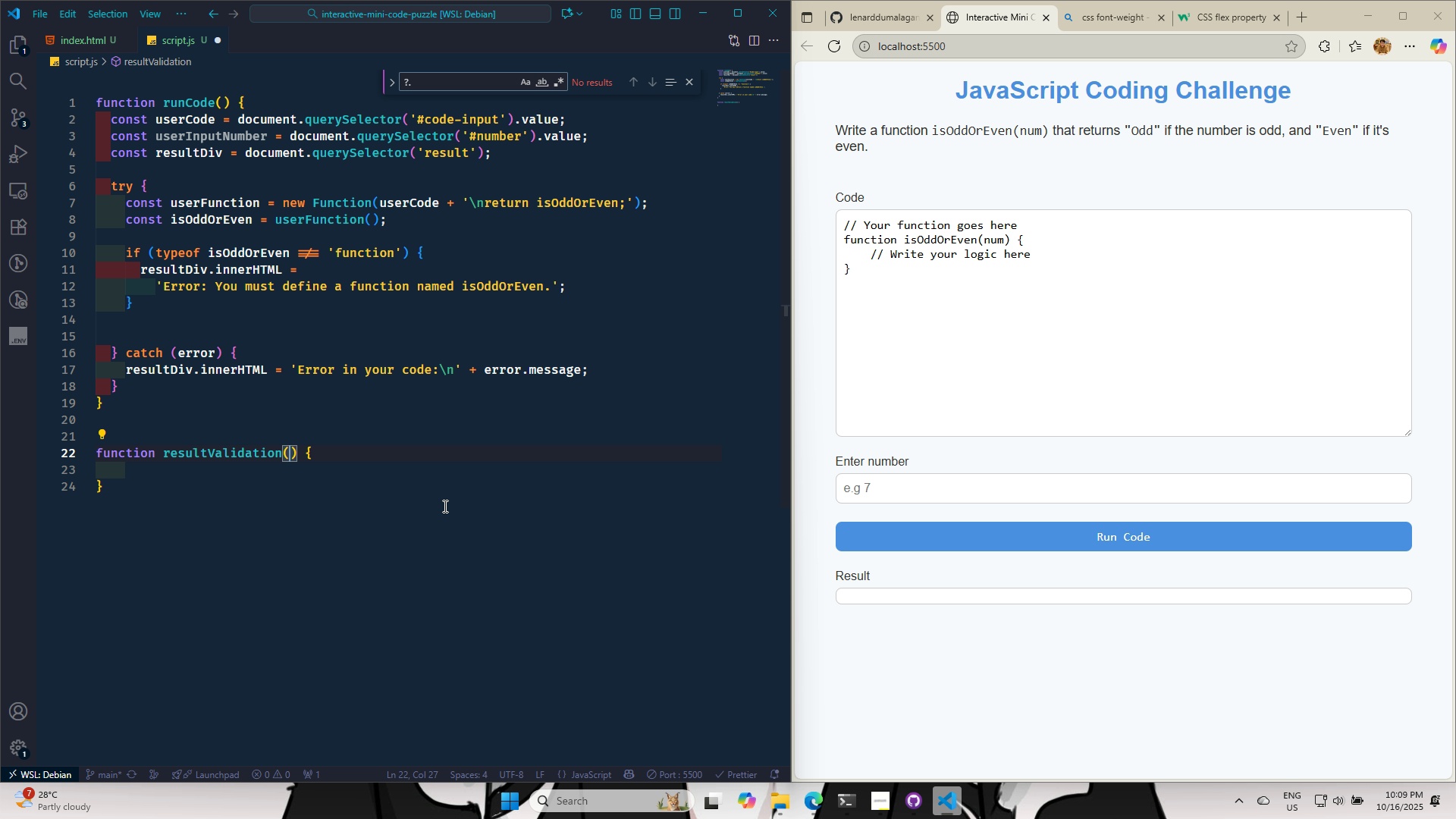 
wait(23.99)
 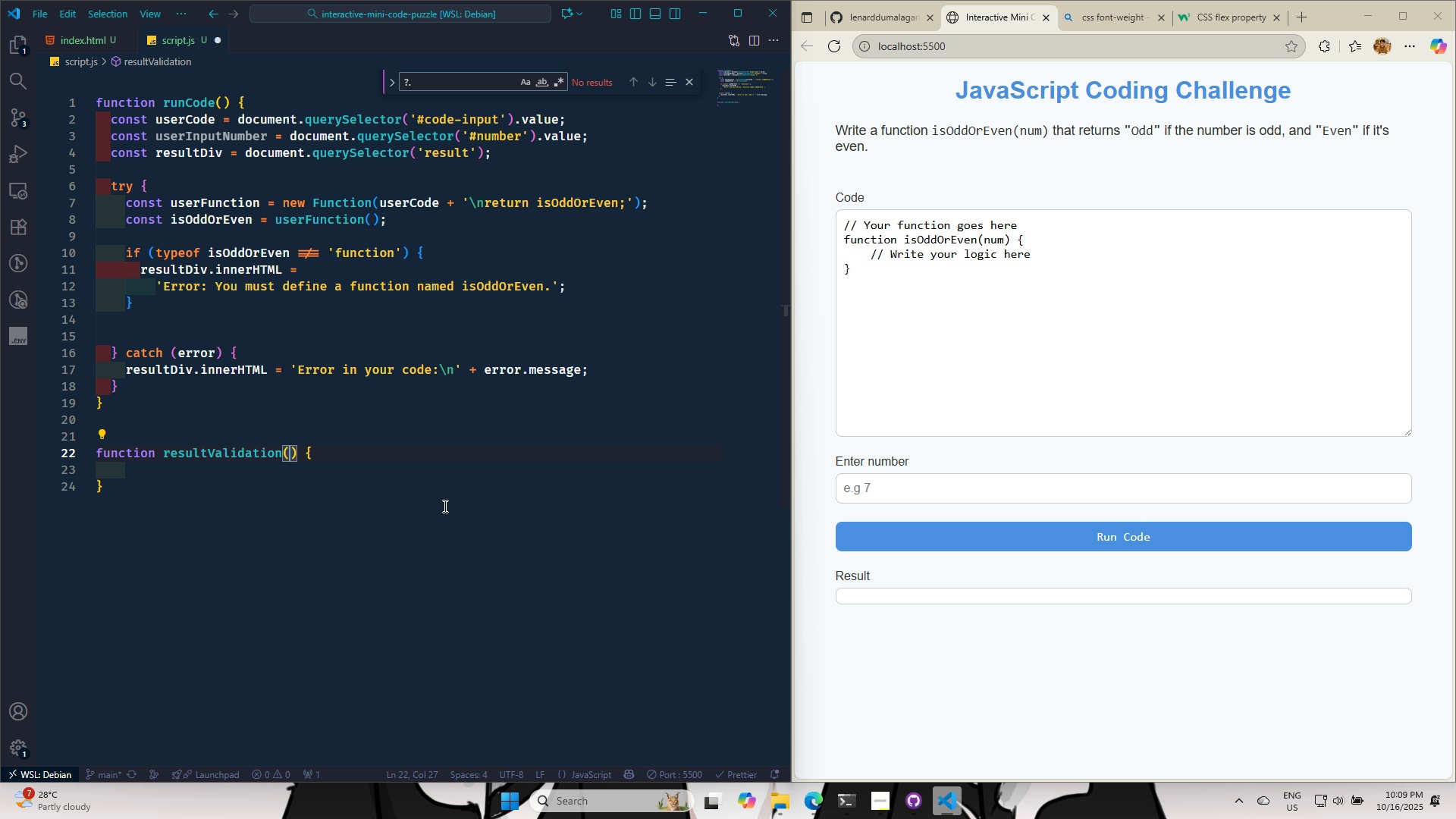 
type(value, resi)
key(Backspace)
type(ult)
 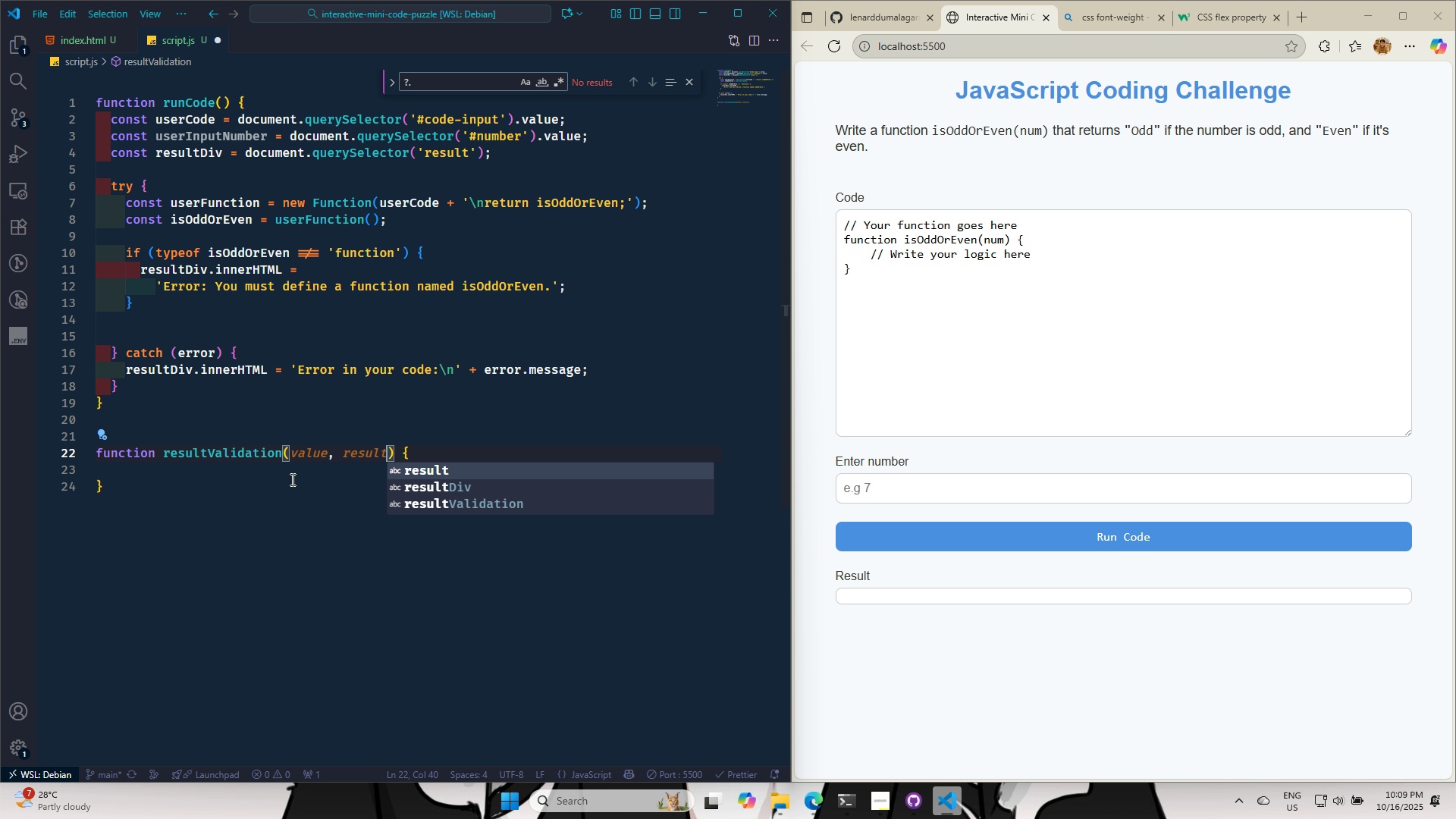 
left_click([234, 477])
 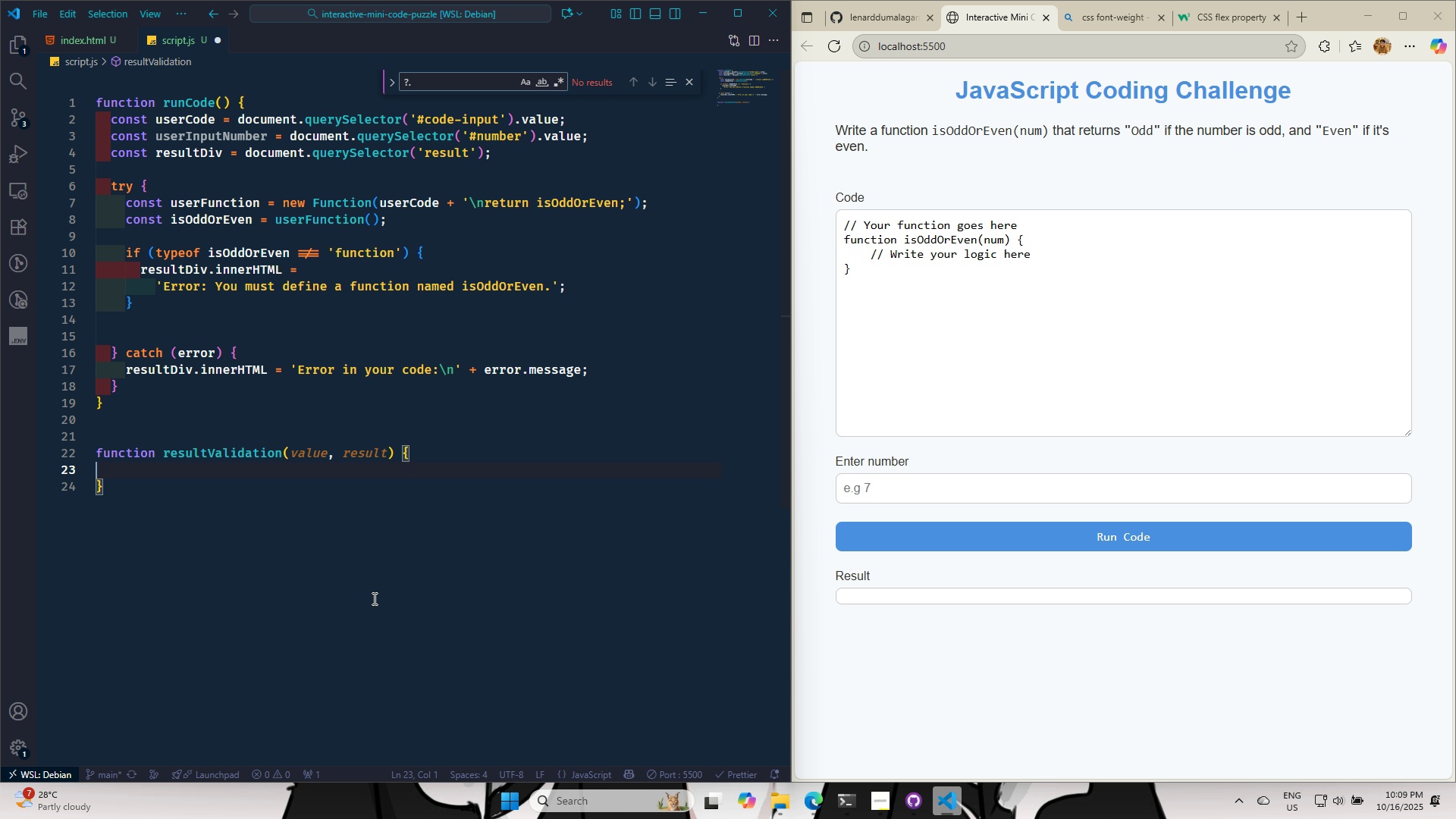 
key(Tab)
 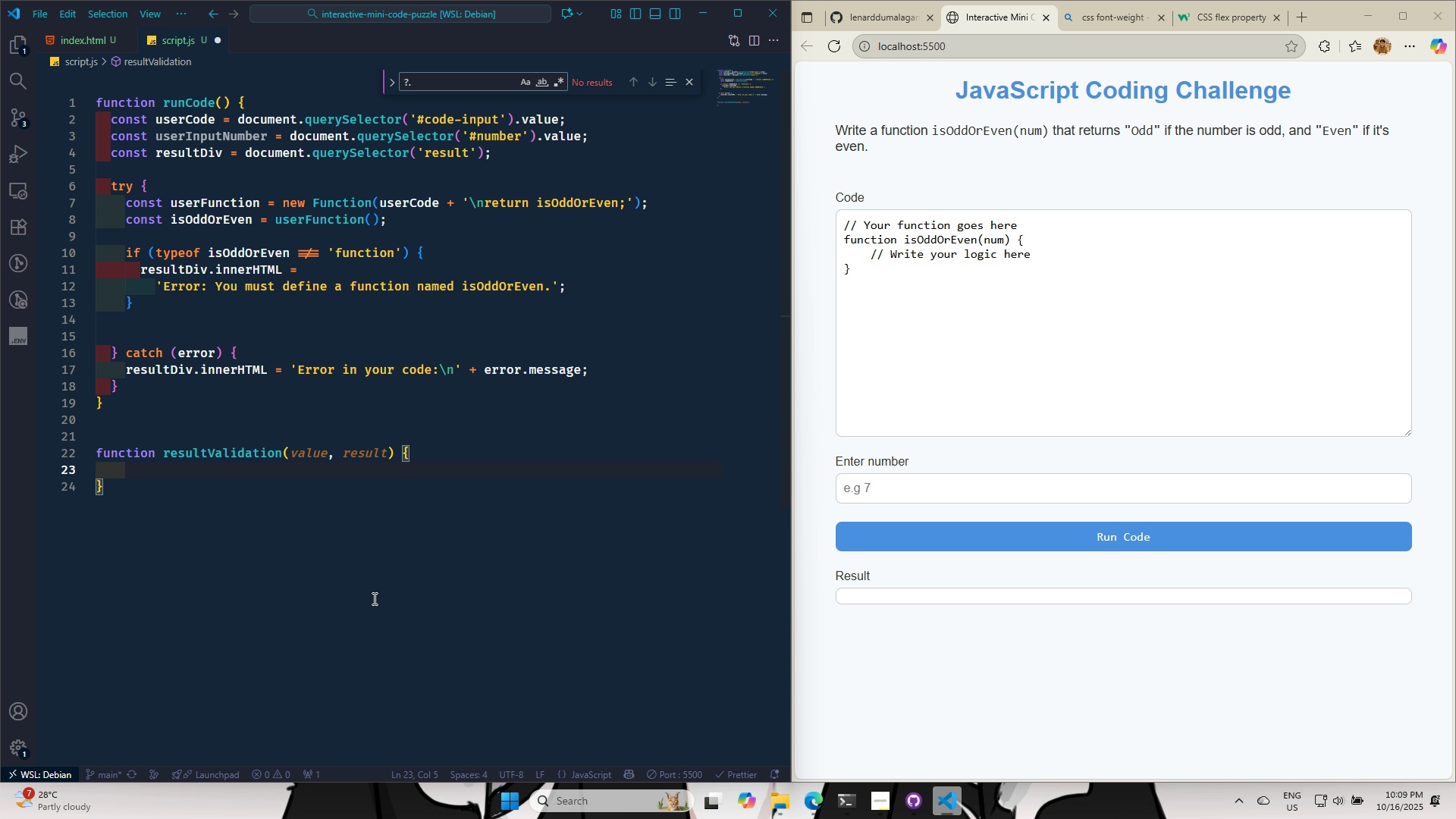 
wait(17.62)
 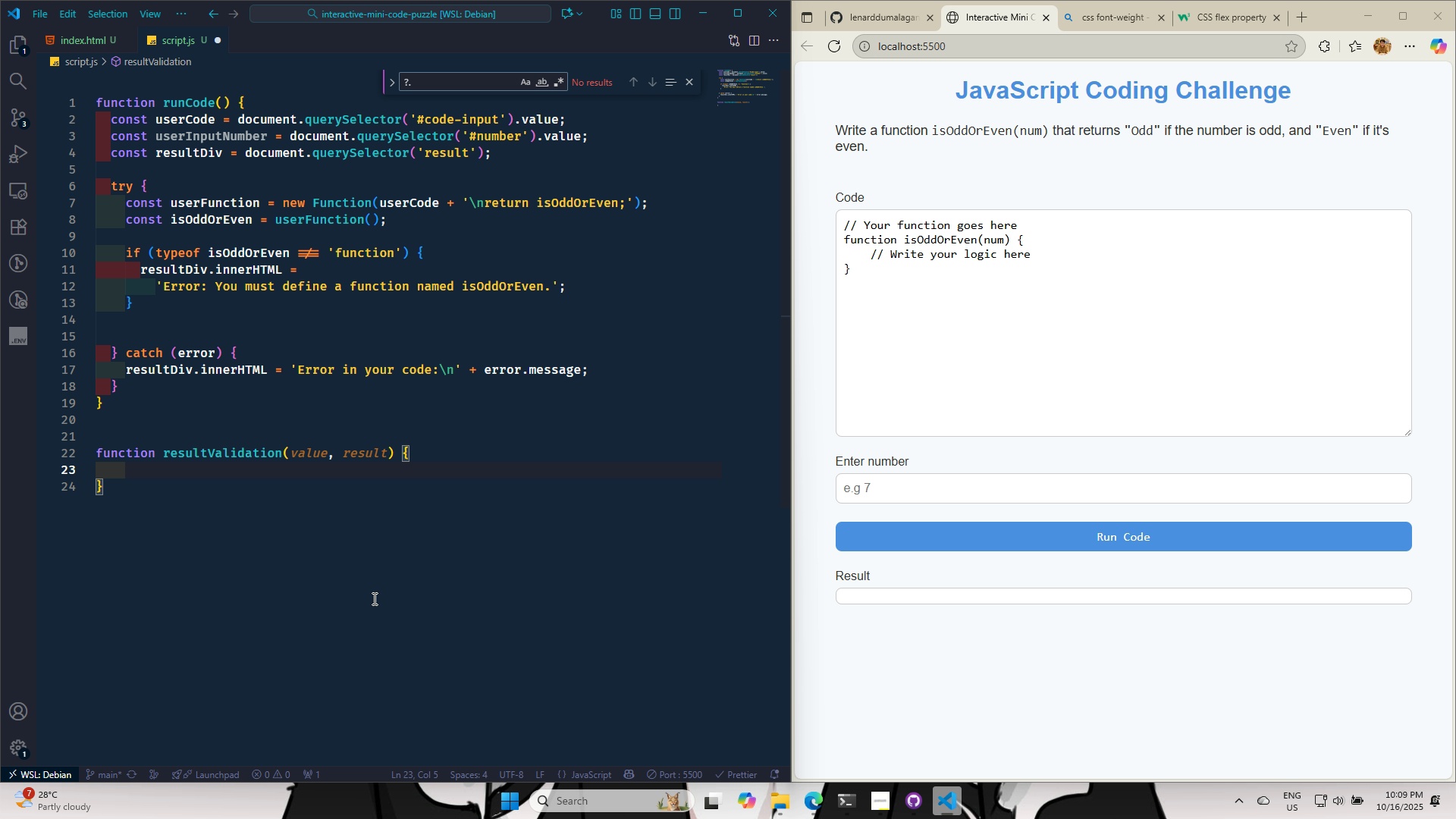 
key(Control+ControlLeft)
 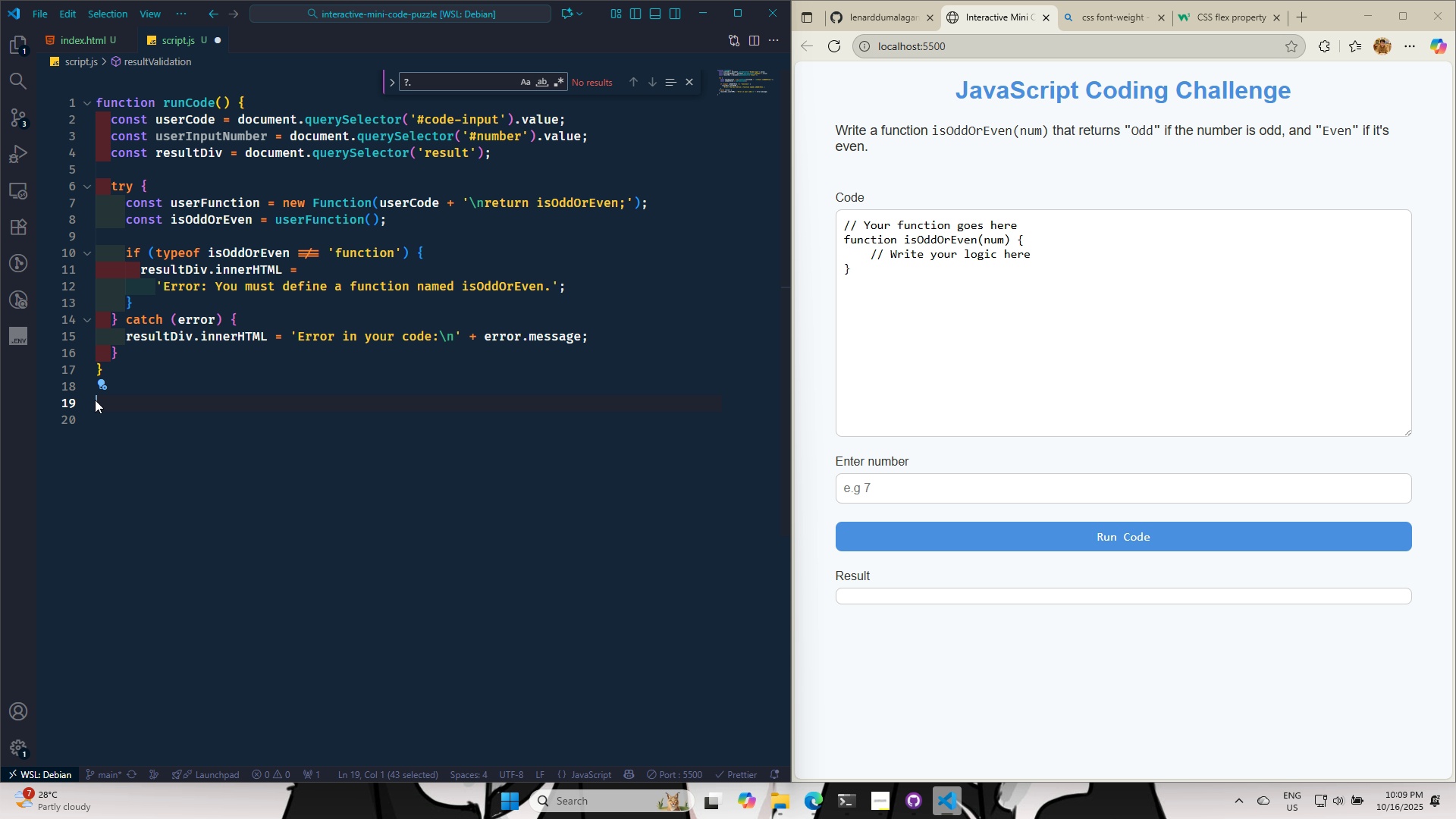 
key(Control+X)
 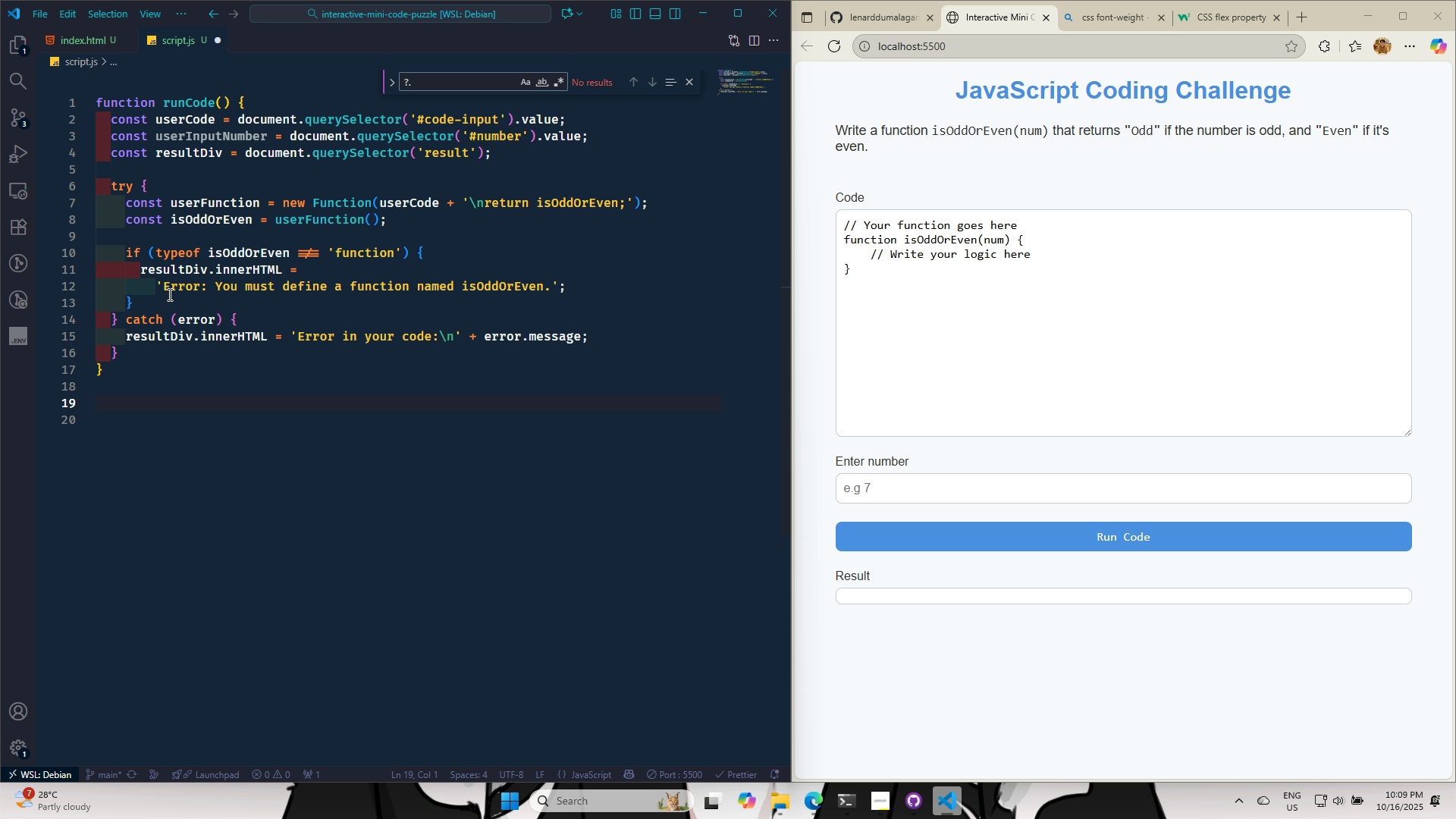 
left_click([168, 294])
 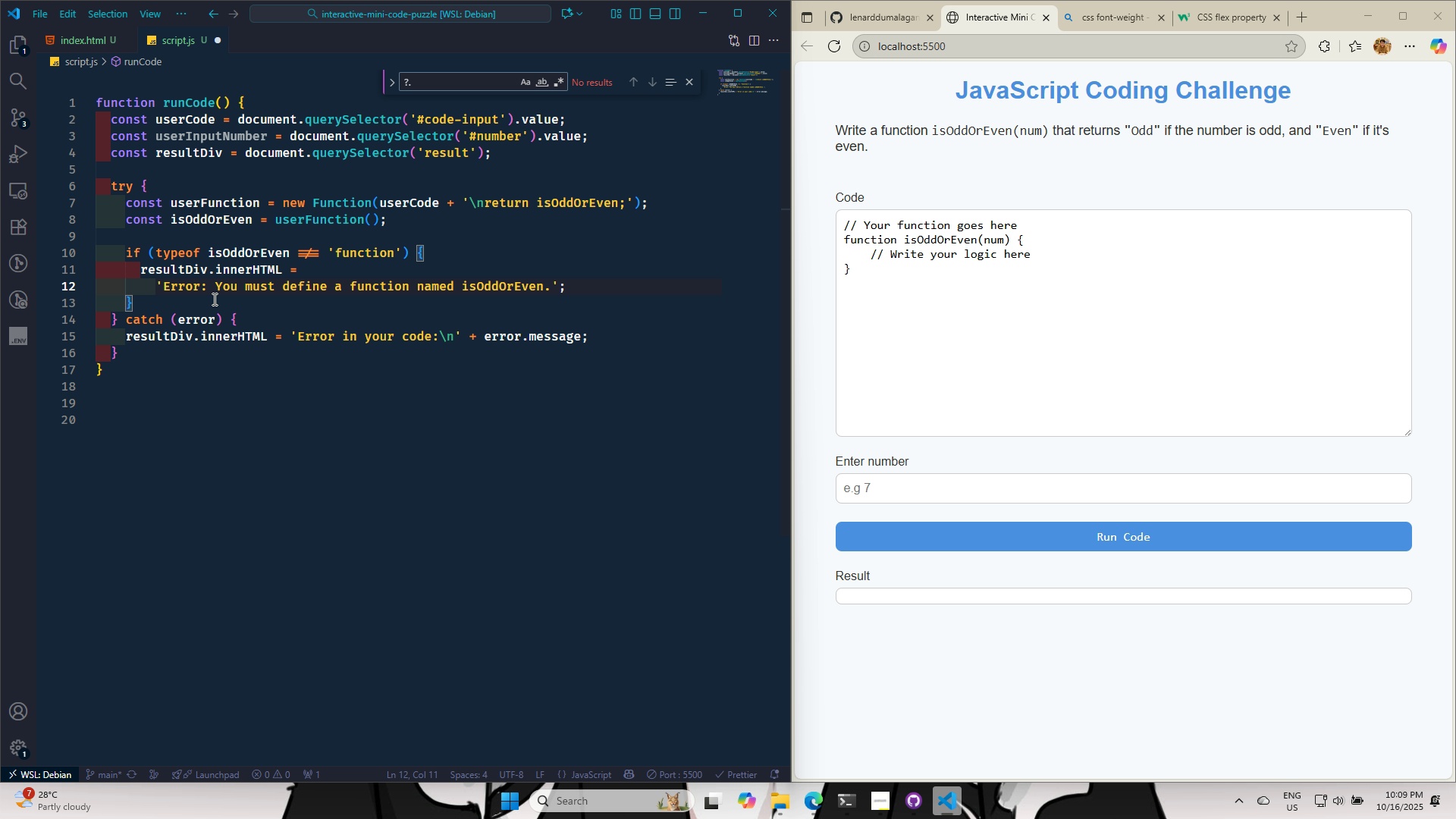 
left_click([213, 298])
 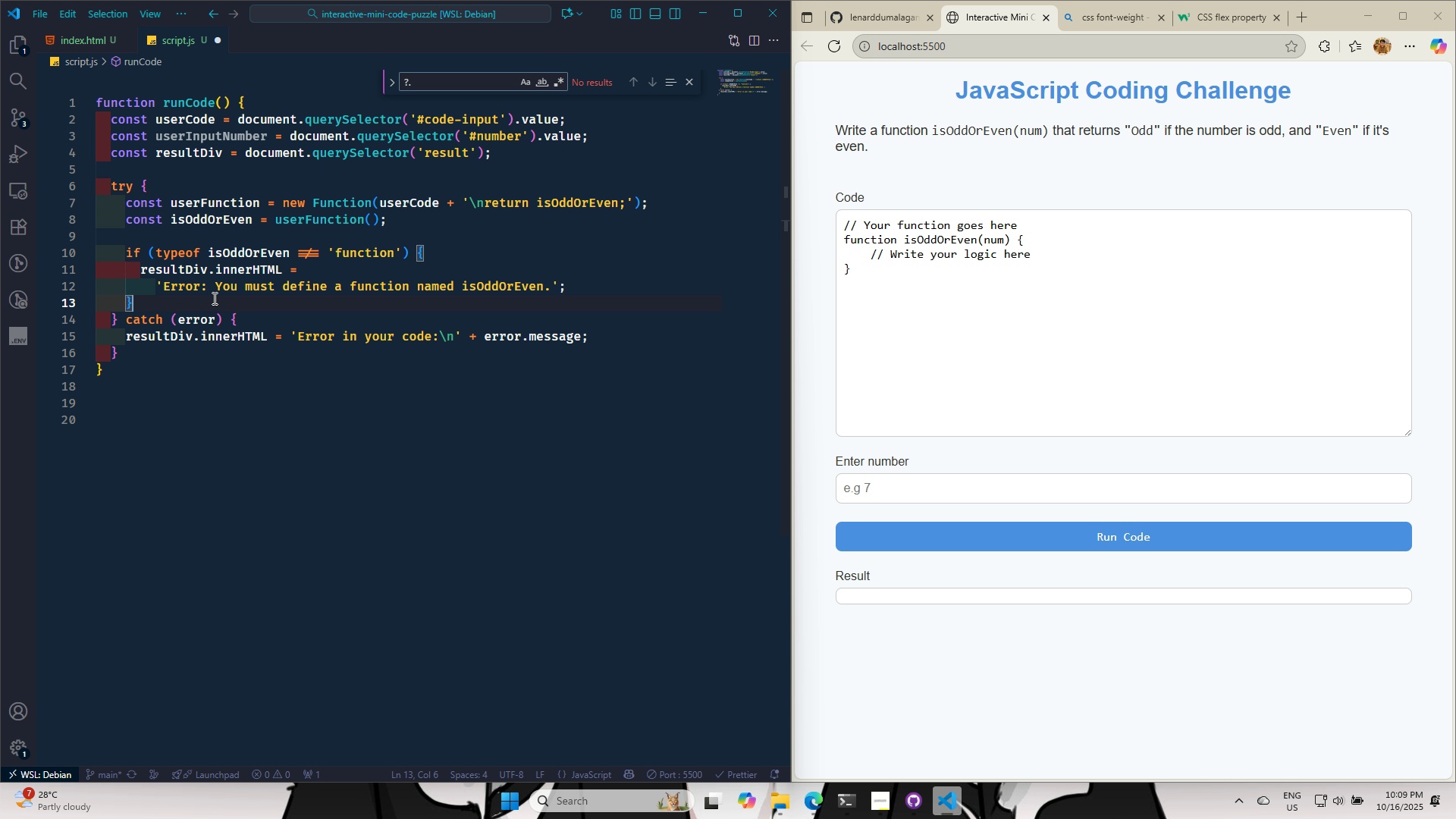 
key(ArrowDown)
 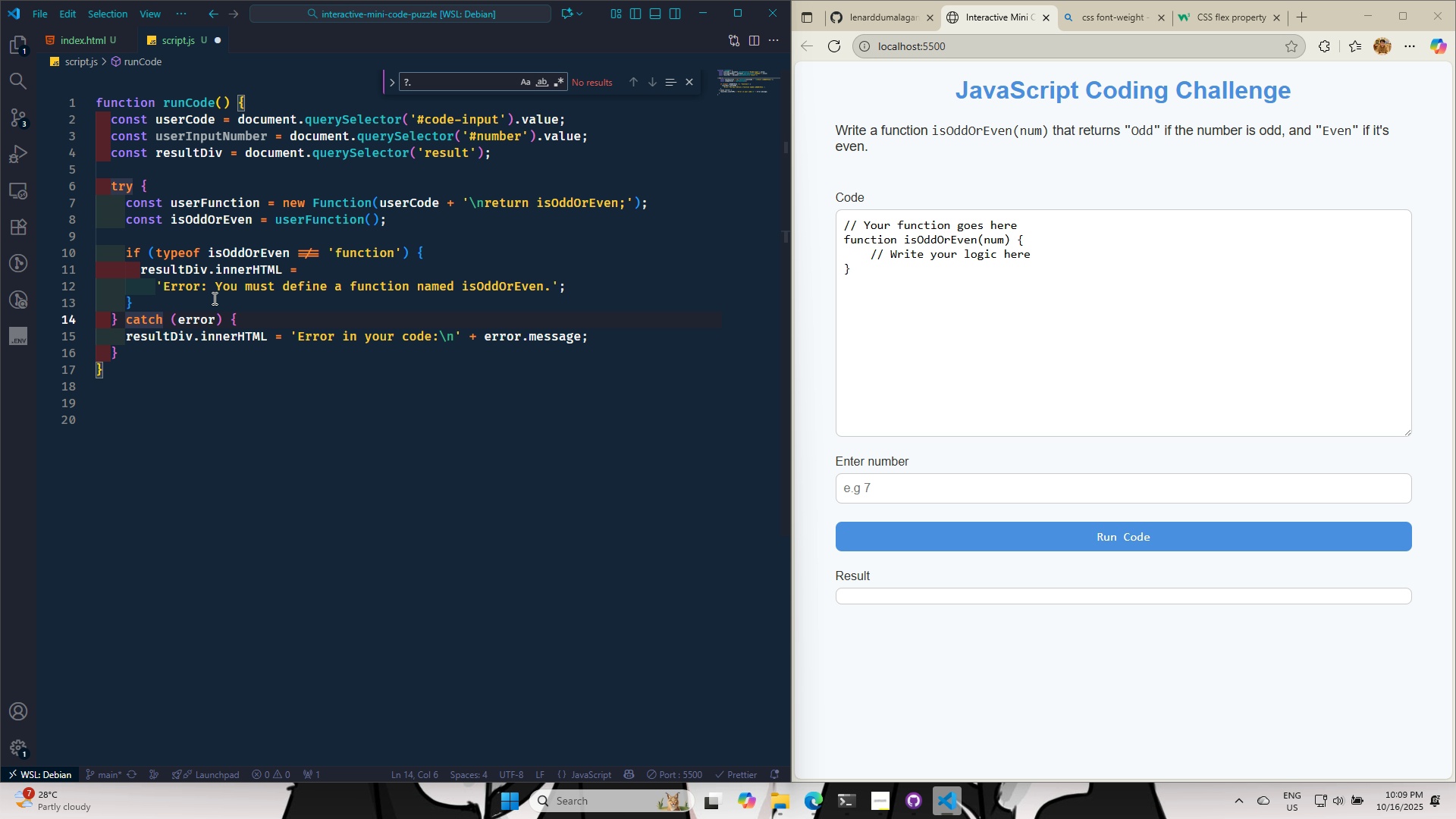 
key(ArrowUp)
 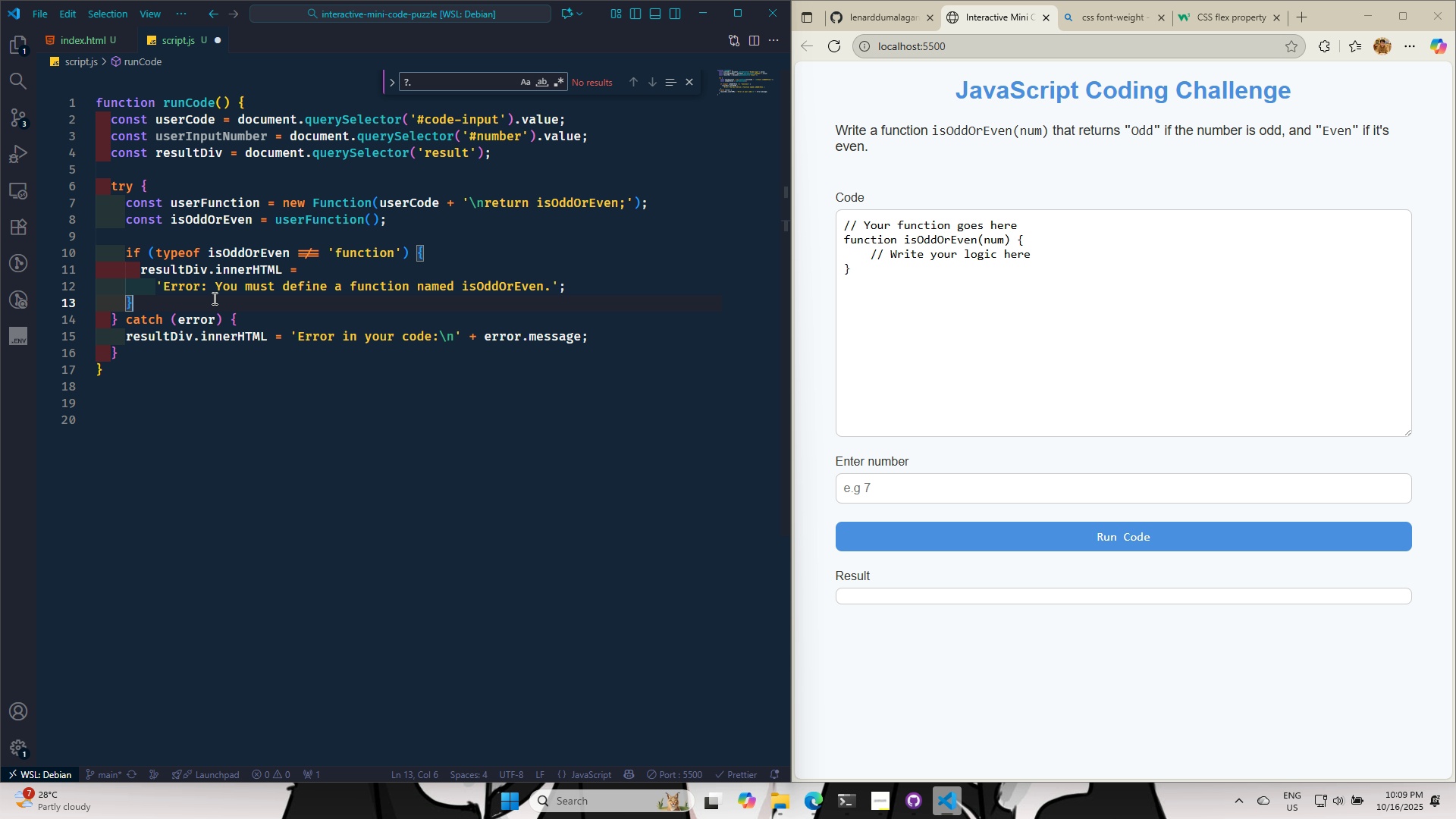 
key(Enter)
 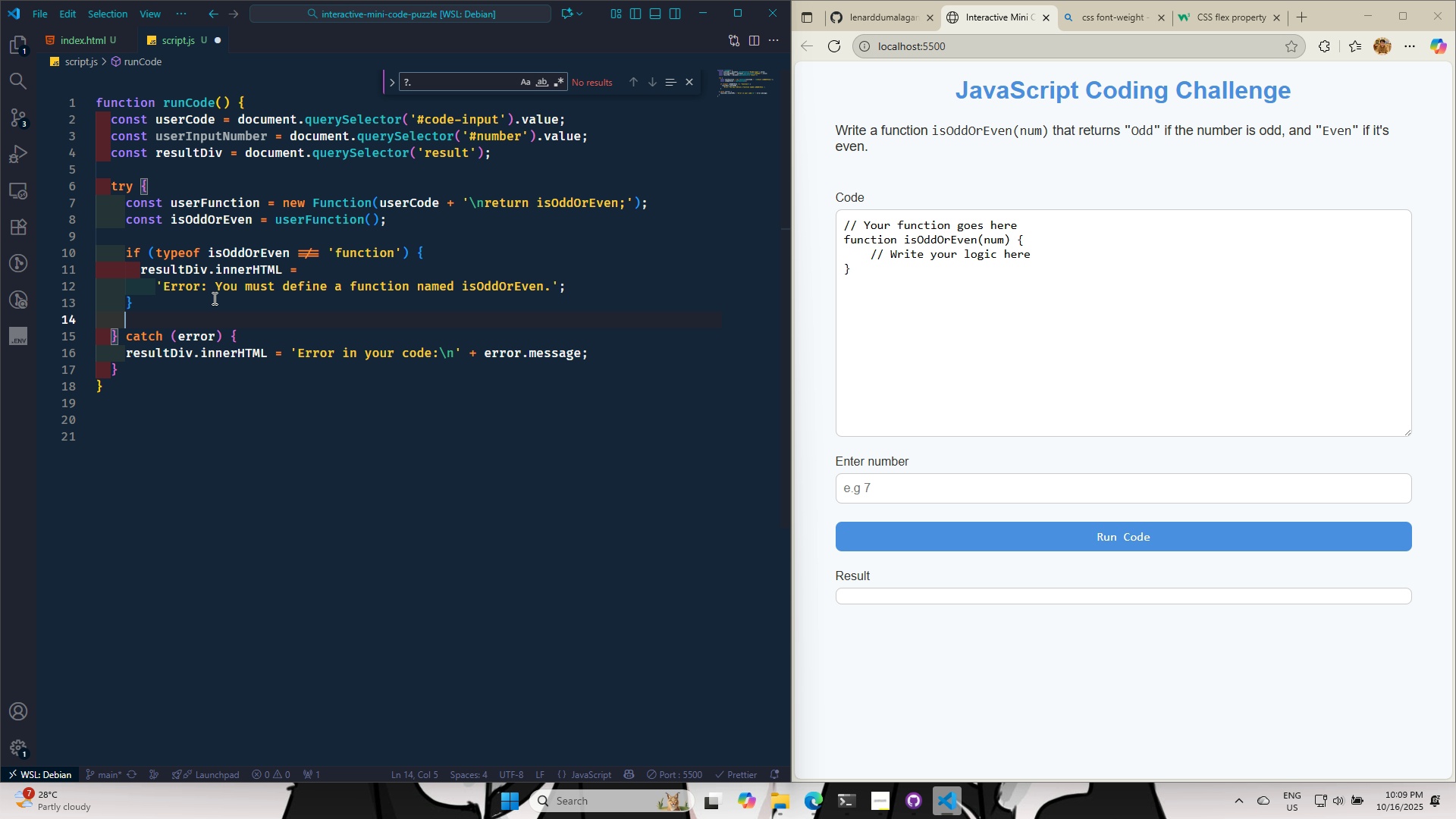 
key(Enter)
 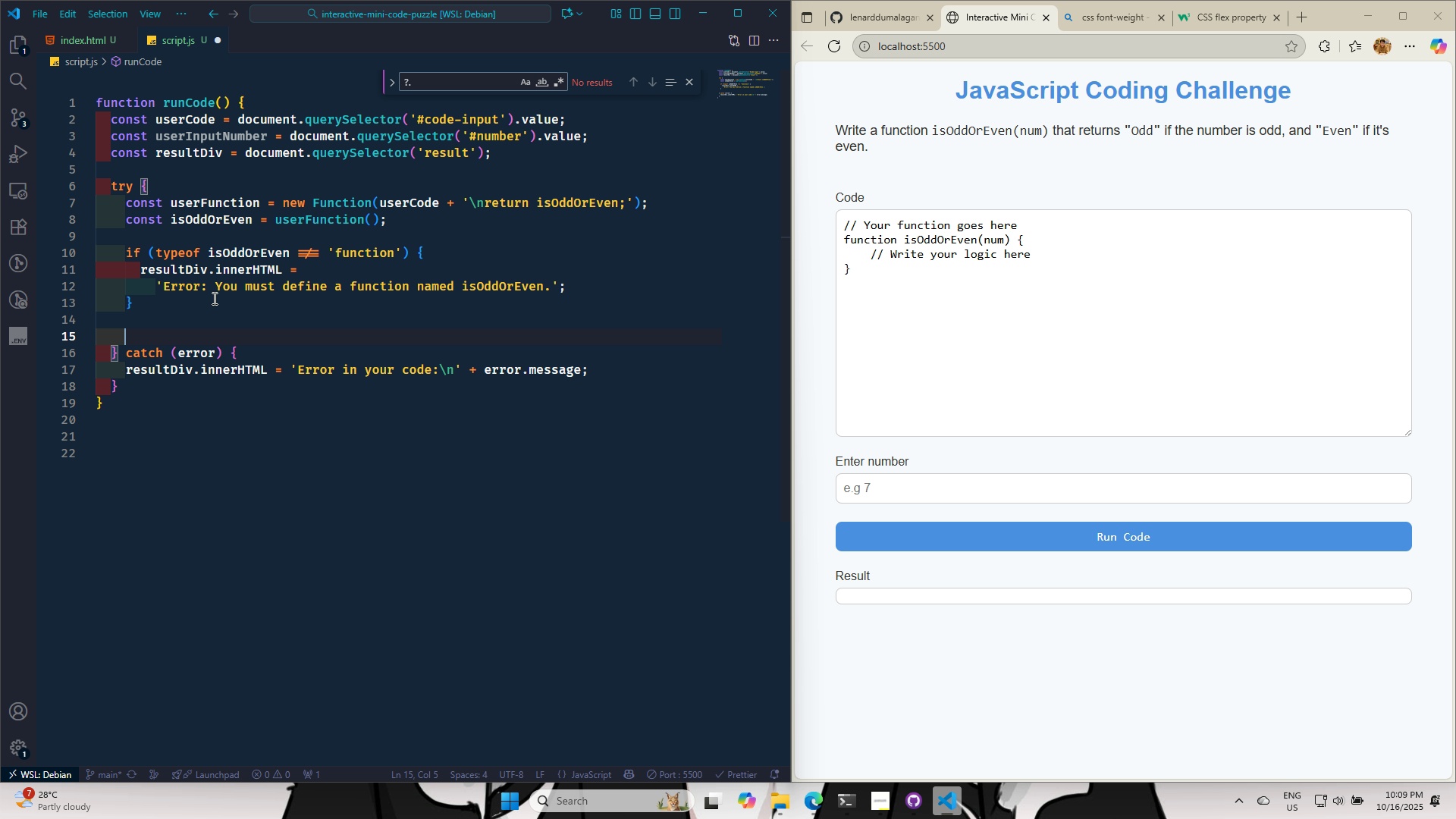 
wait(13.43)
 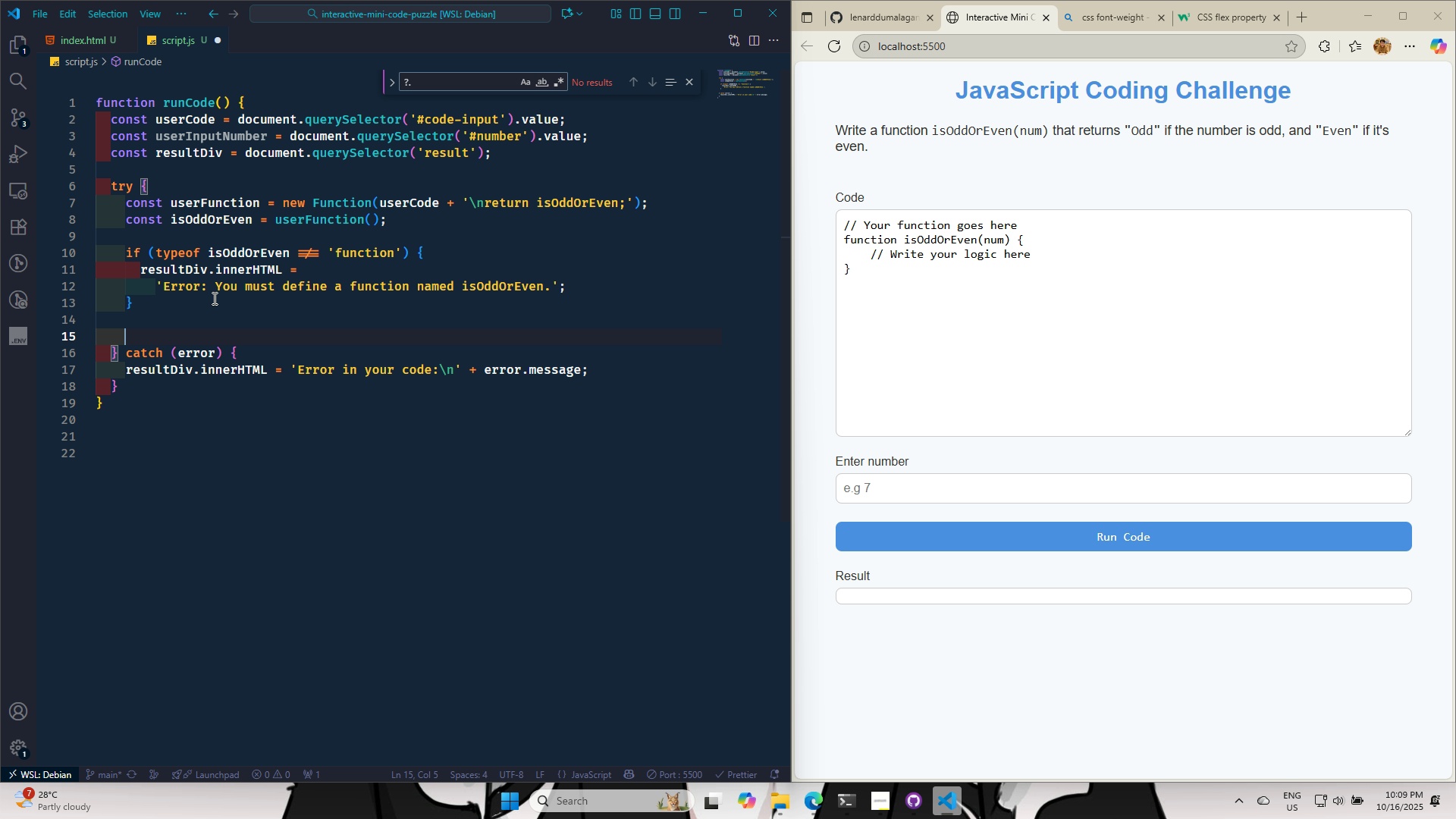 
type(const result = is)
 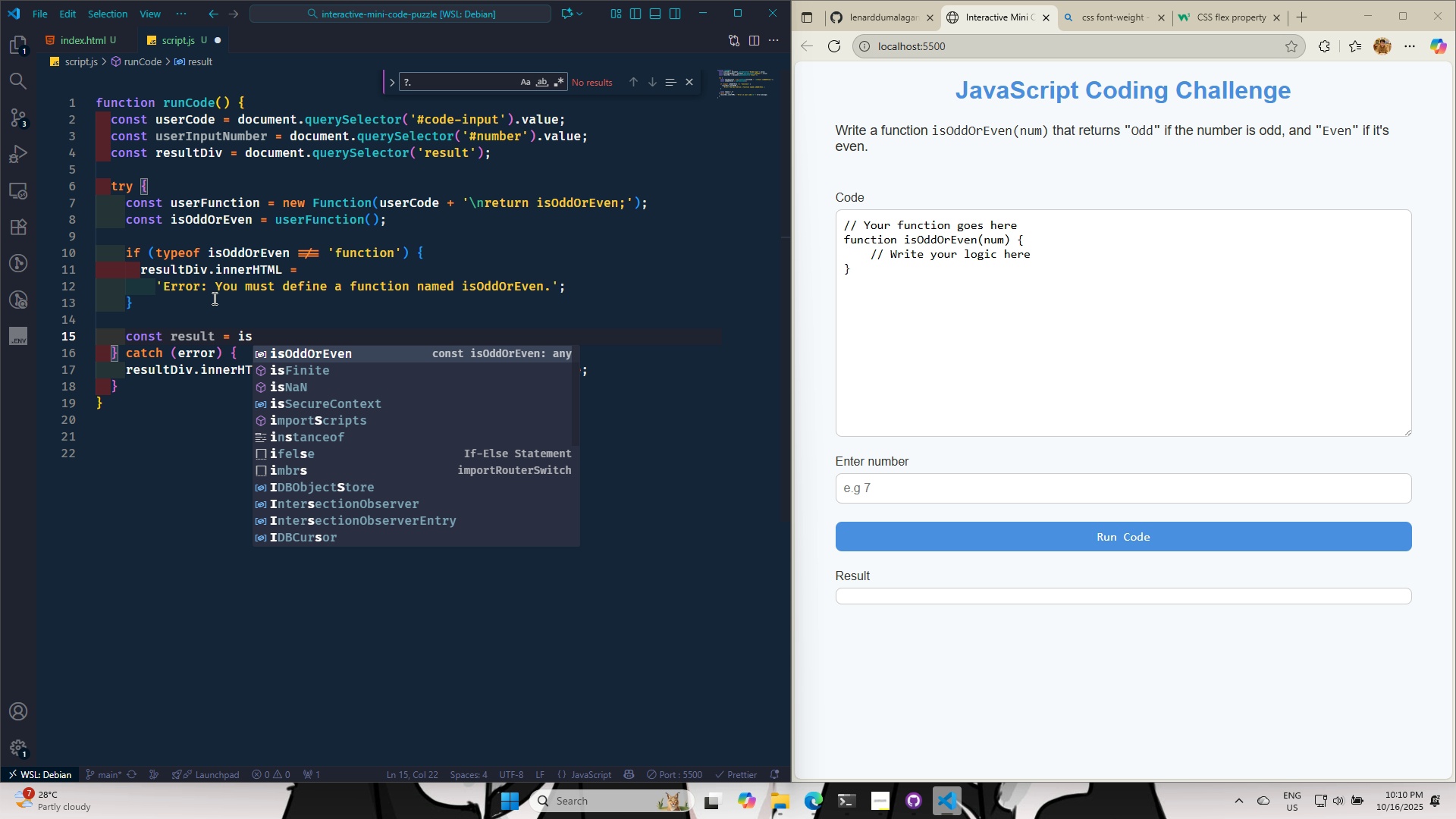 
key(Enter)
 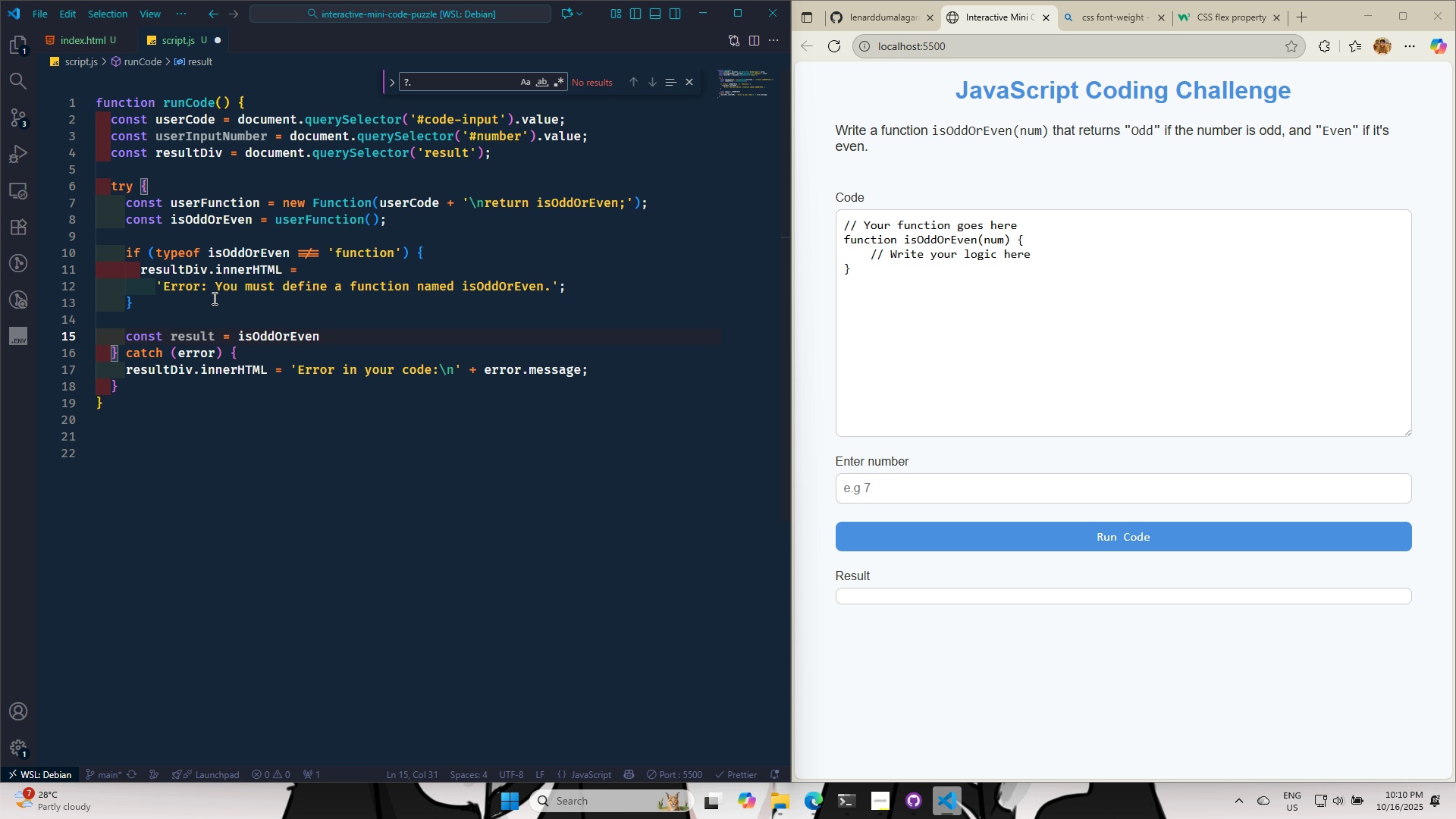 
type((use)
 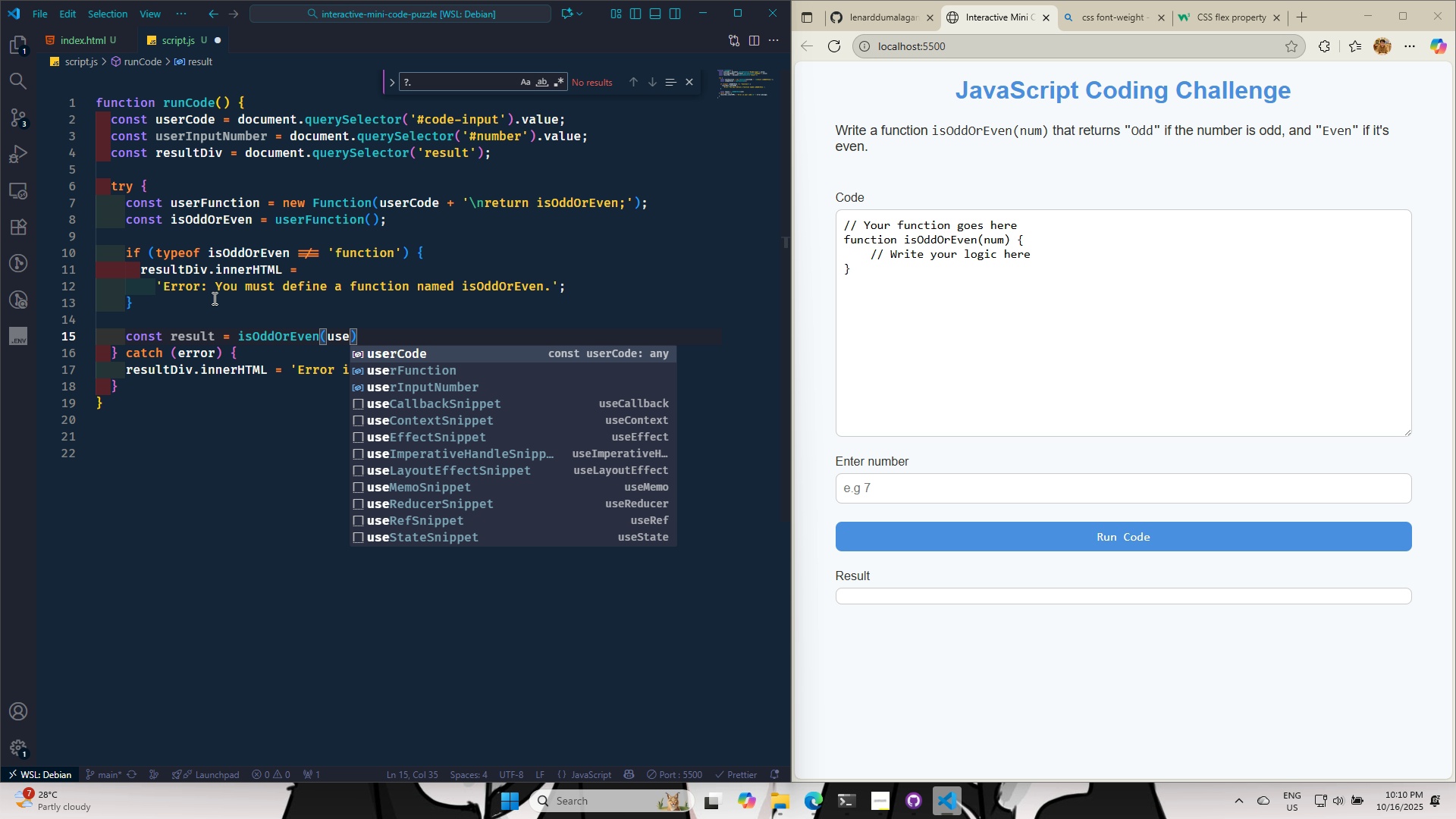 
key(ArrowDown)
 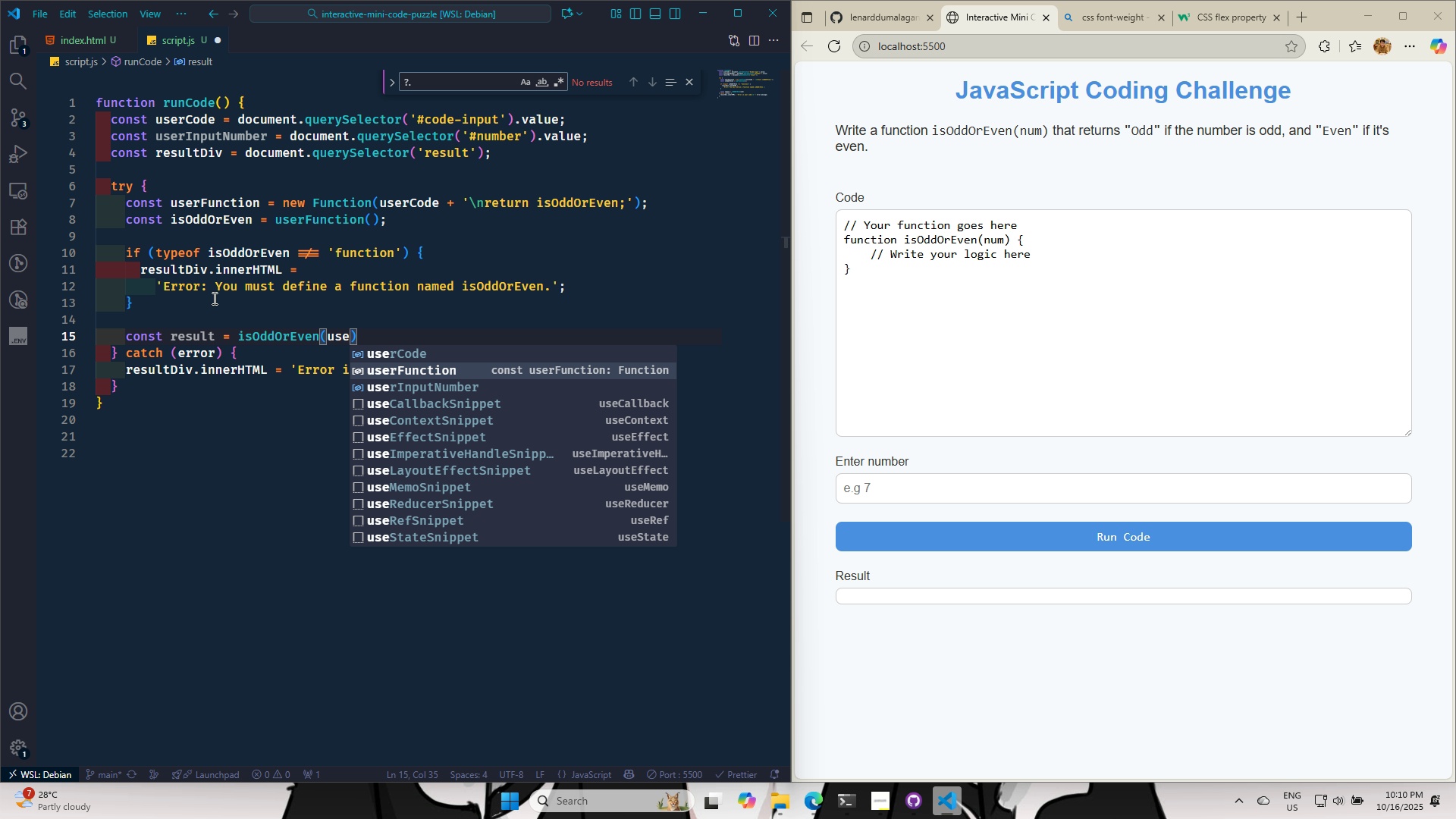 
key(ArrowDown)
 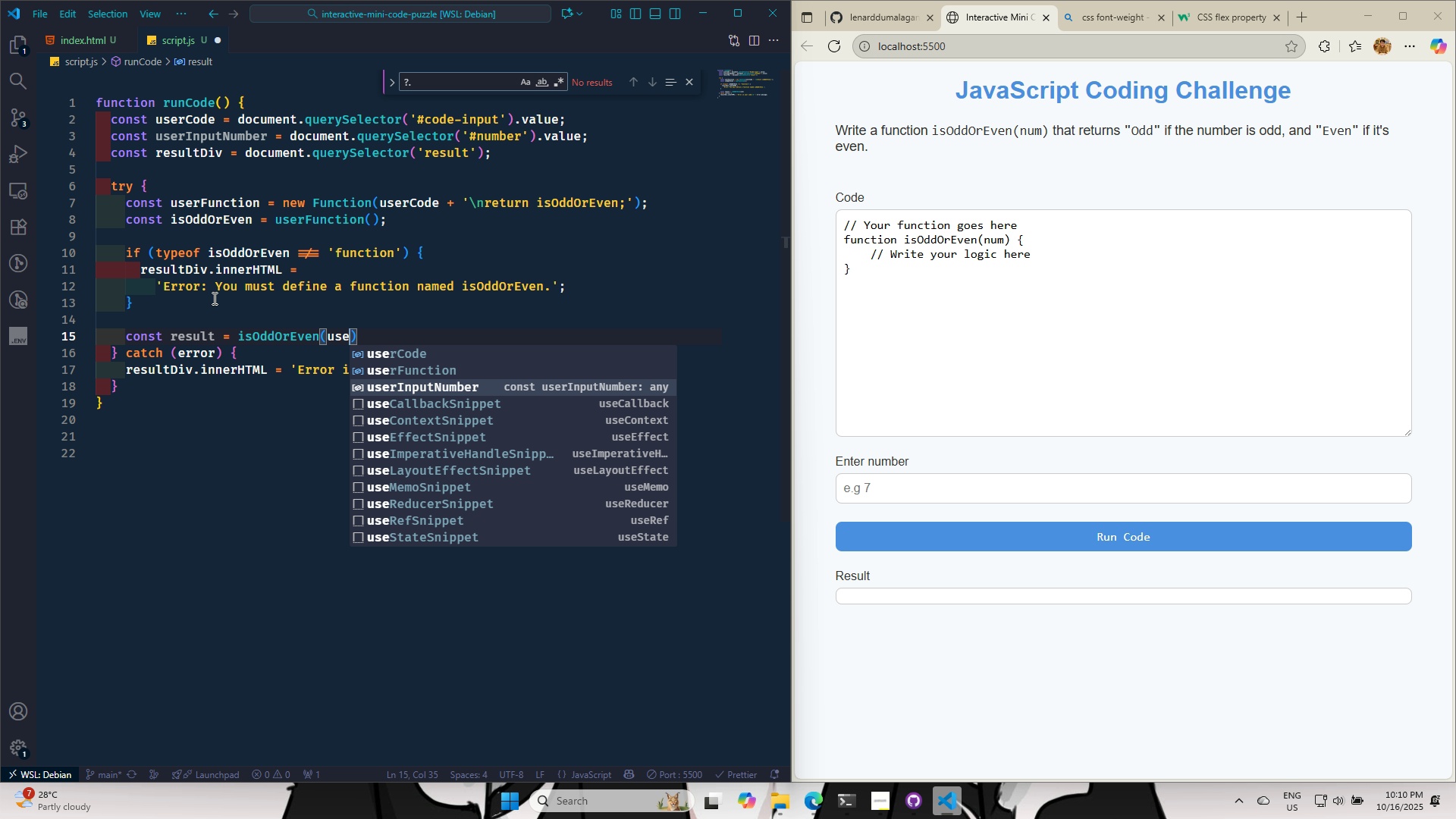 
key(Enter)
 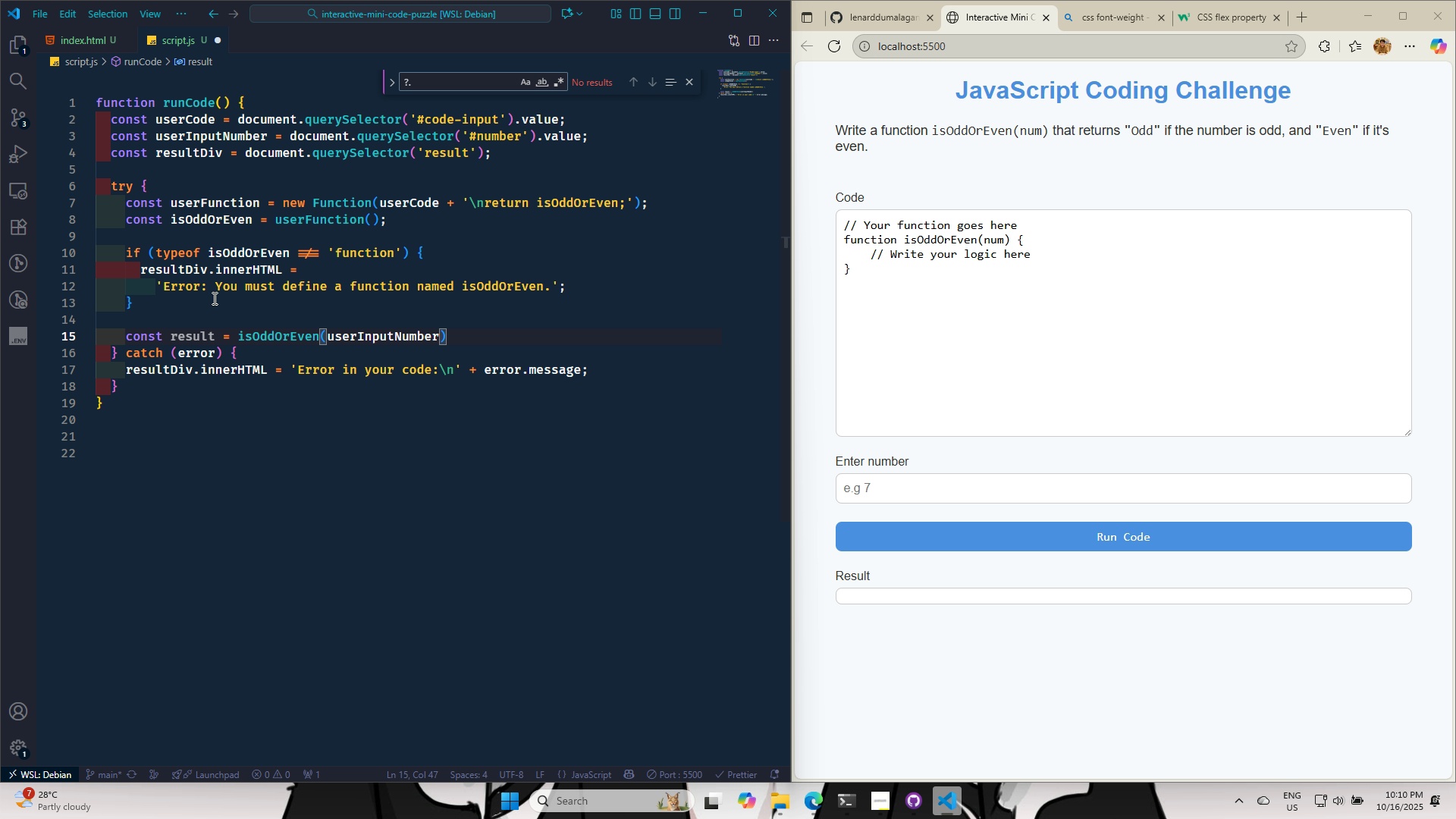 
key(ArrowRight)
 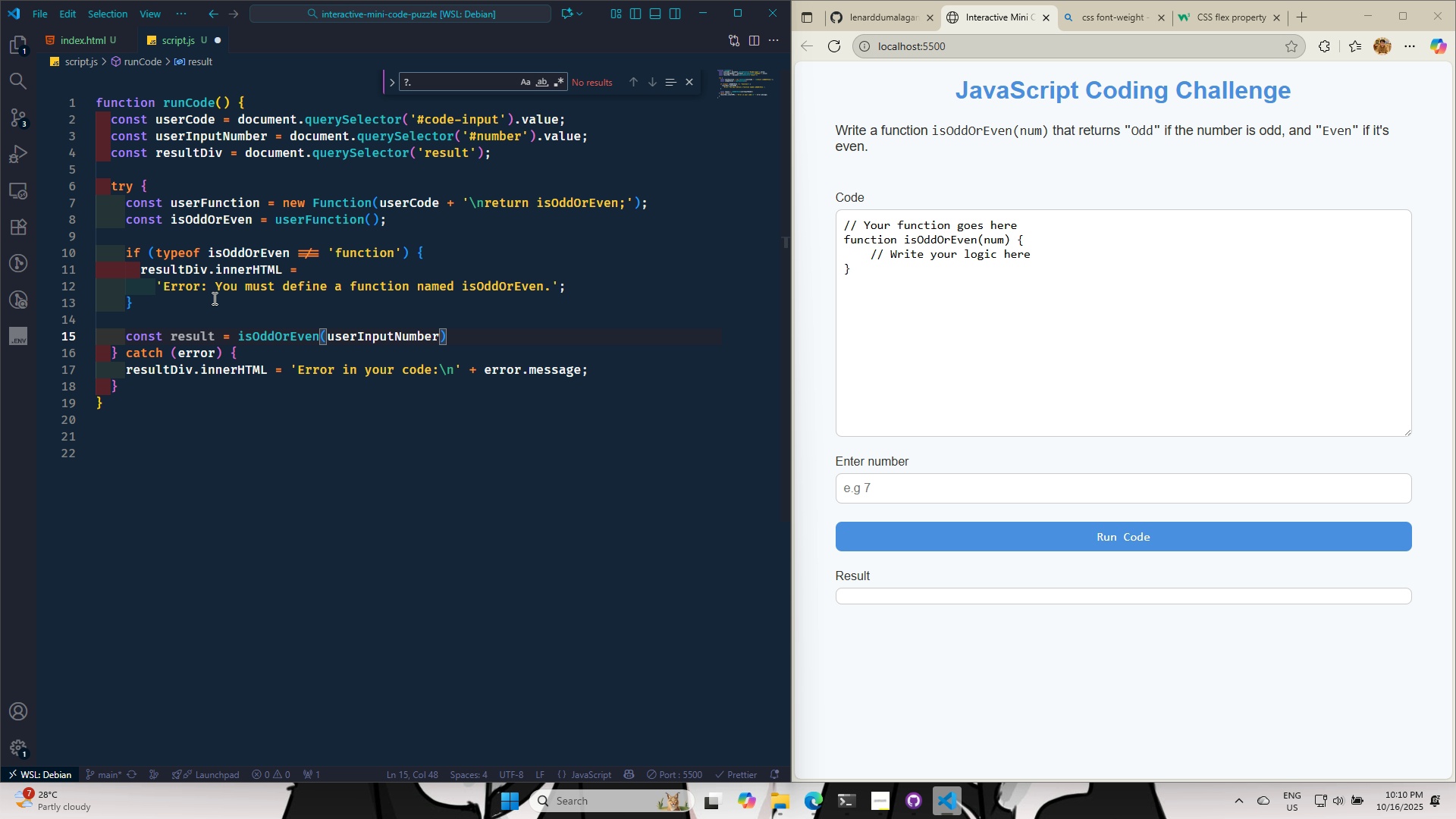 
key(ArrowLeft)
 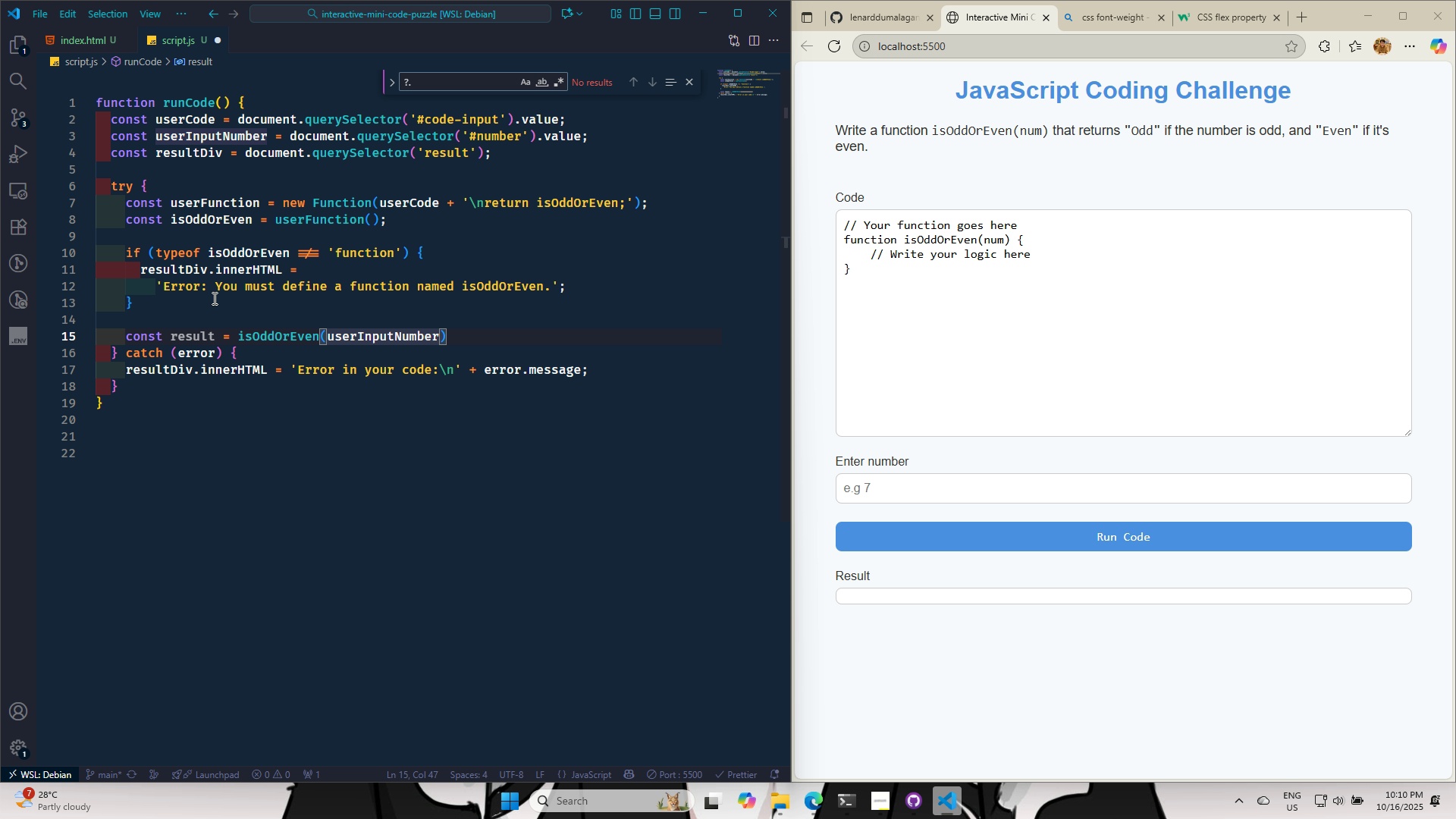 
key(Space)
 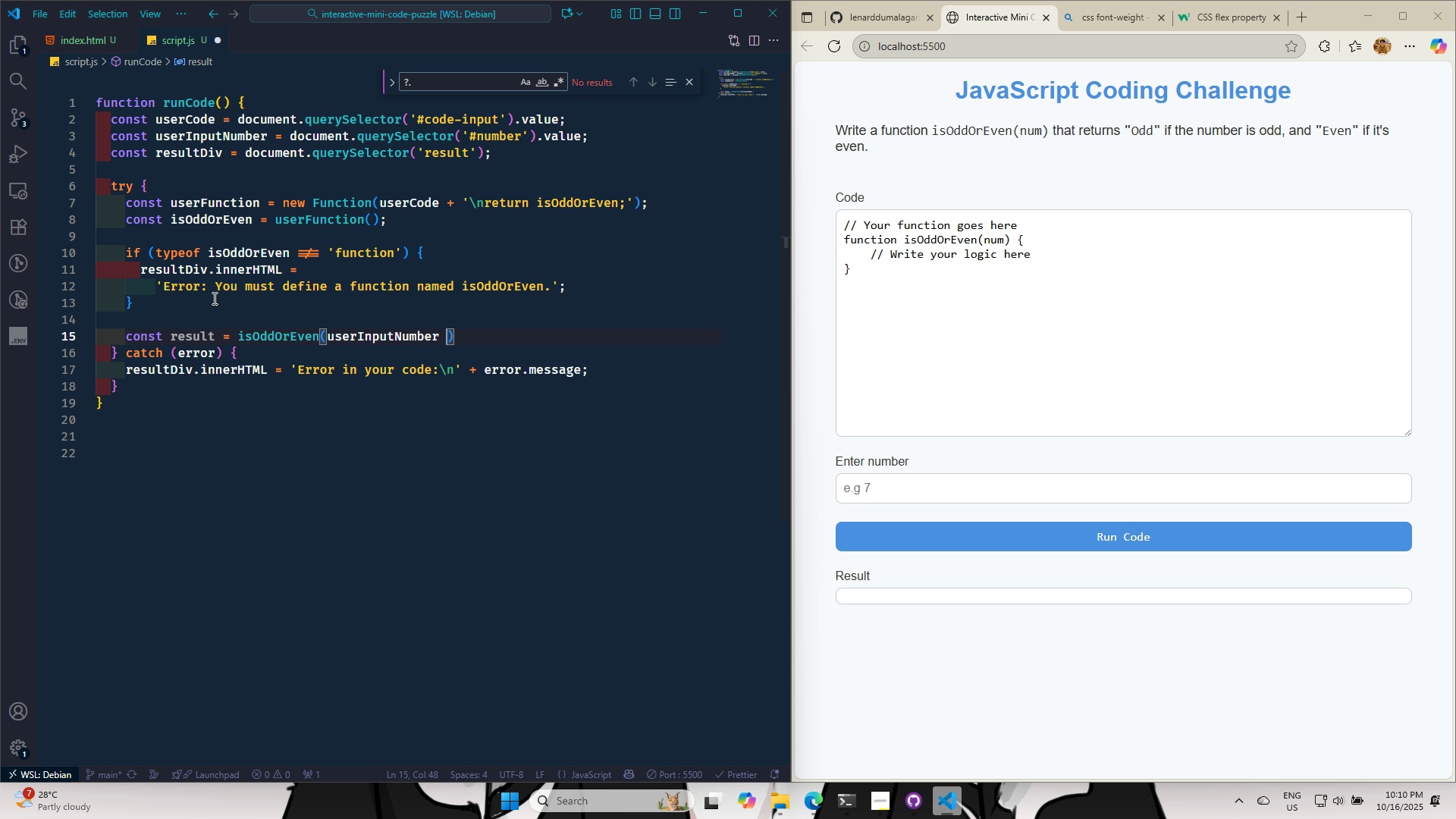 
key(Shift+Backslash)
 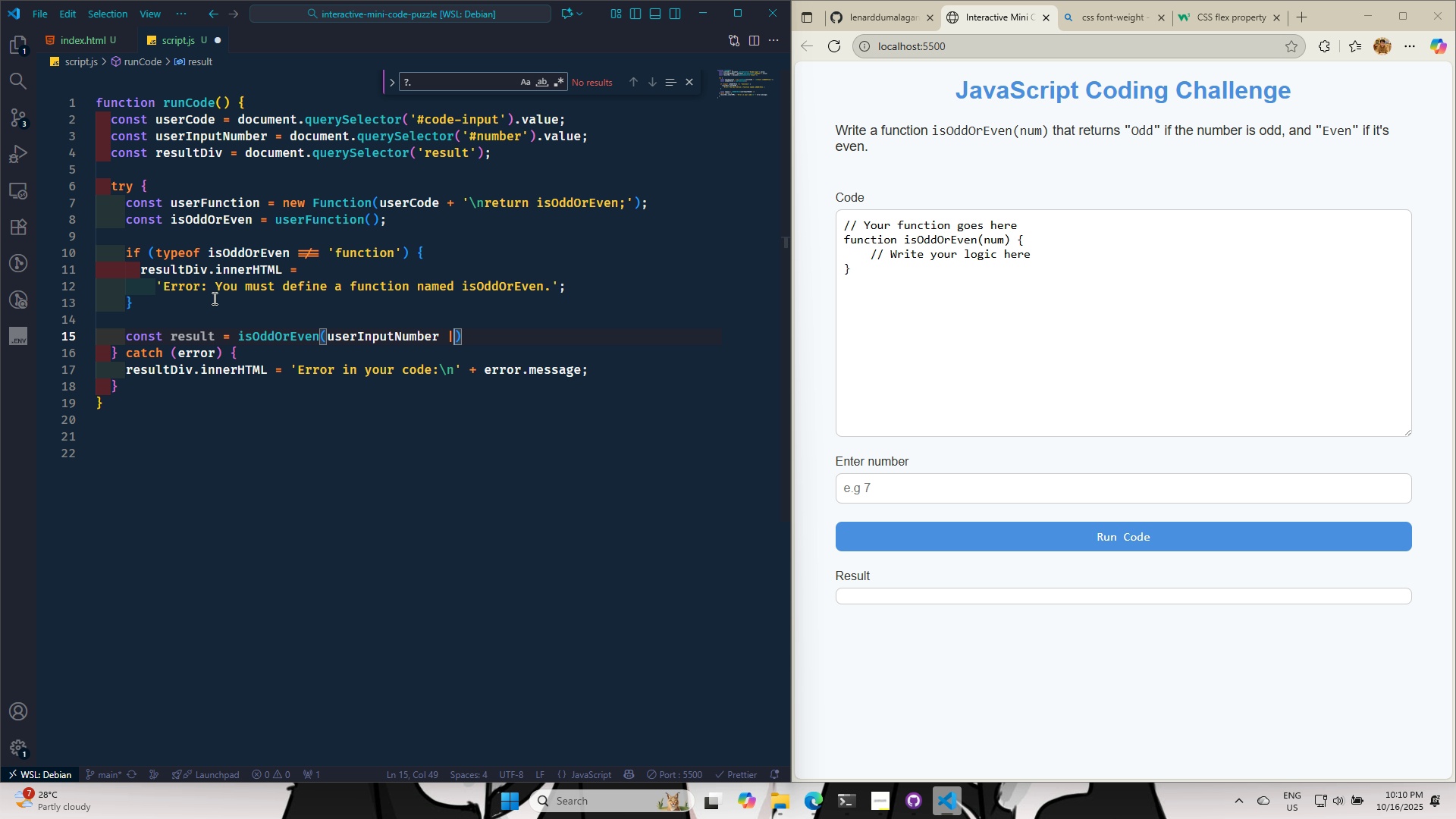 
key(Shift+Backslash)
 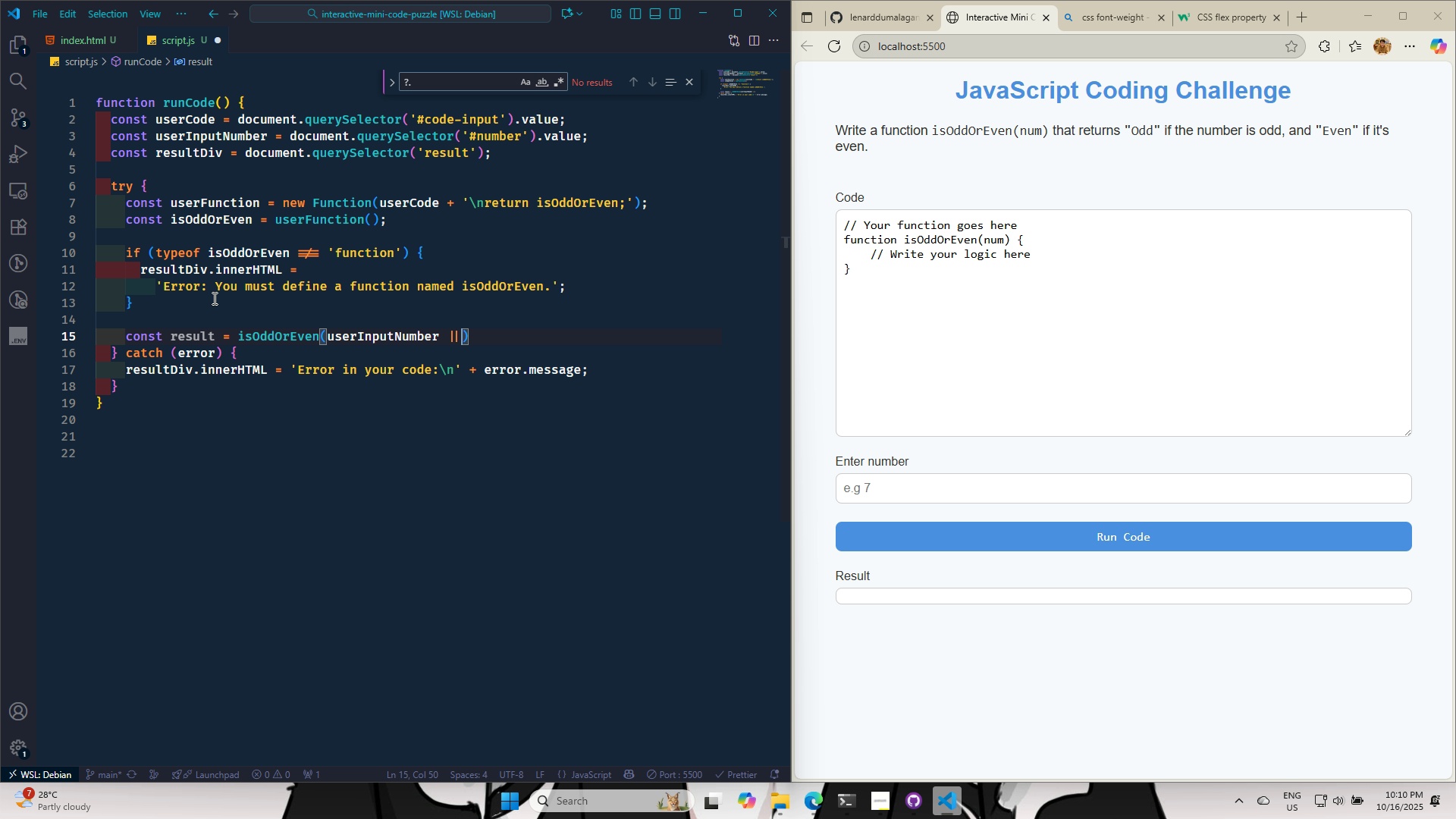 
key(Space)
 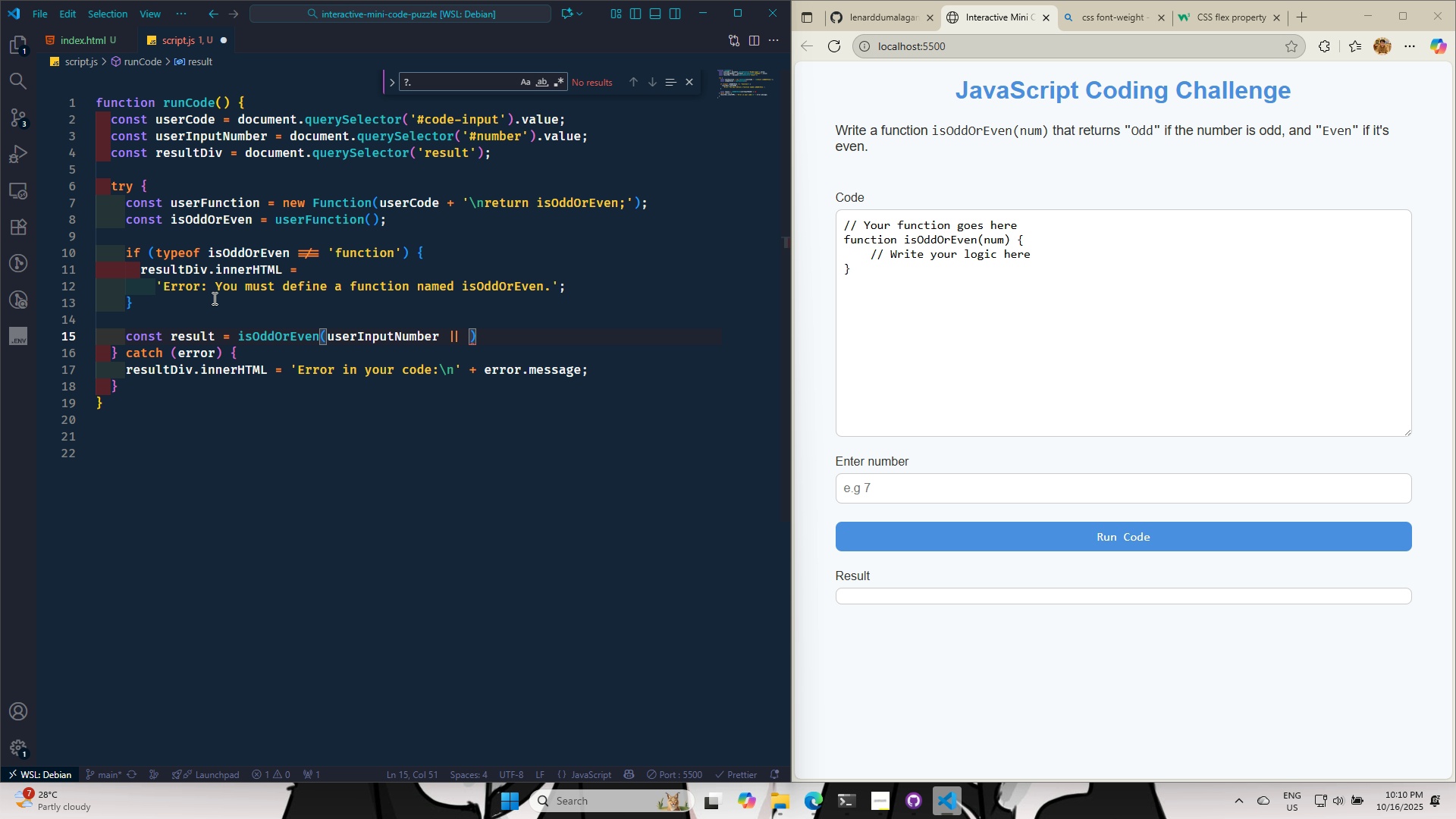 
key(0)
 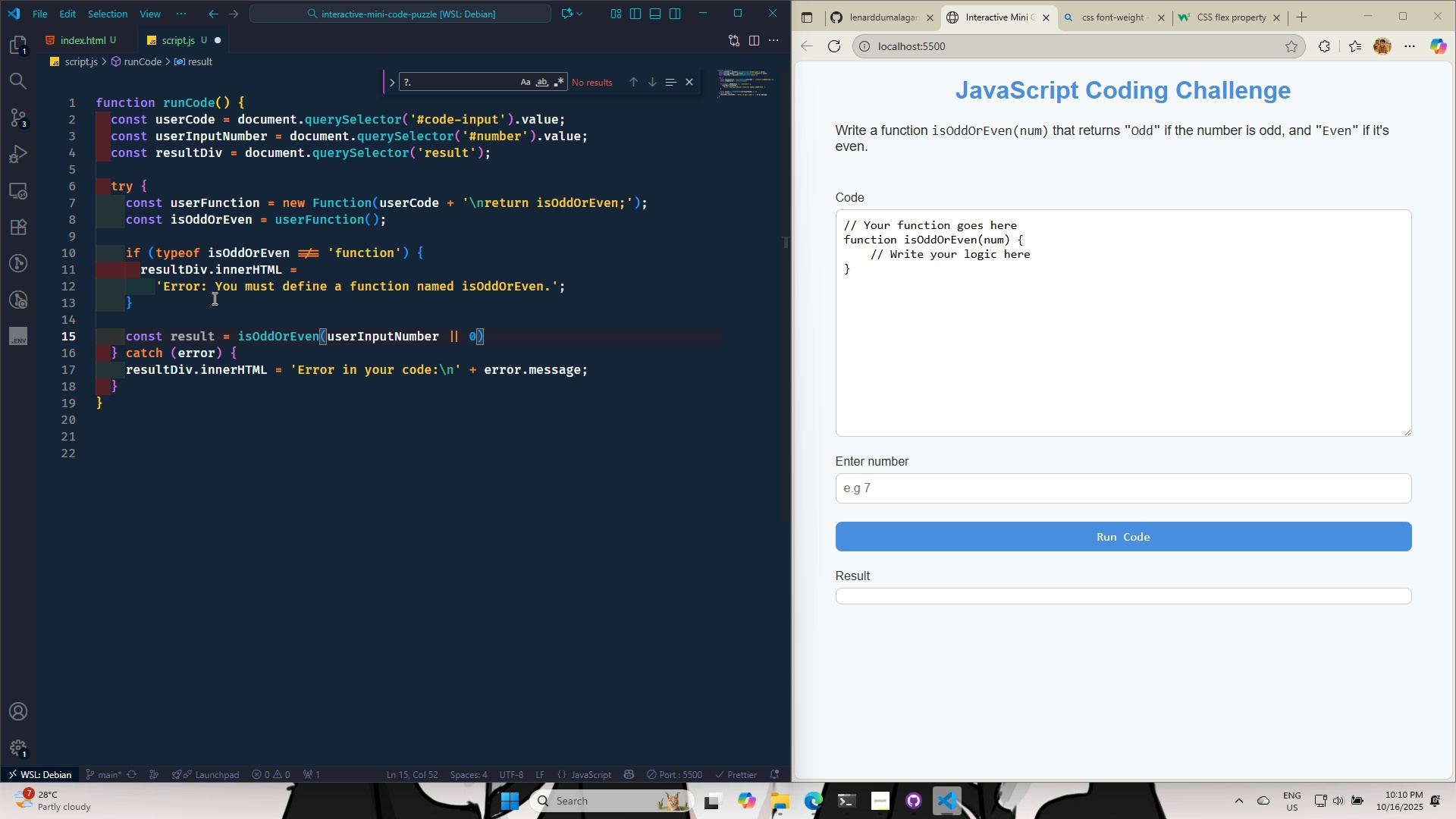 
key(ArrowRight)
 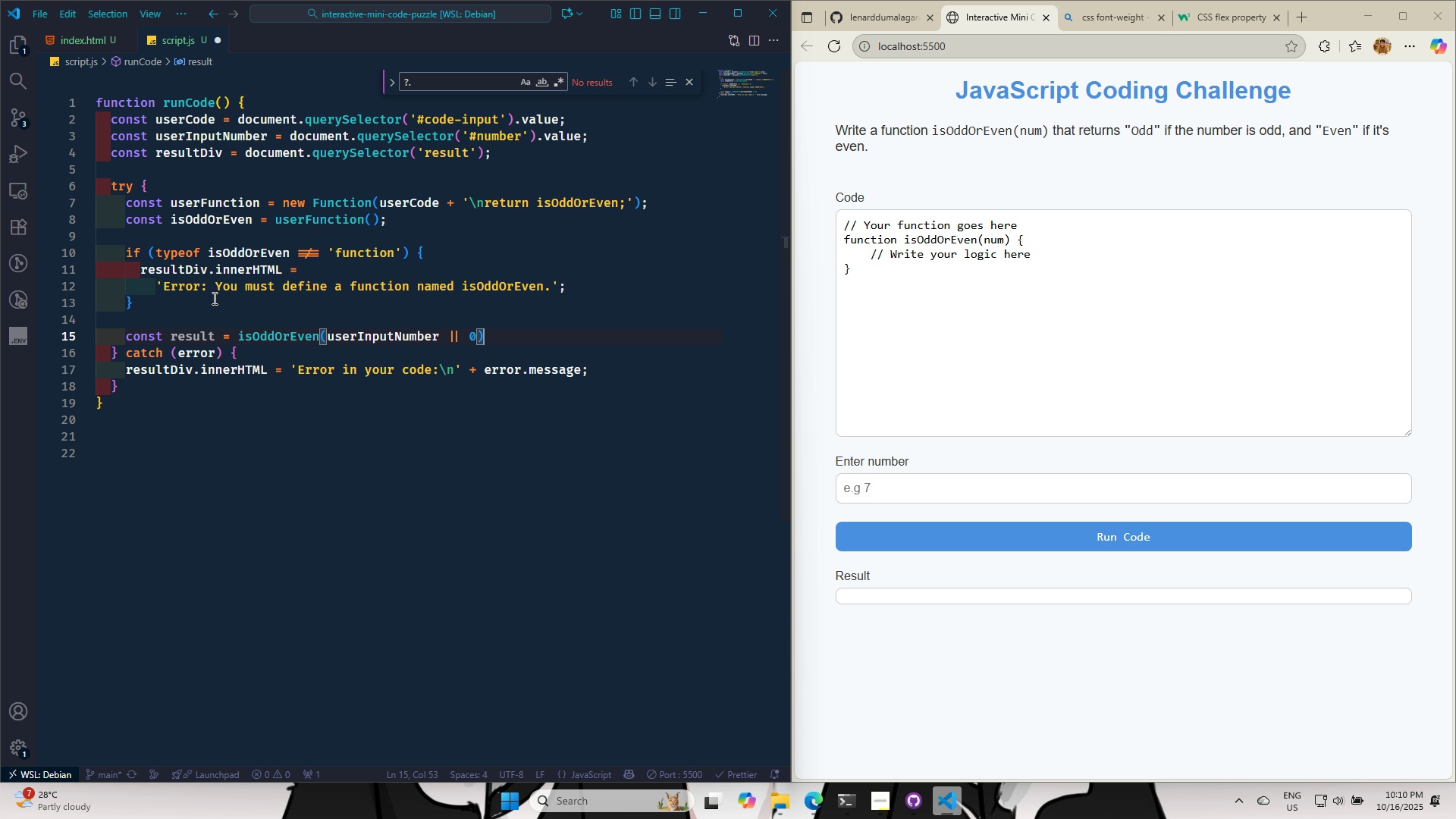 
key(Enter)
 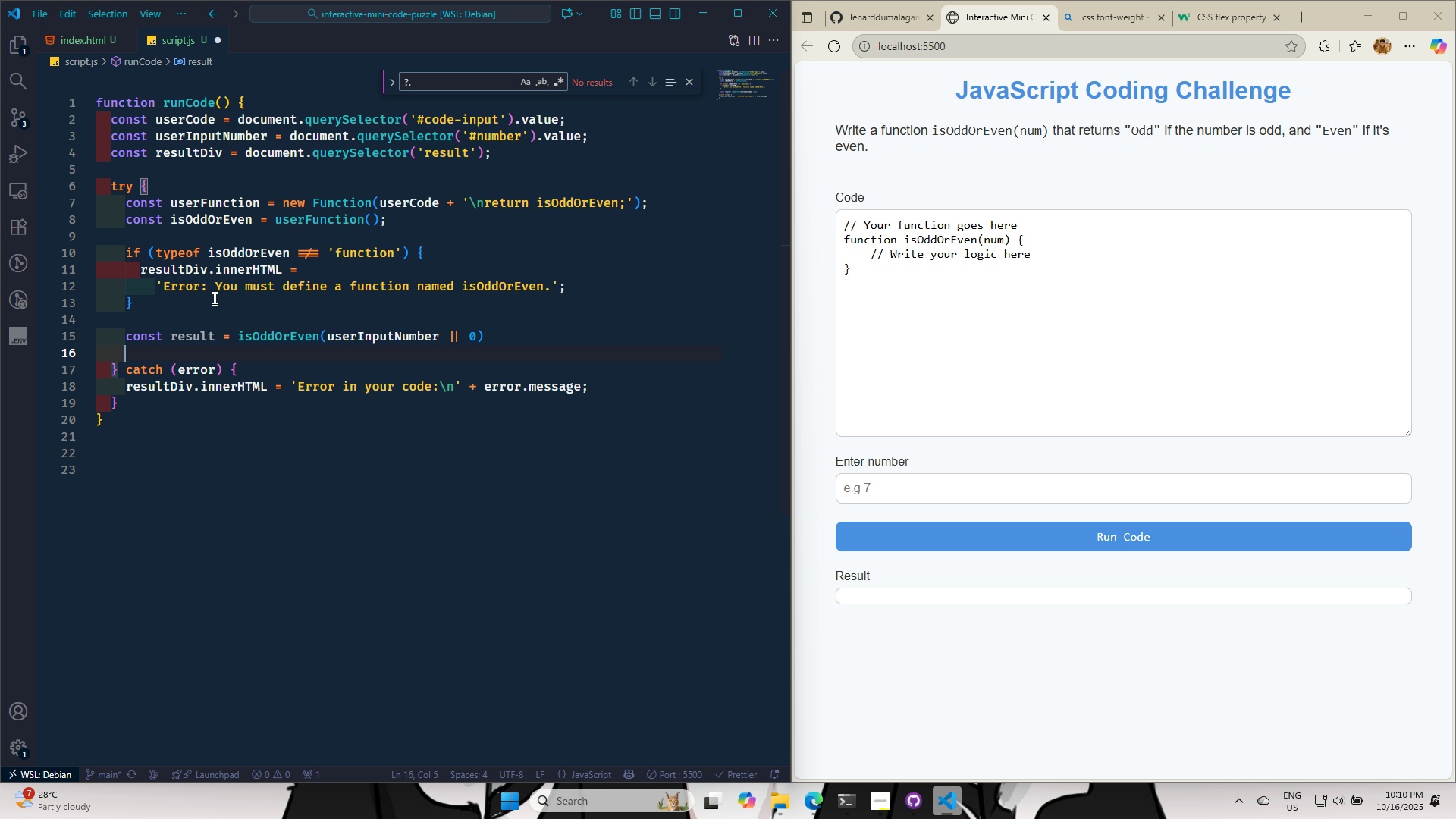 
key(Enter)
 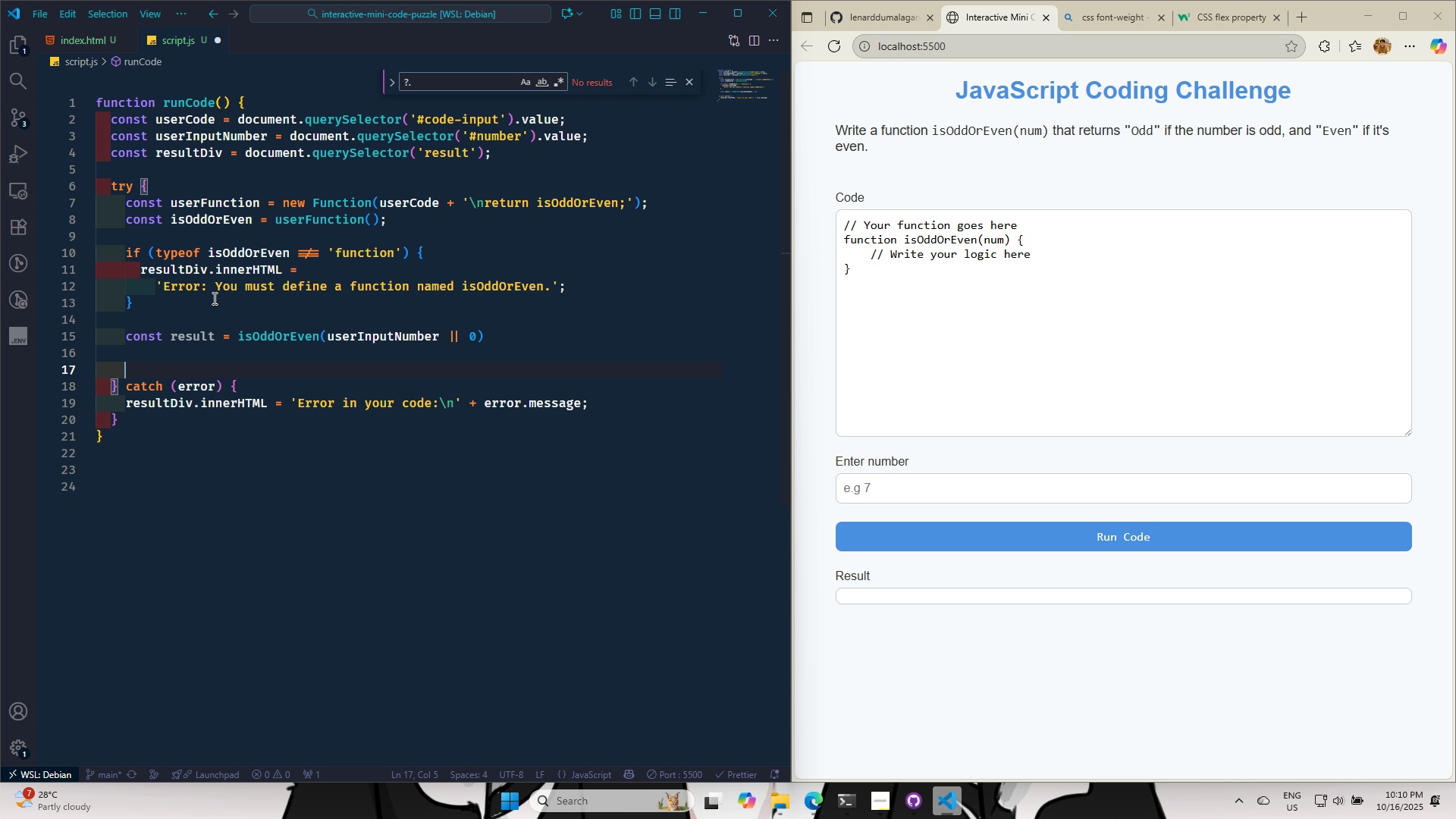 
wait(8.26)
 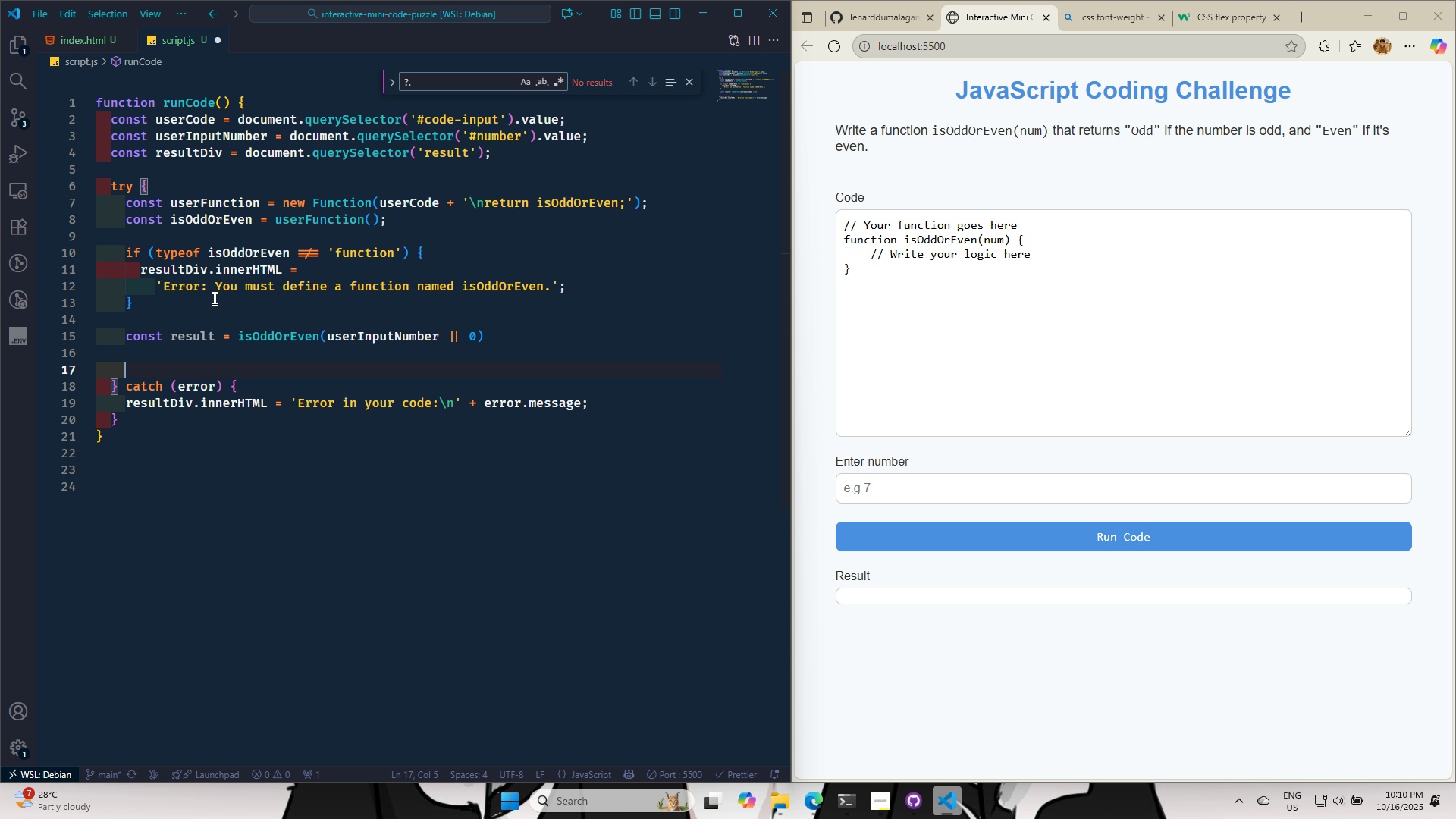 
key(Control+ControlLeft)
 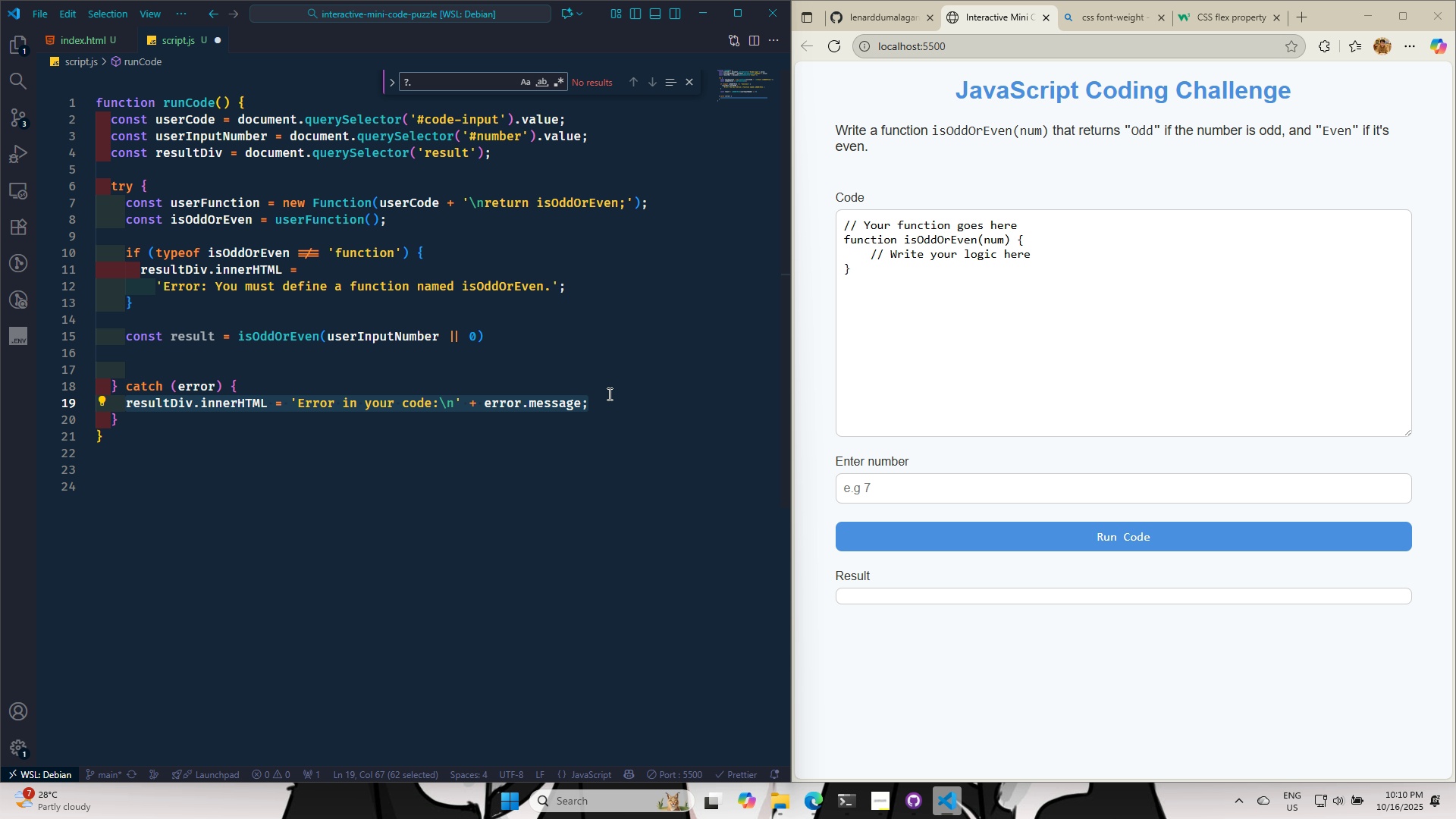 
key(Control+C)
 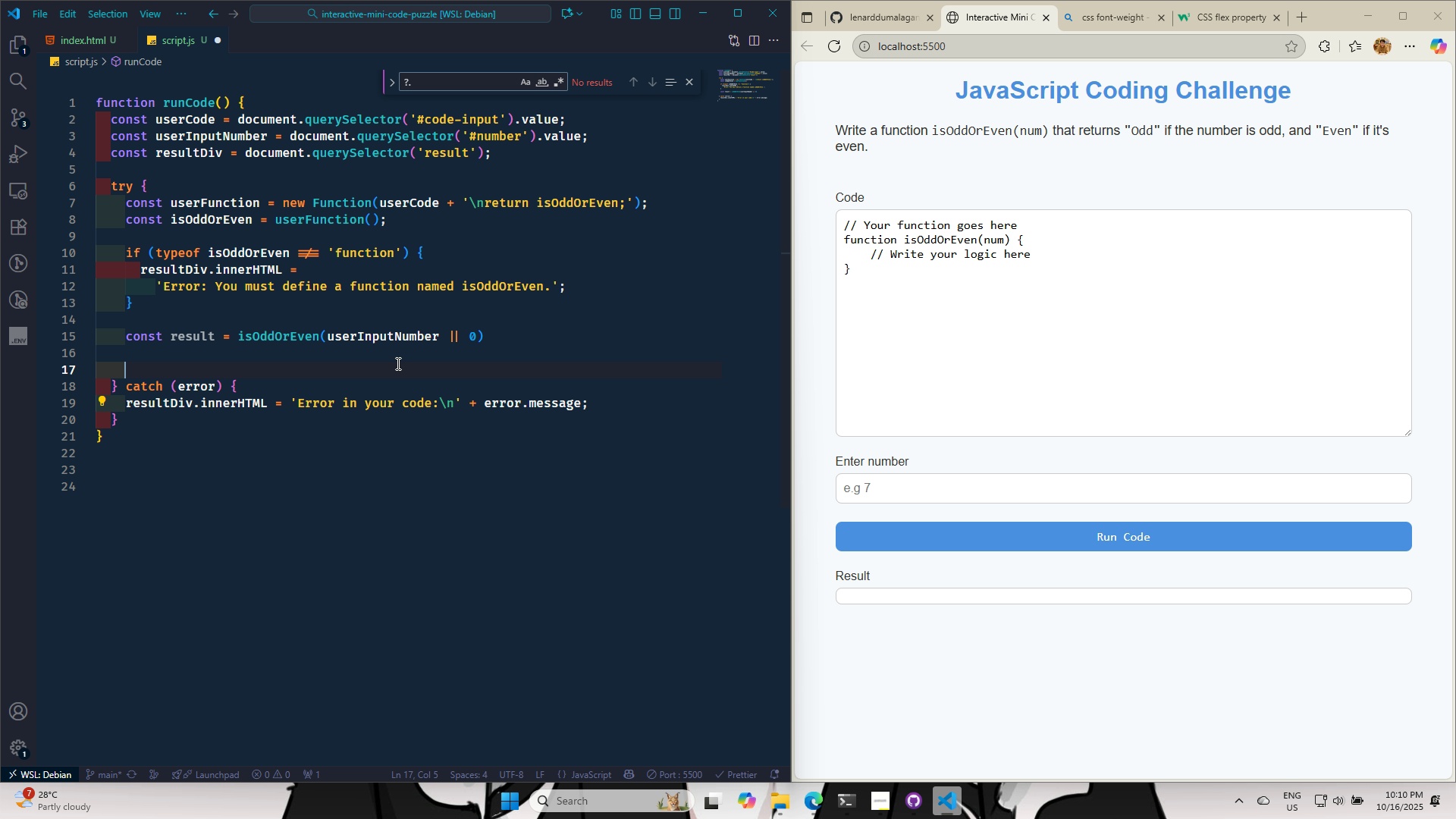 
left_click([397, 363])
 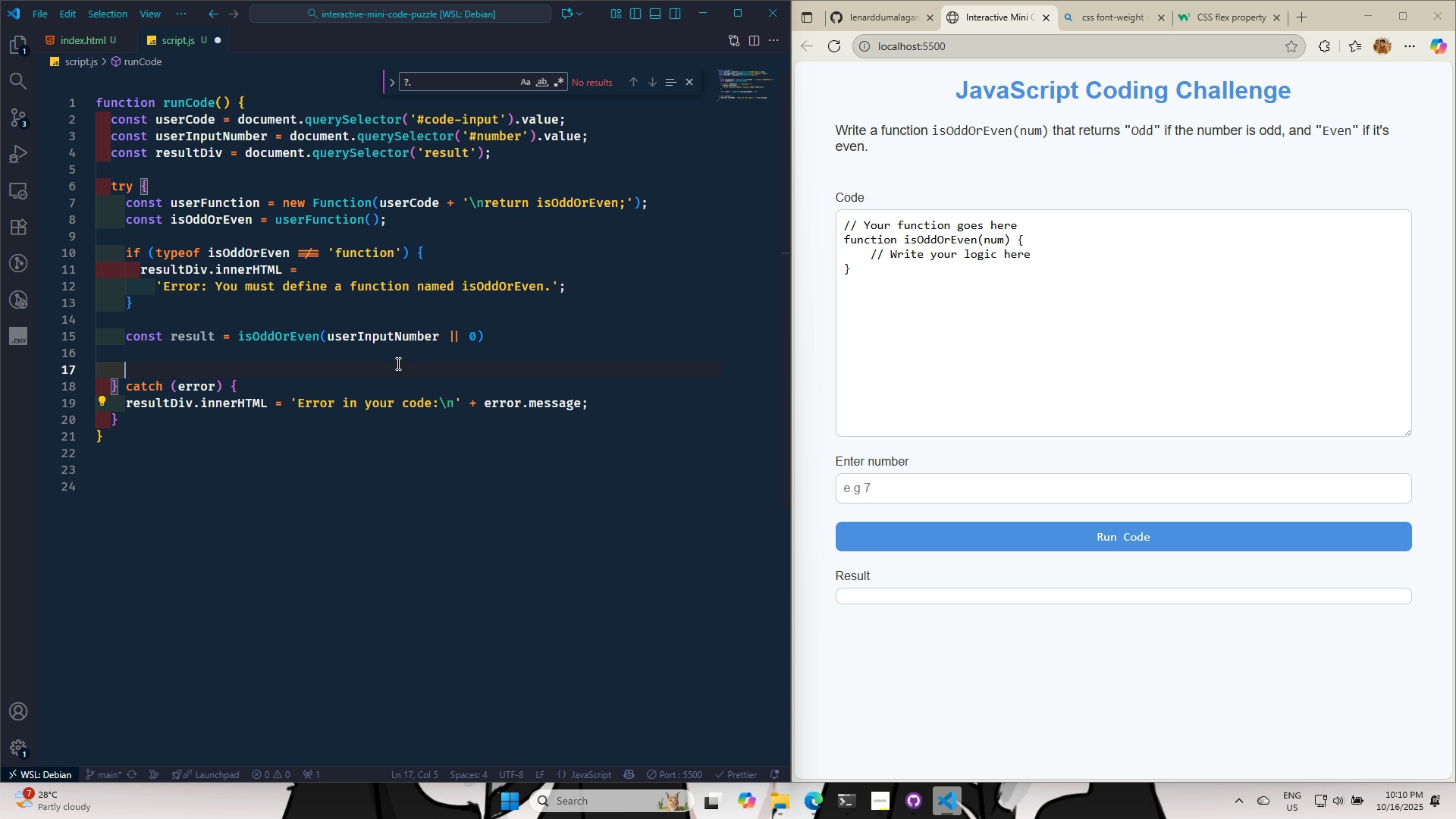 
key(Control+ControlLeft)
 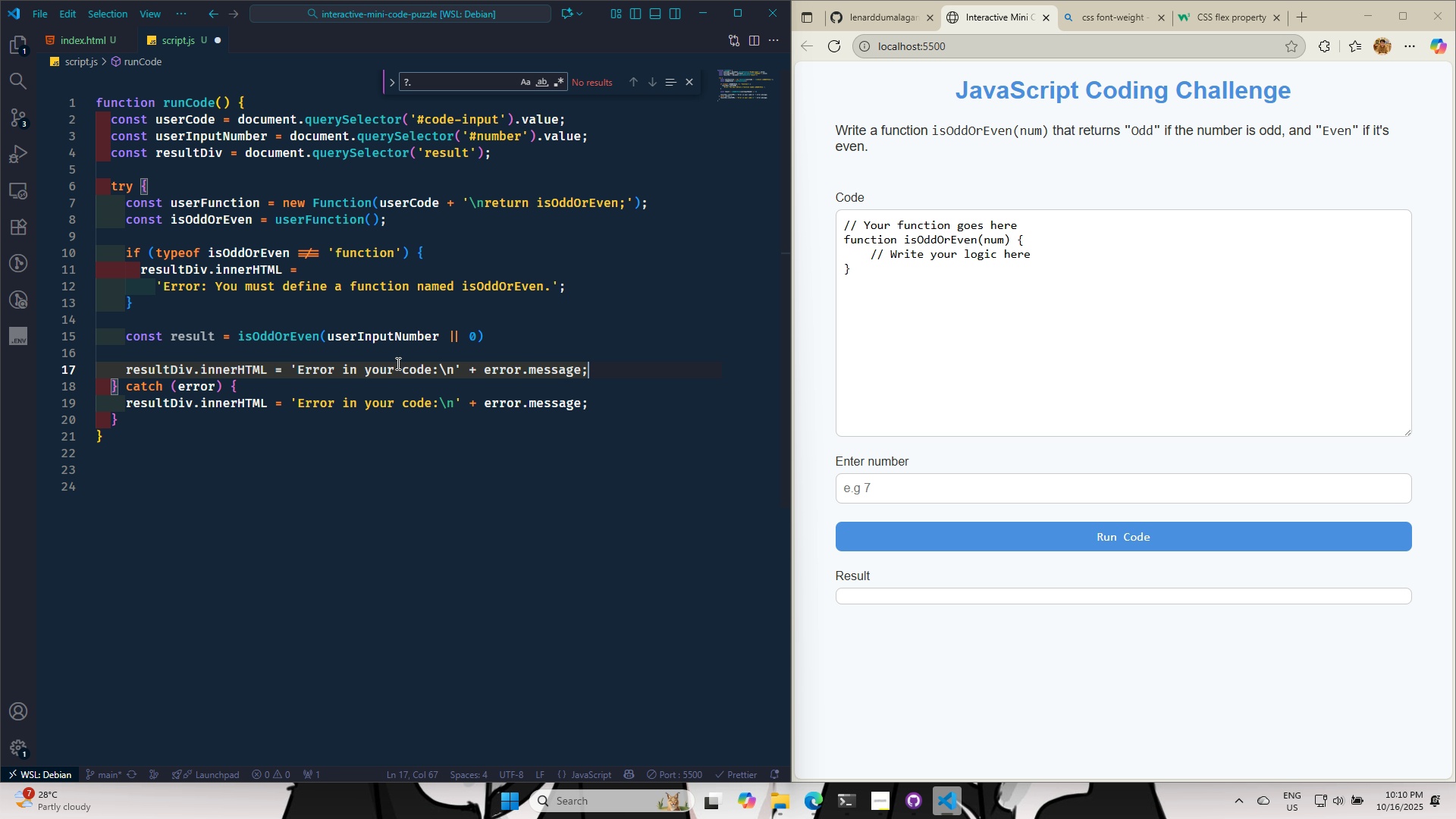 
key(Control+V)
 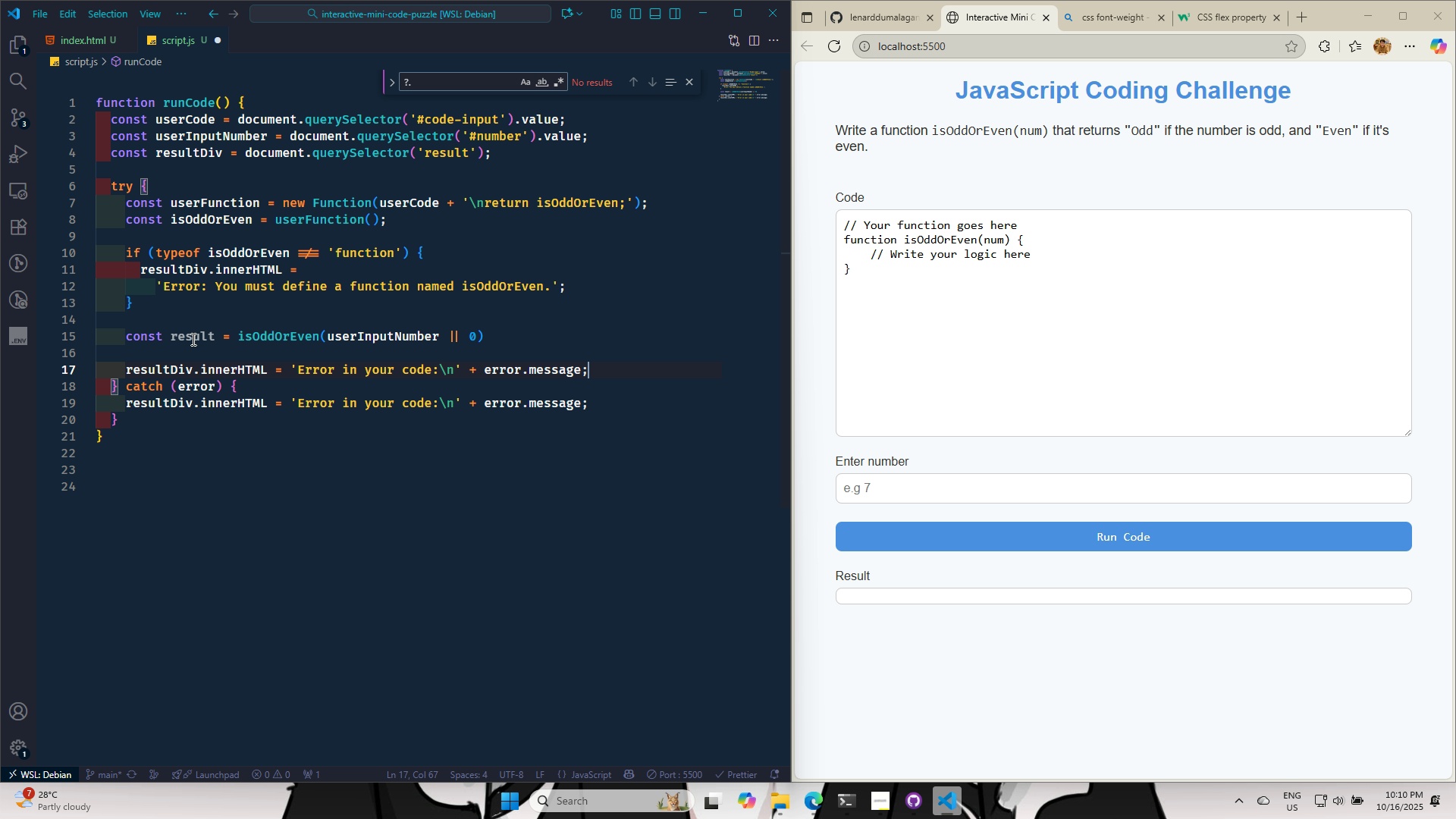 
double_click([192, 339])
 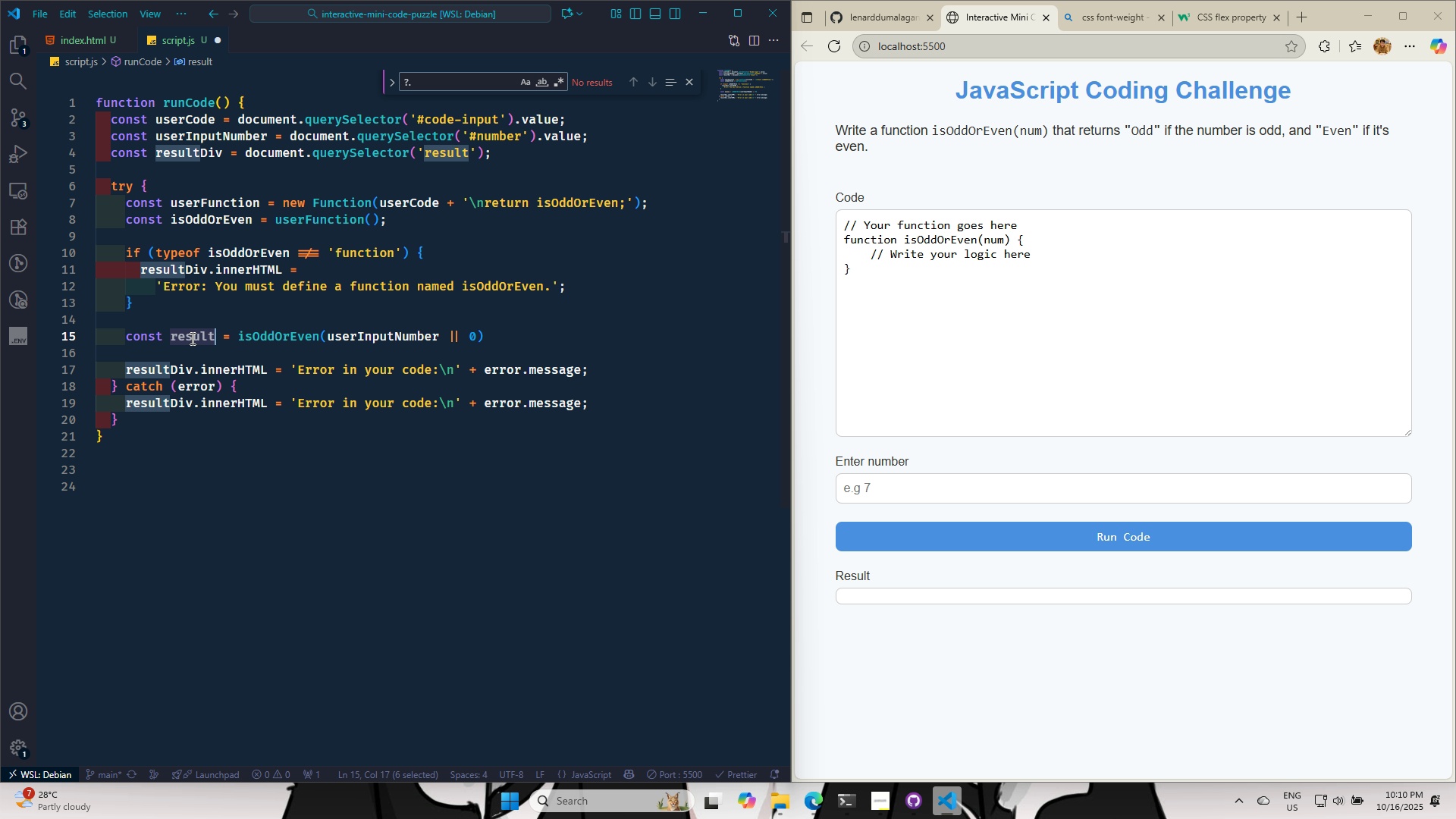 
key(Control+C)
 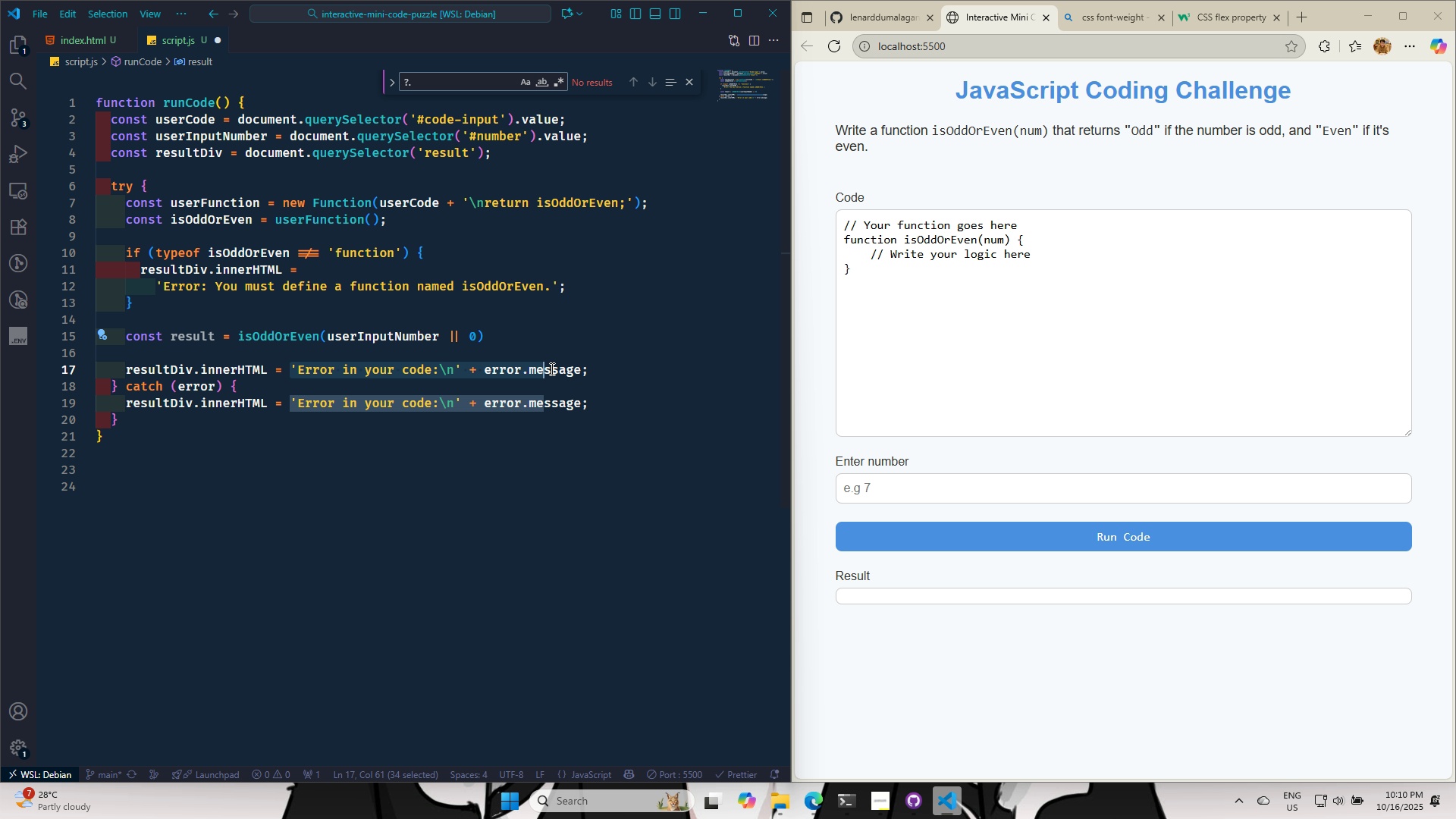 
key(Control+V)
 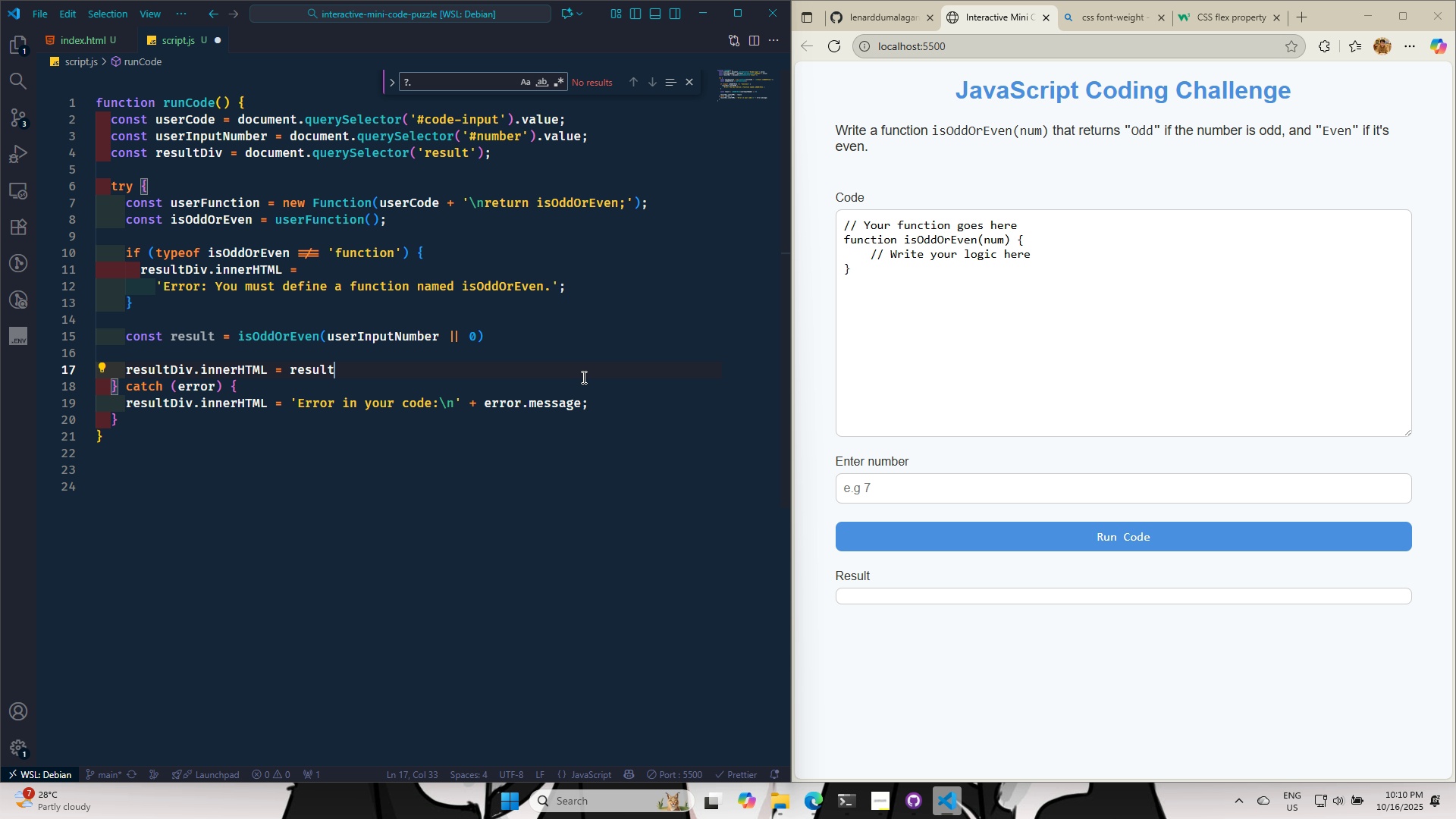 
key(Control+S)
 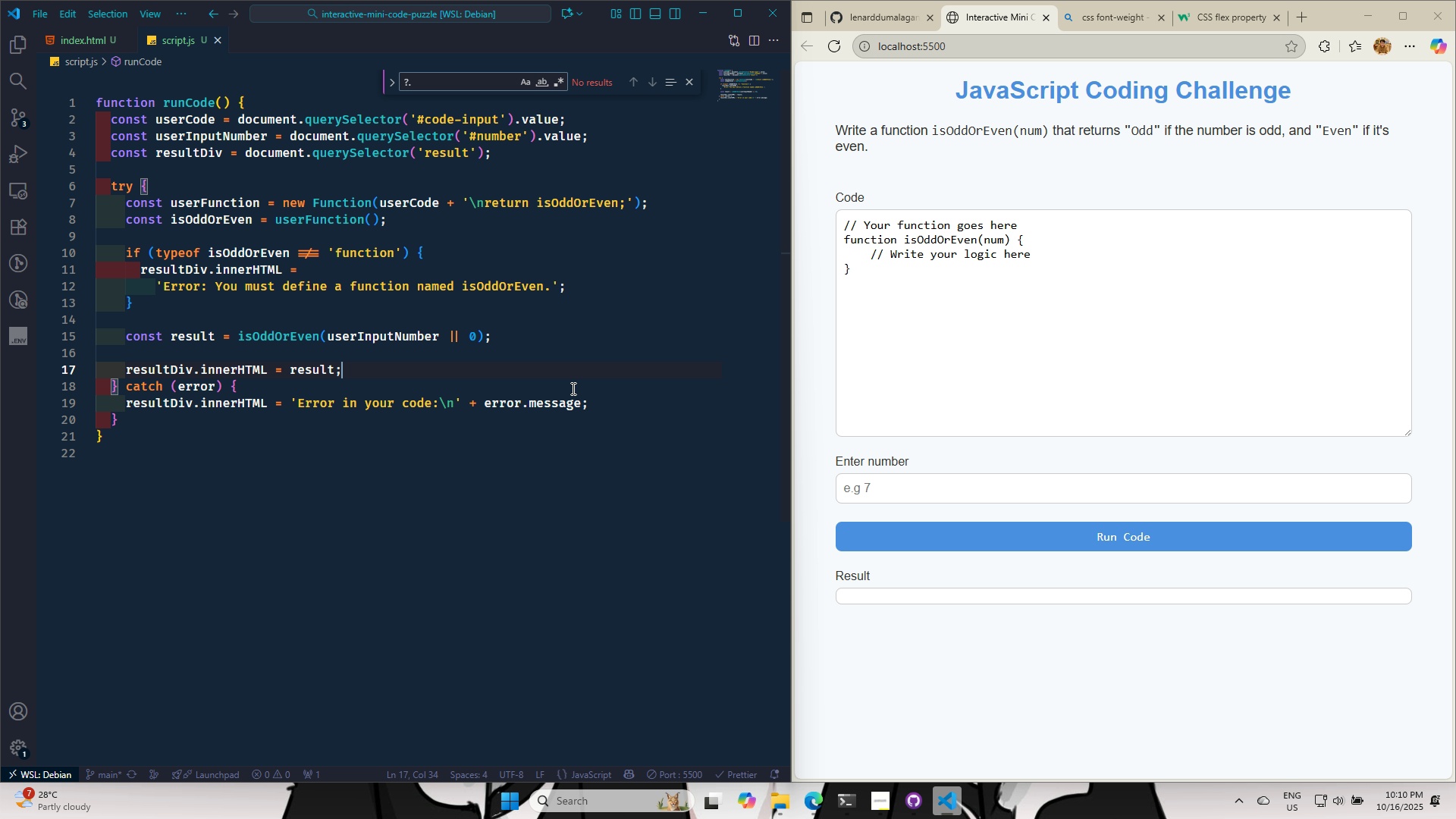 
key(Control+S)
 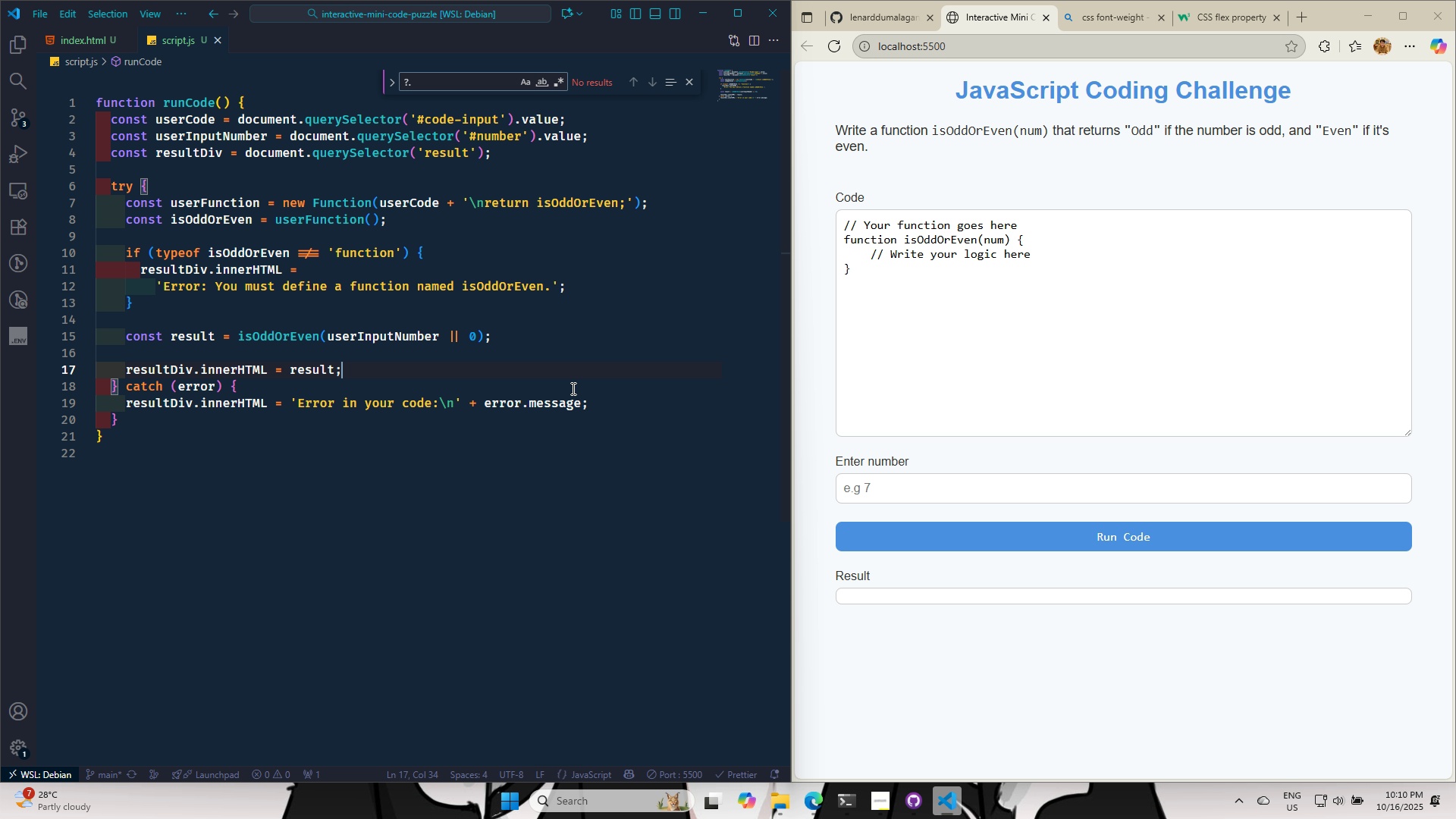 
key(Control+S)
 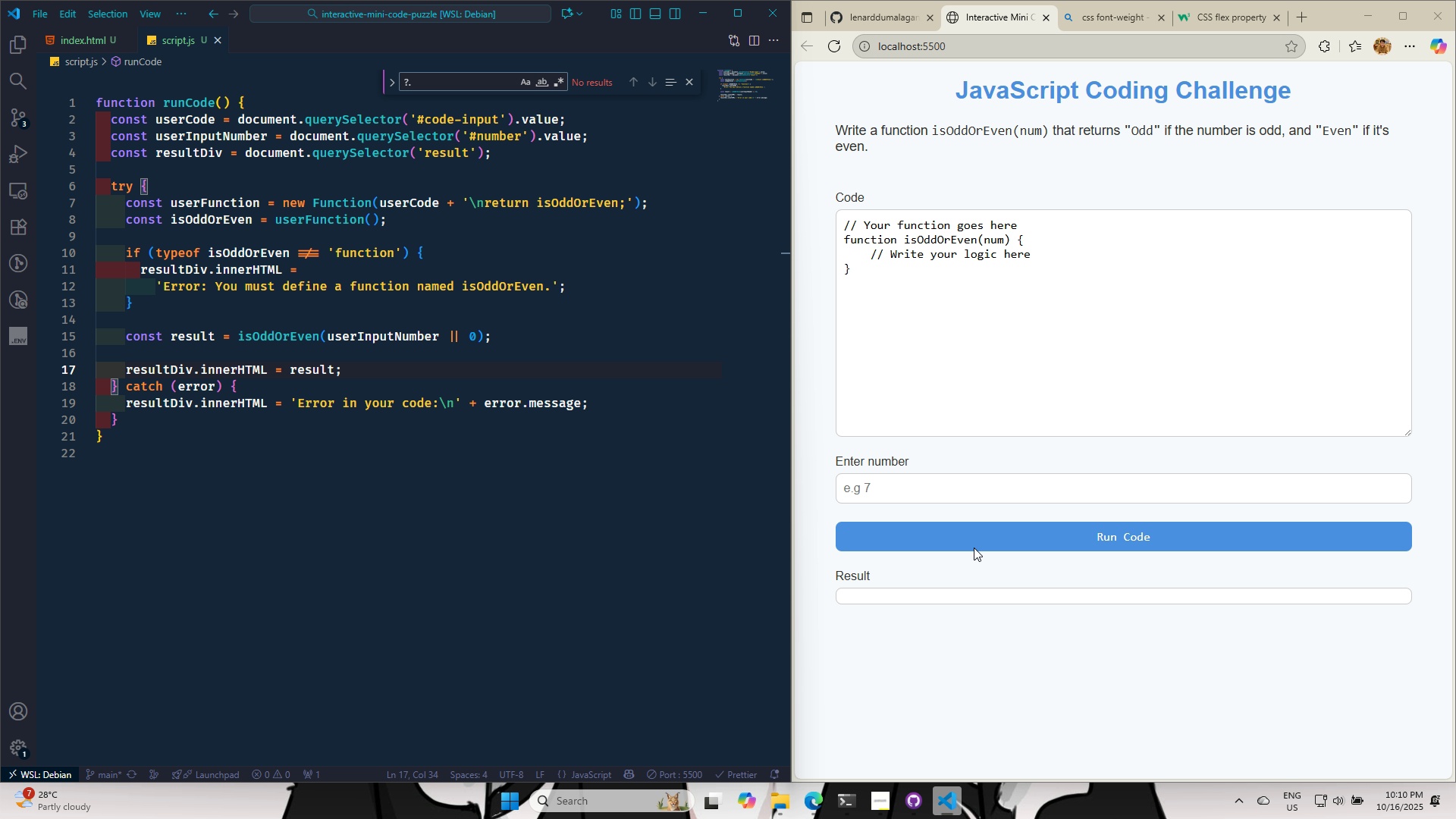 
left_click([975, 538])
 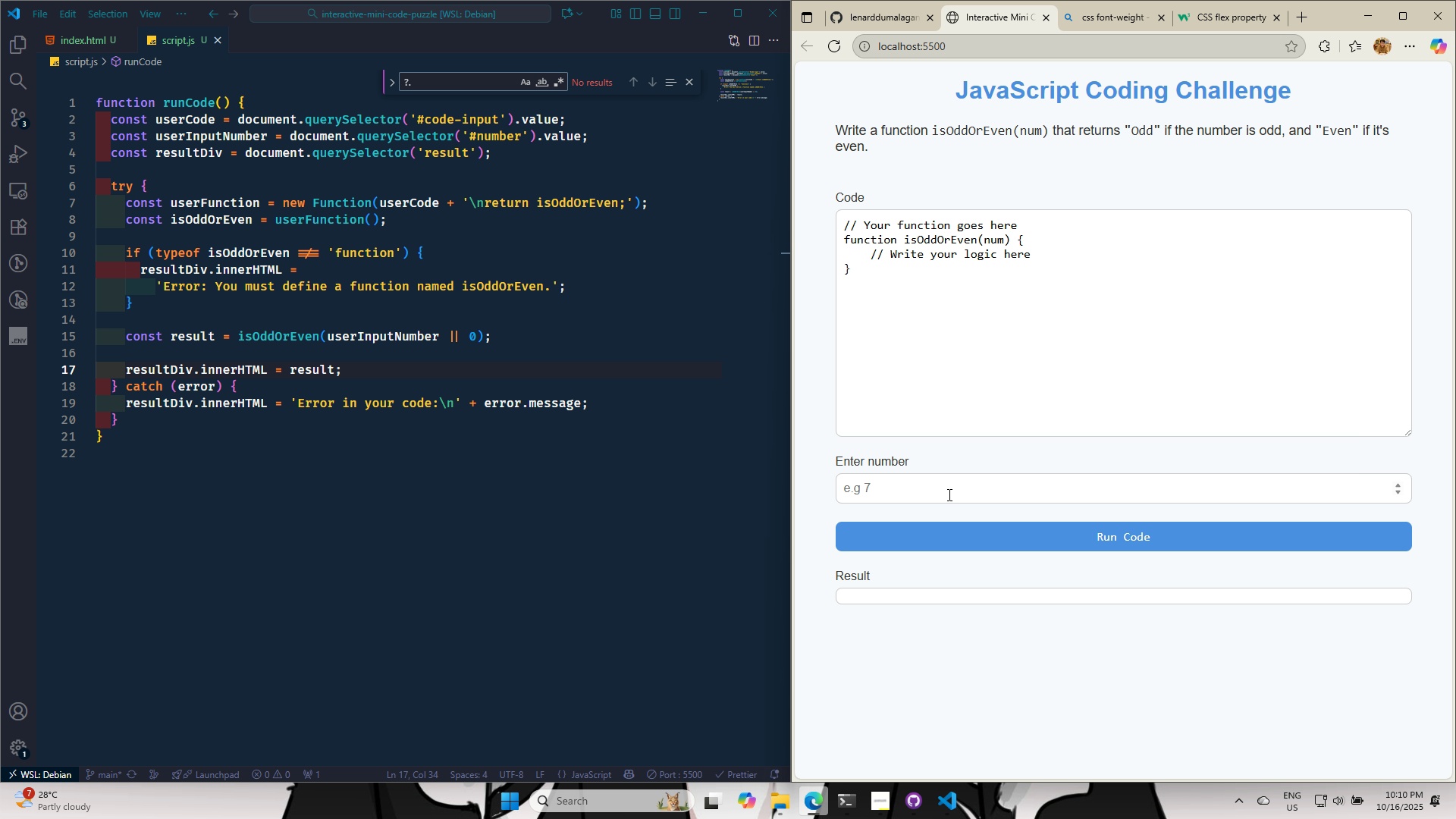 
left_click([948, 491])
 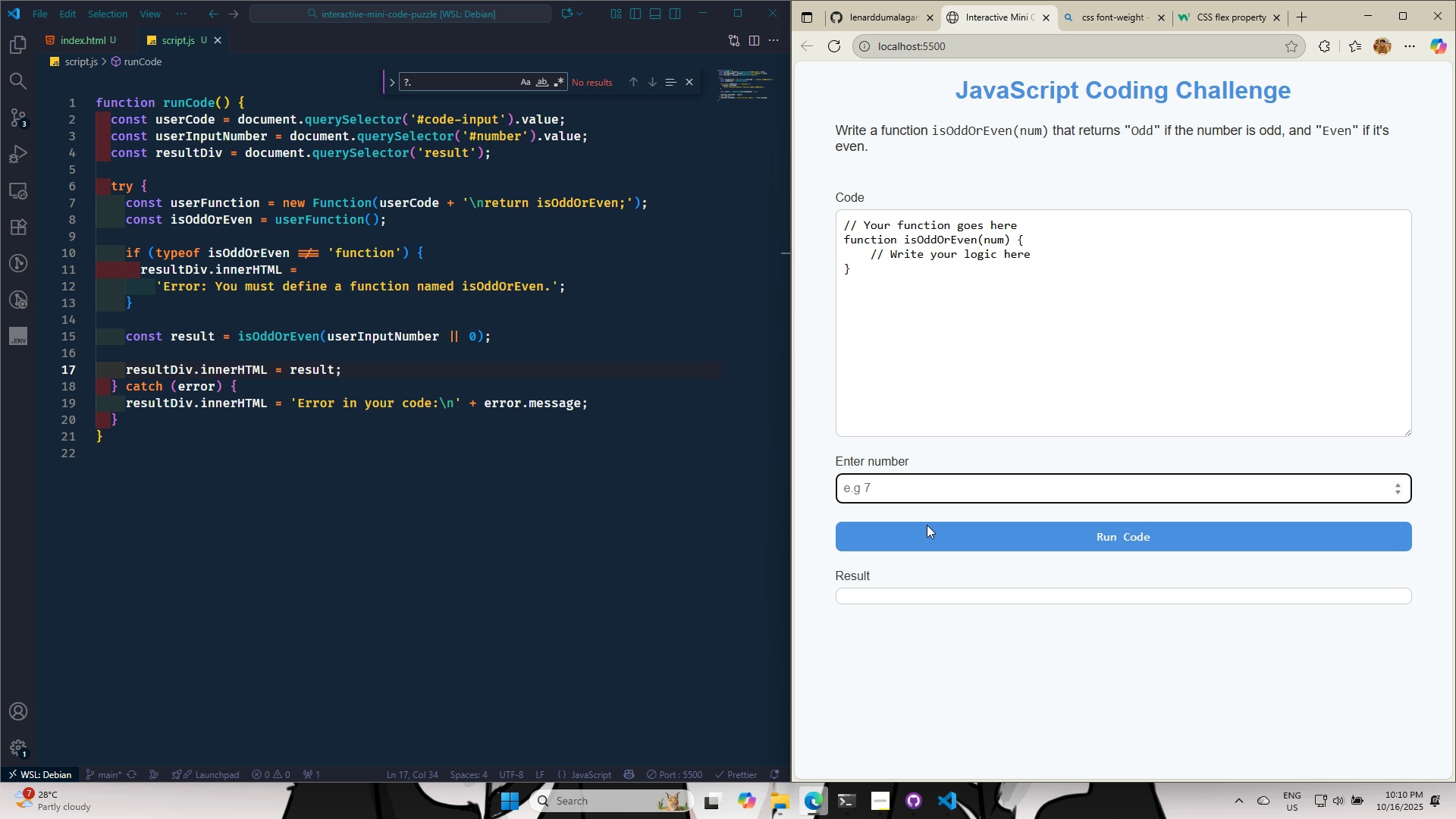 
key(2)
 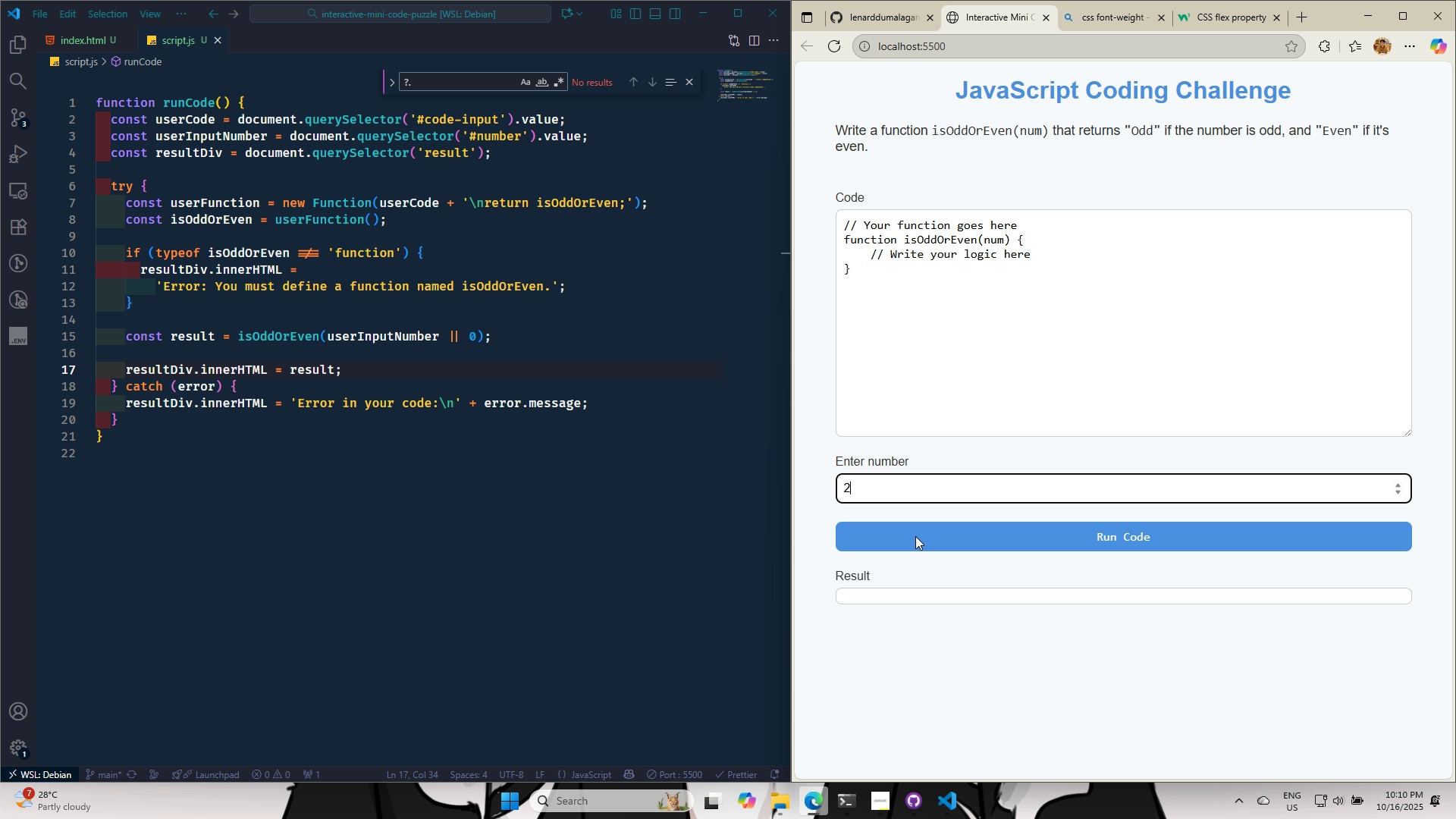 
left_click([915, 536])
 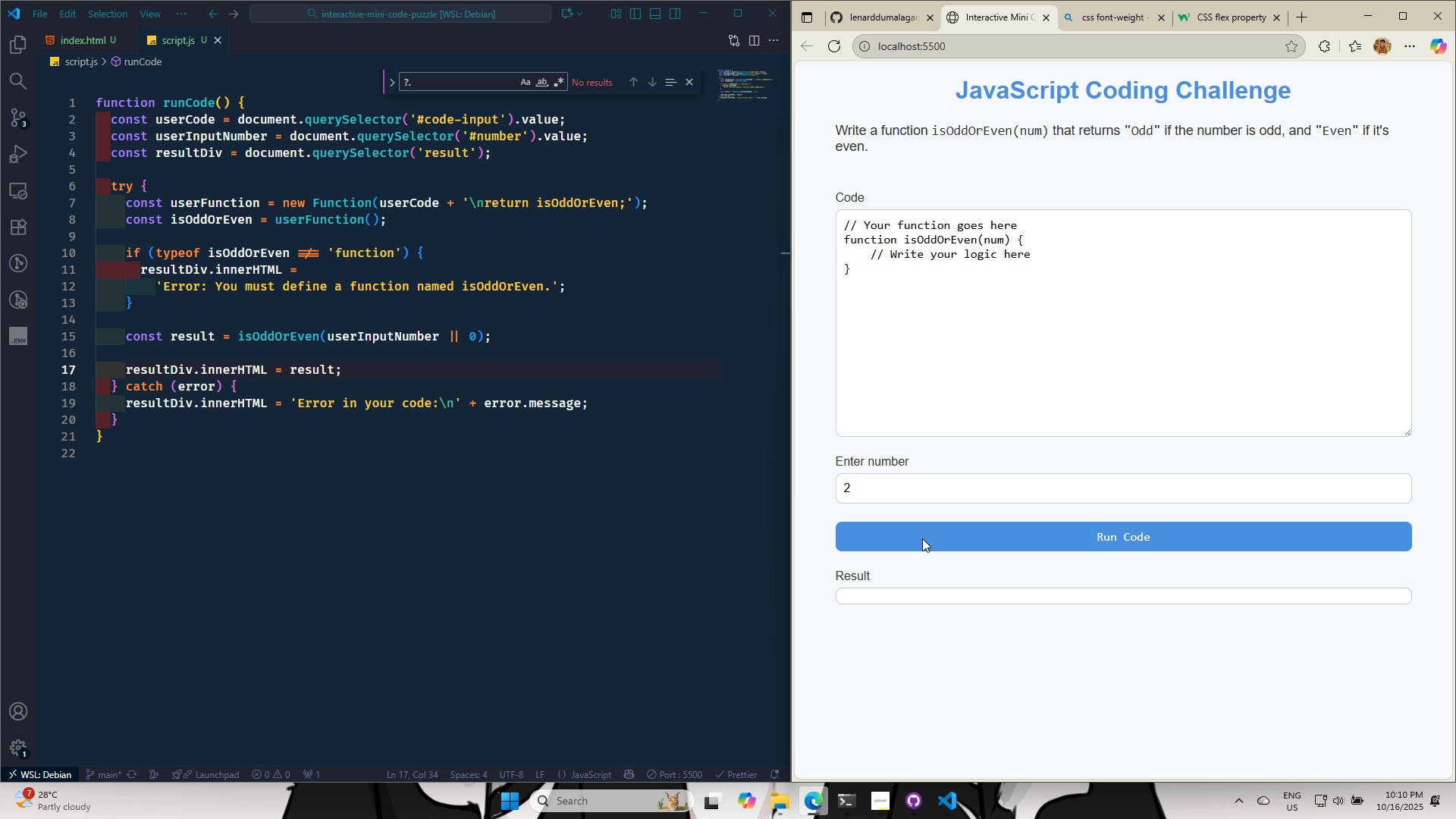 
double_click([924, 542])
 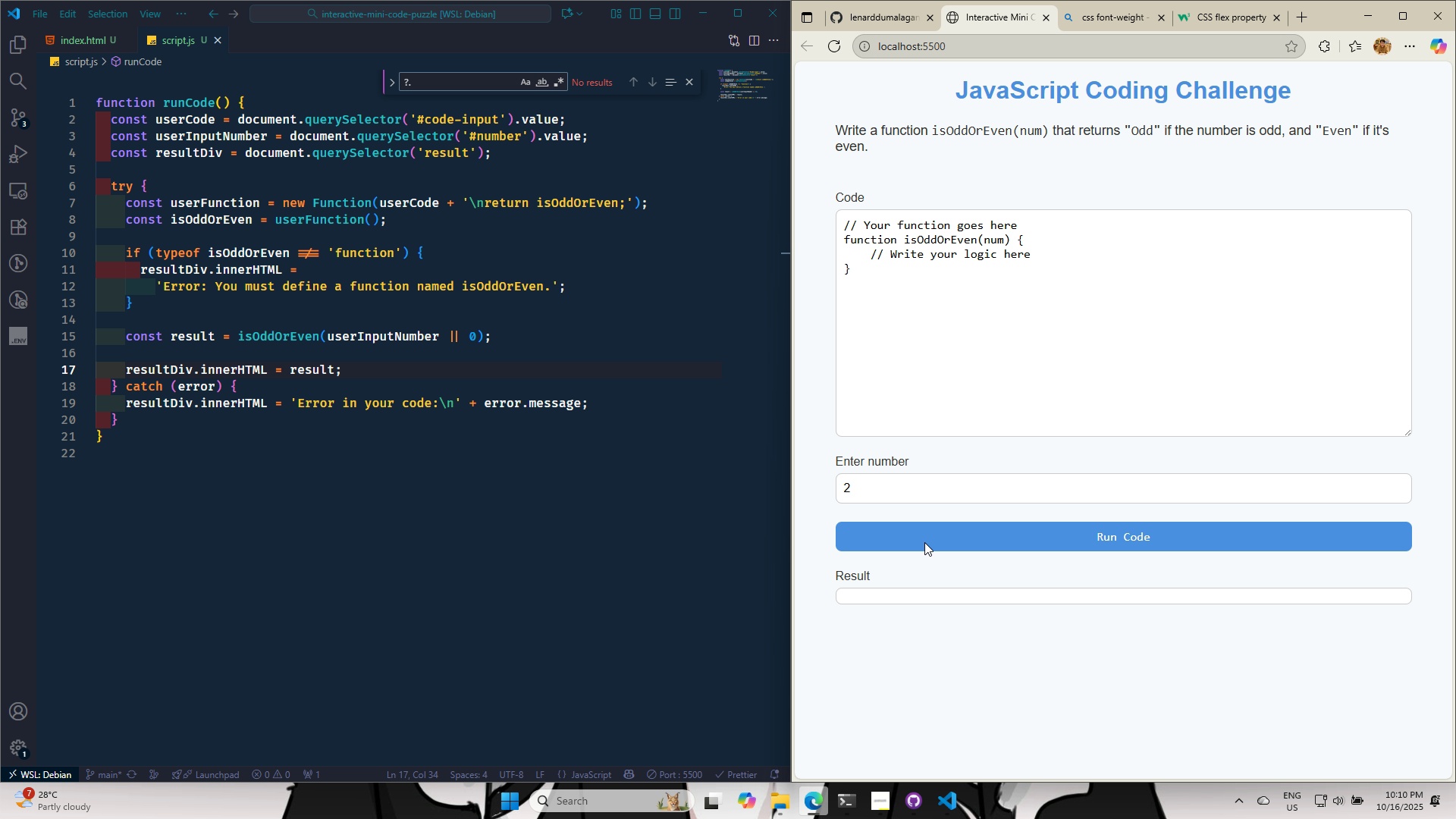 
triple_click([924, 542])
 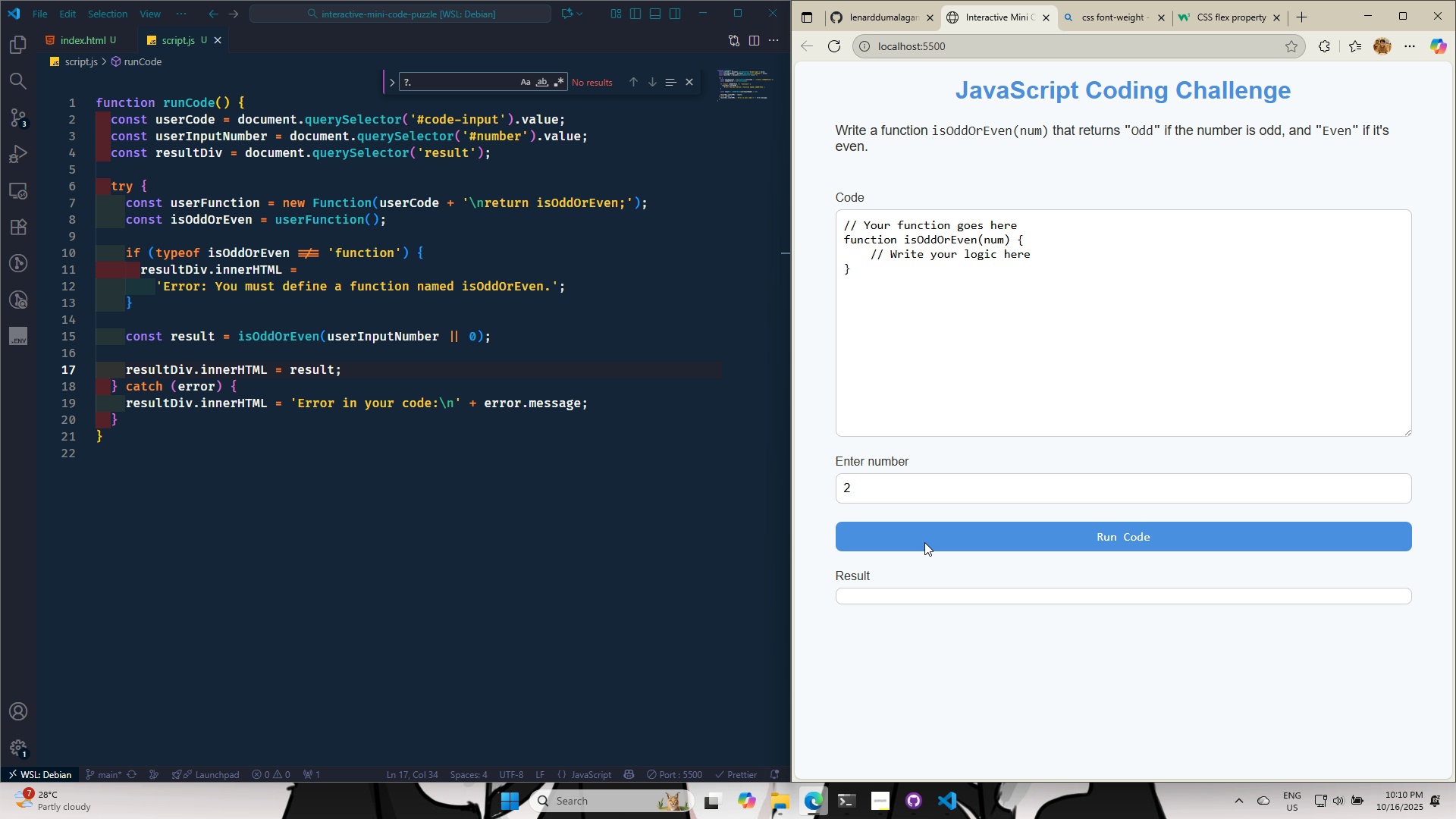 
triple_click([924, 542])
 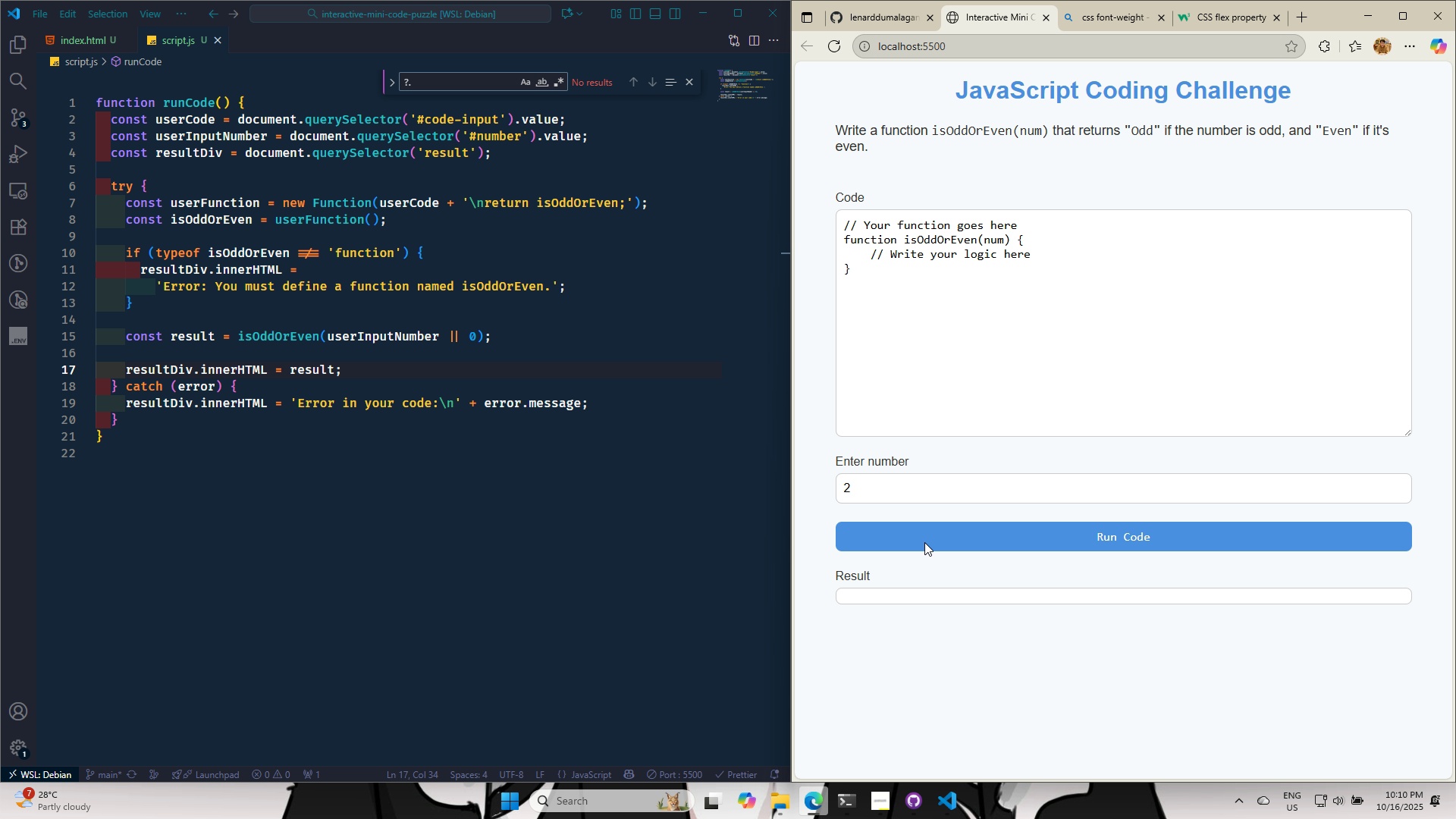 
triple_click([924, 542])
 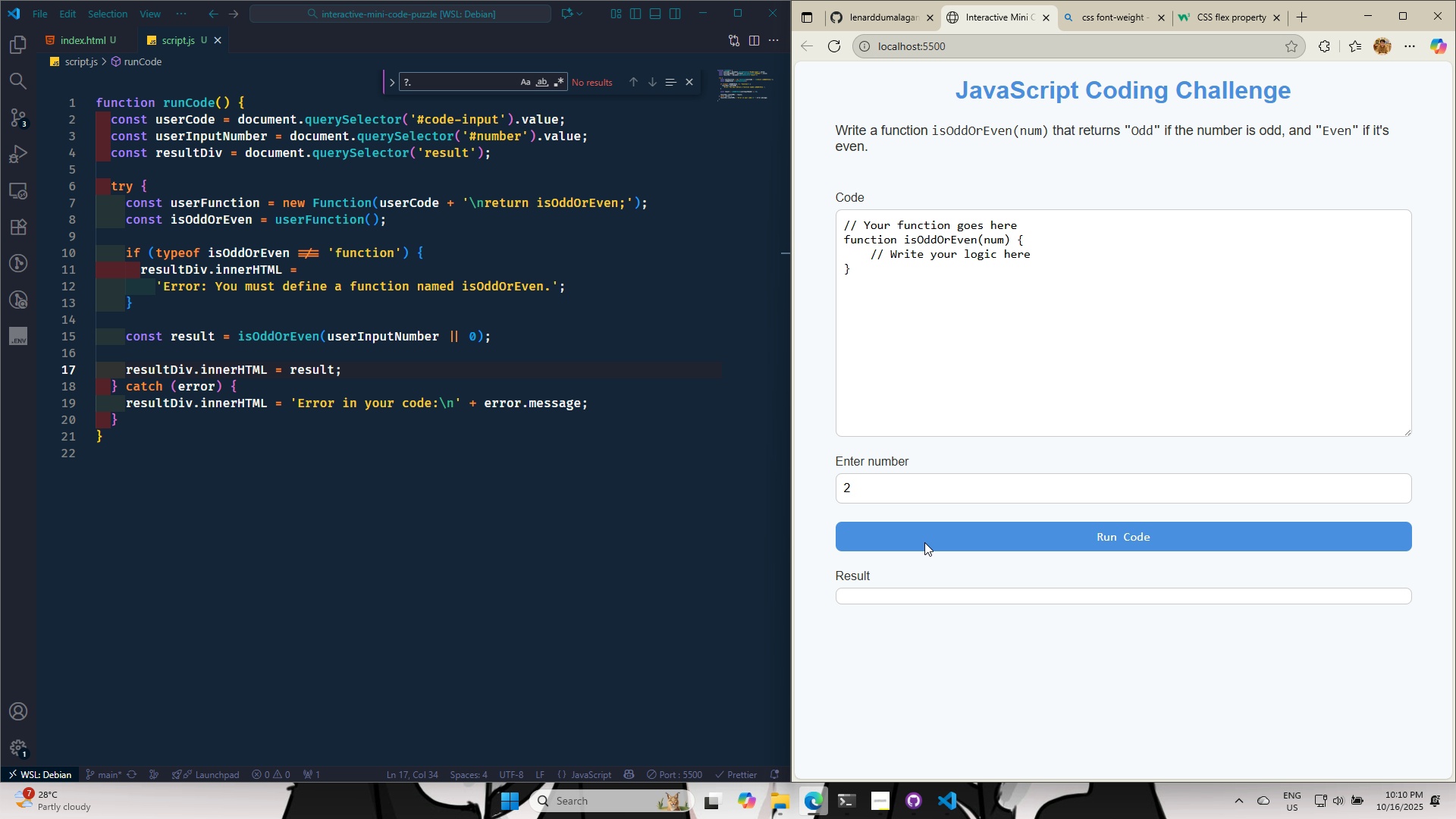 
triple_click([924, 542])
 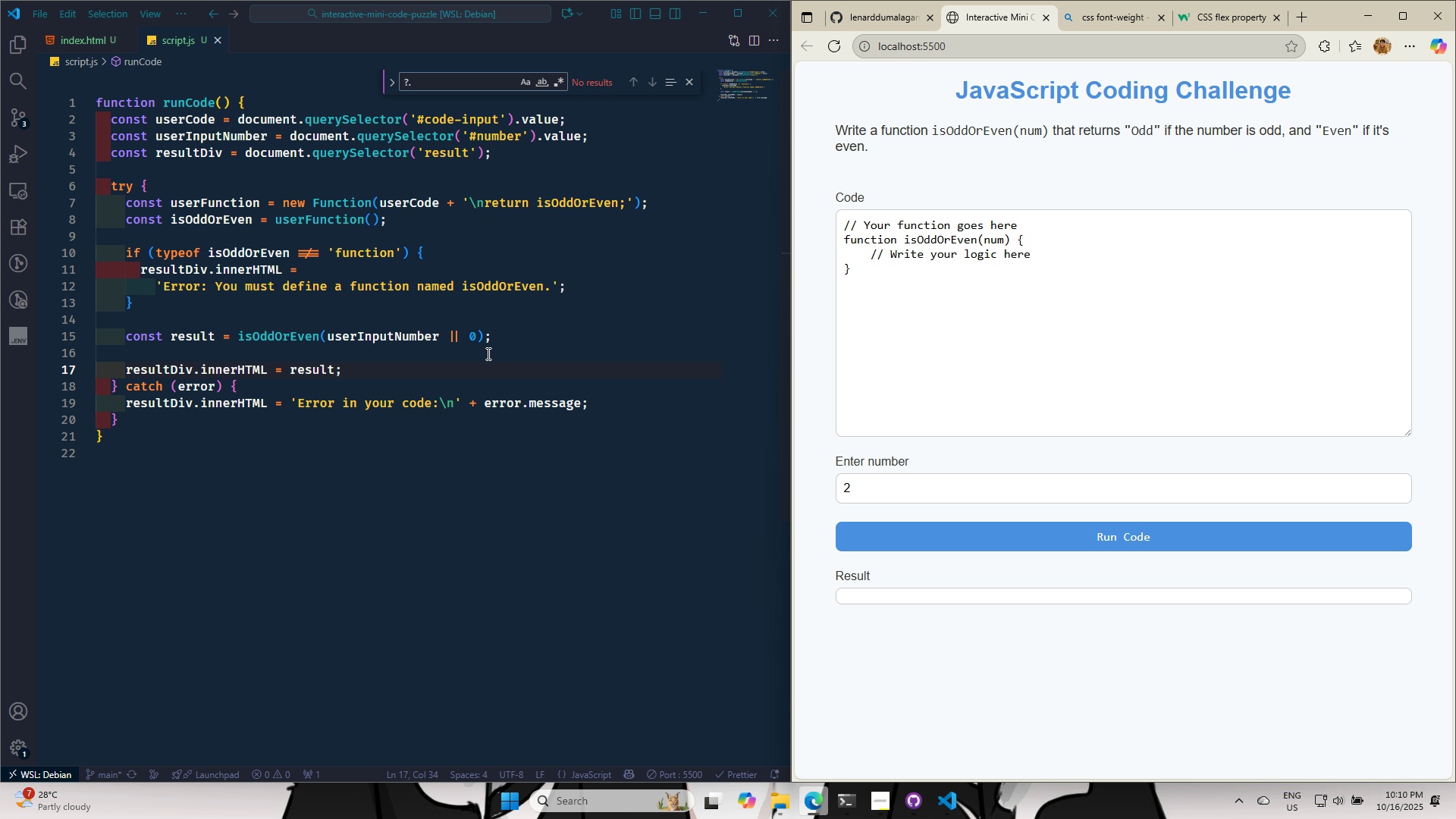 
left_click([504, 337])
 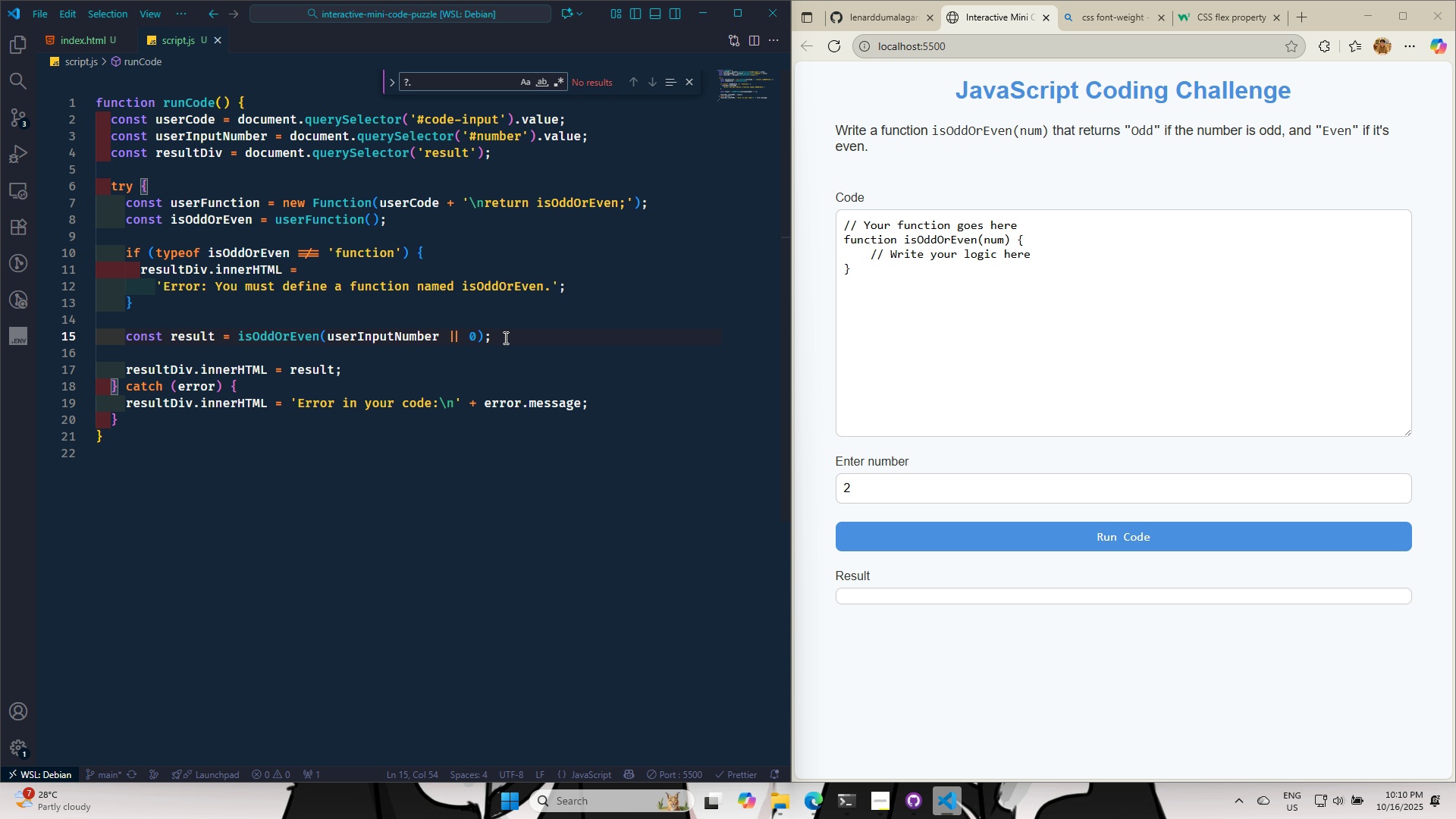 
key(Enter)
 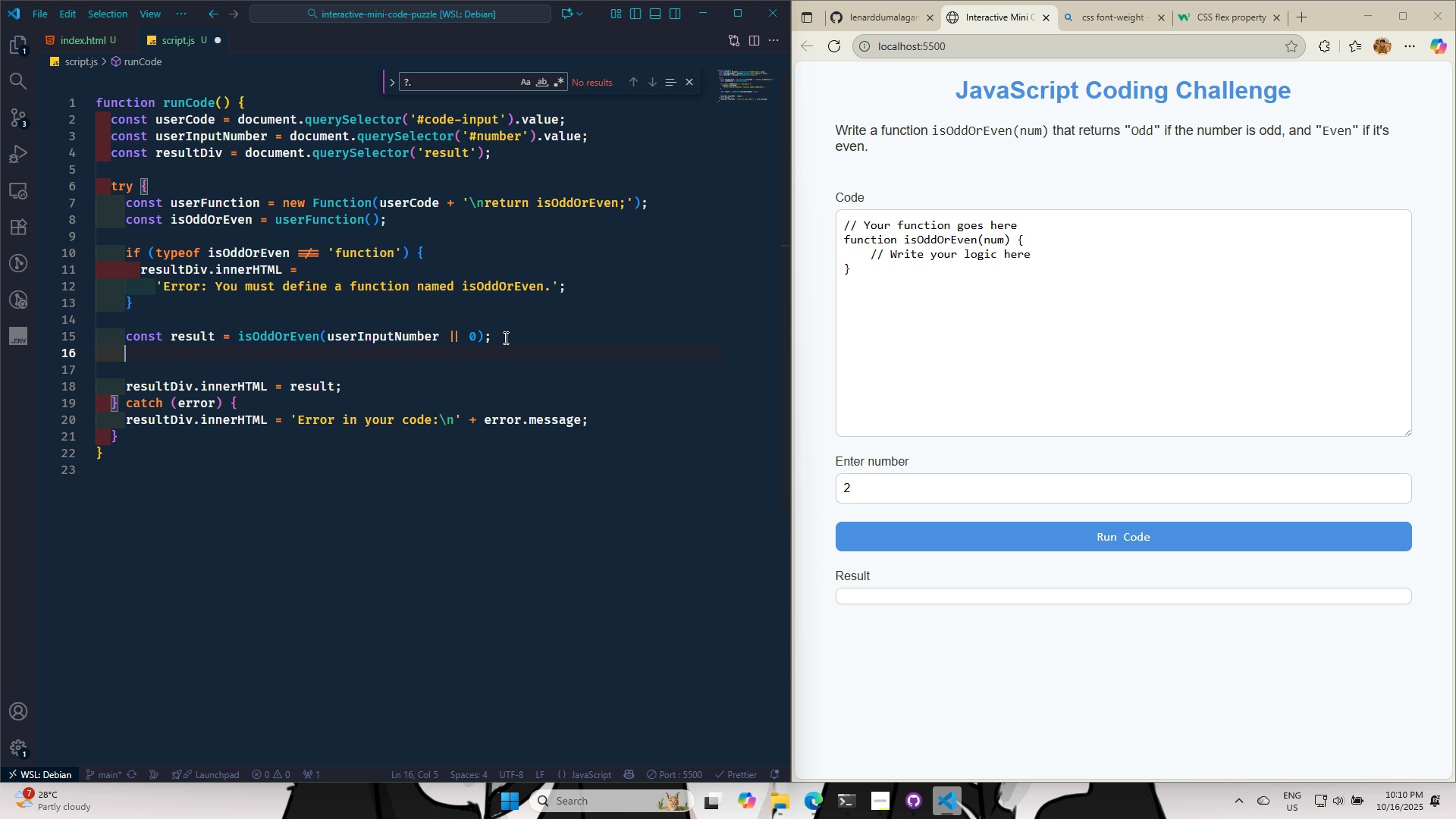 
key(Enter)
 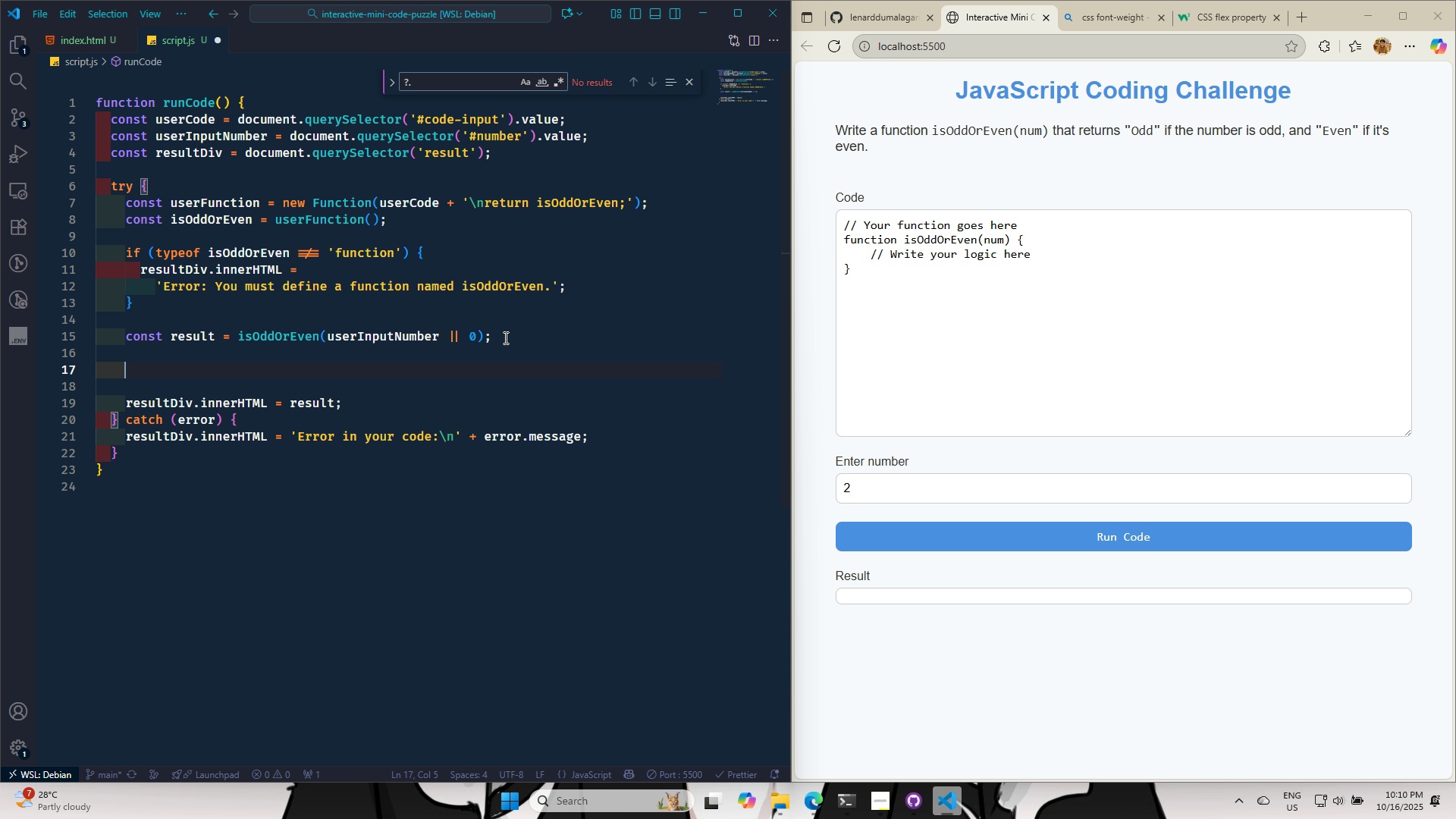 
type(console.log)
key(Backspace)
key(Backspace)
type(alert(res)
 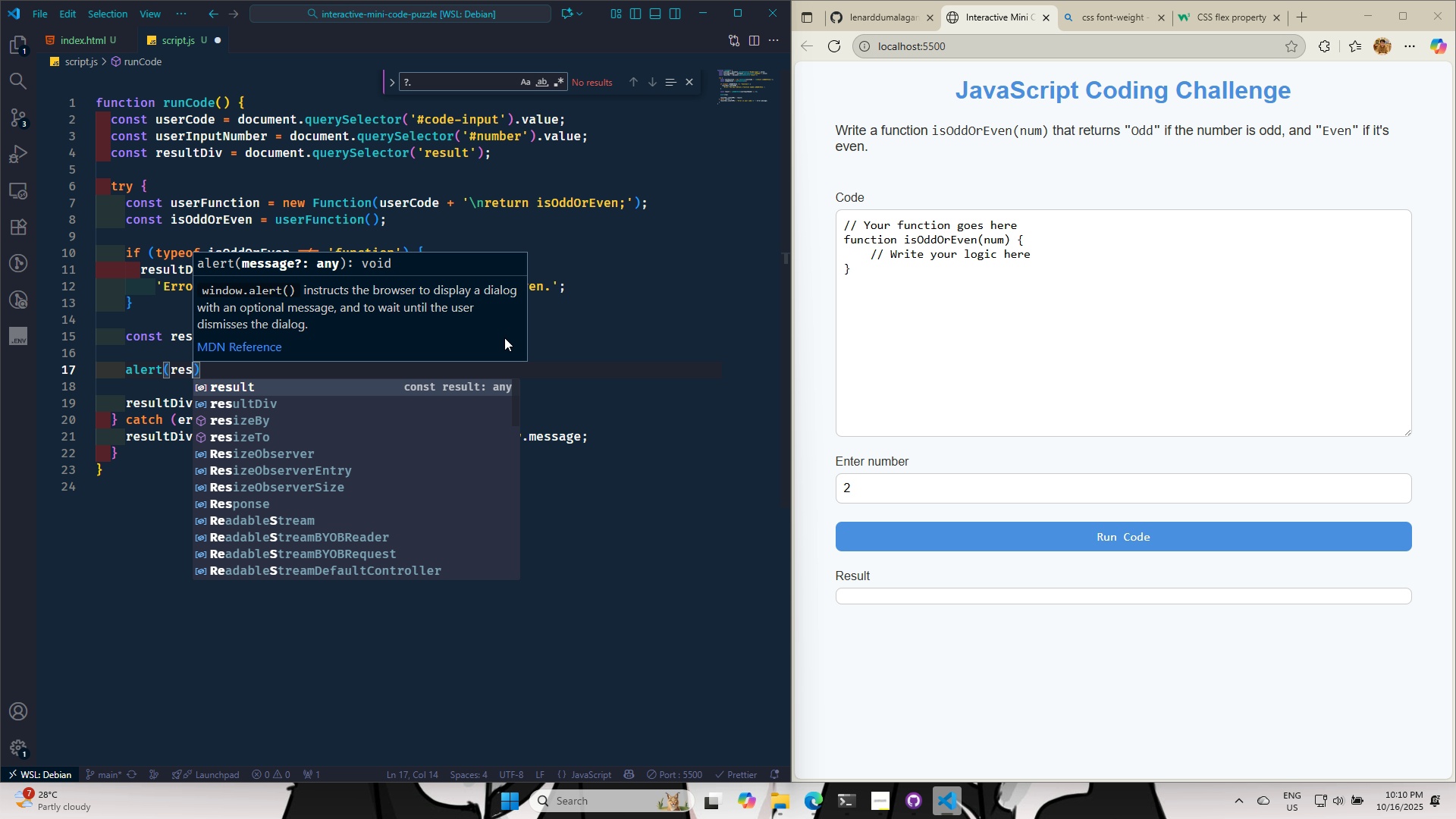 
key(Enter)
 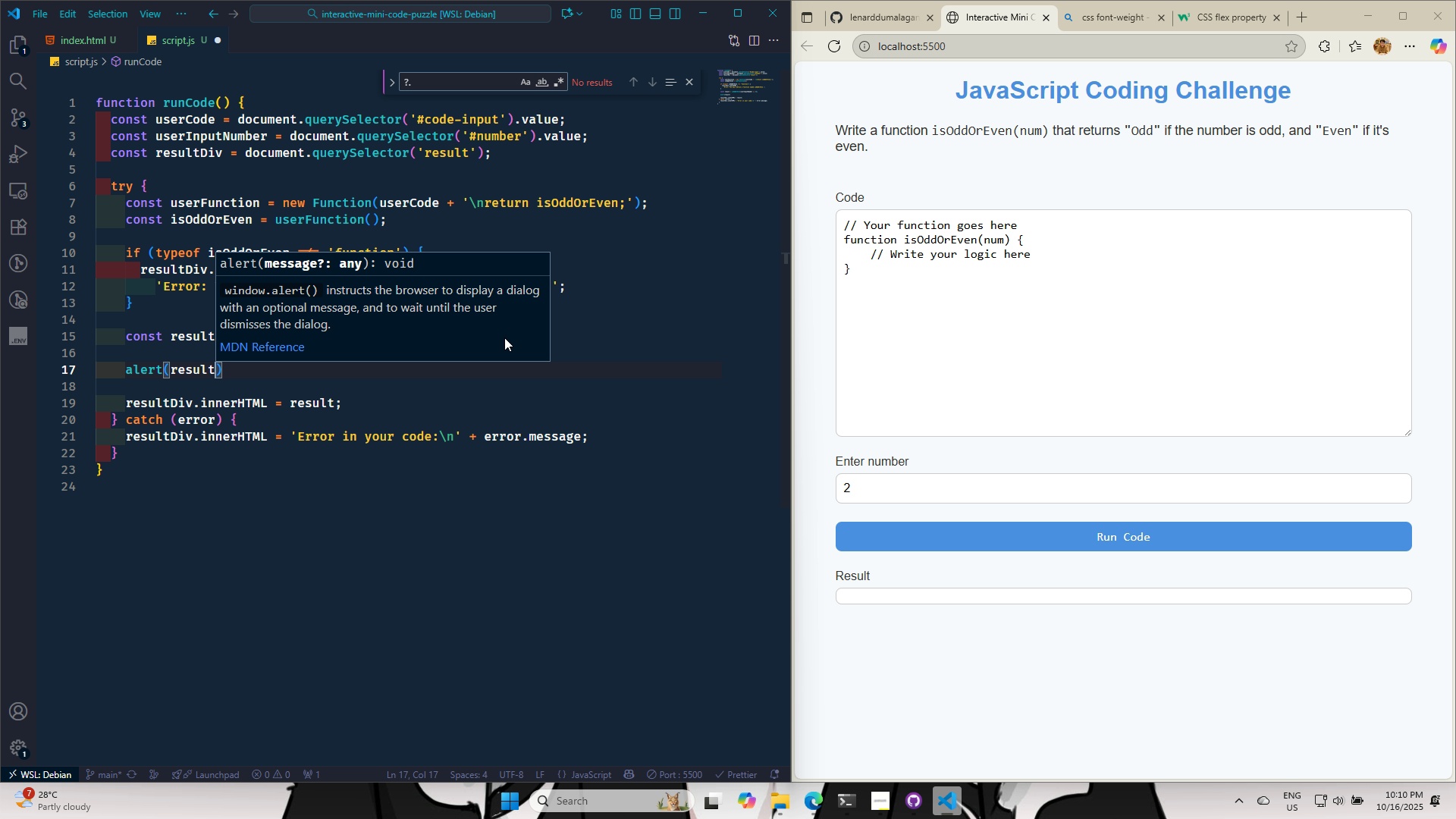 
key(Control+S)
 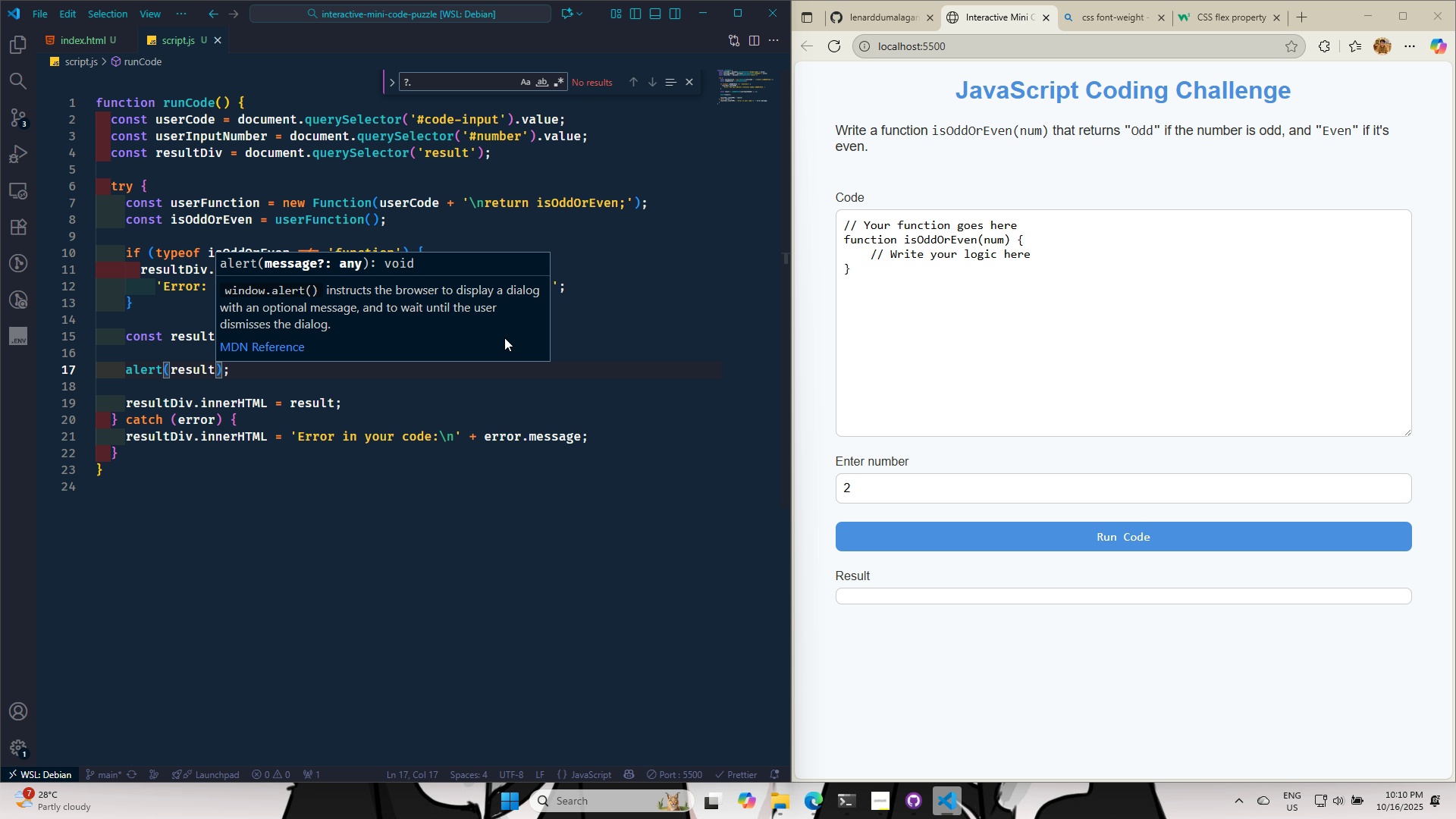 
key(Control+S)
 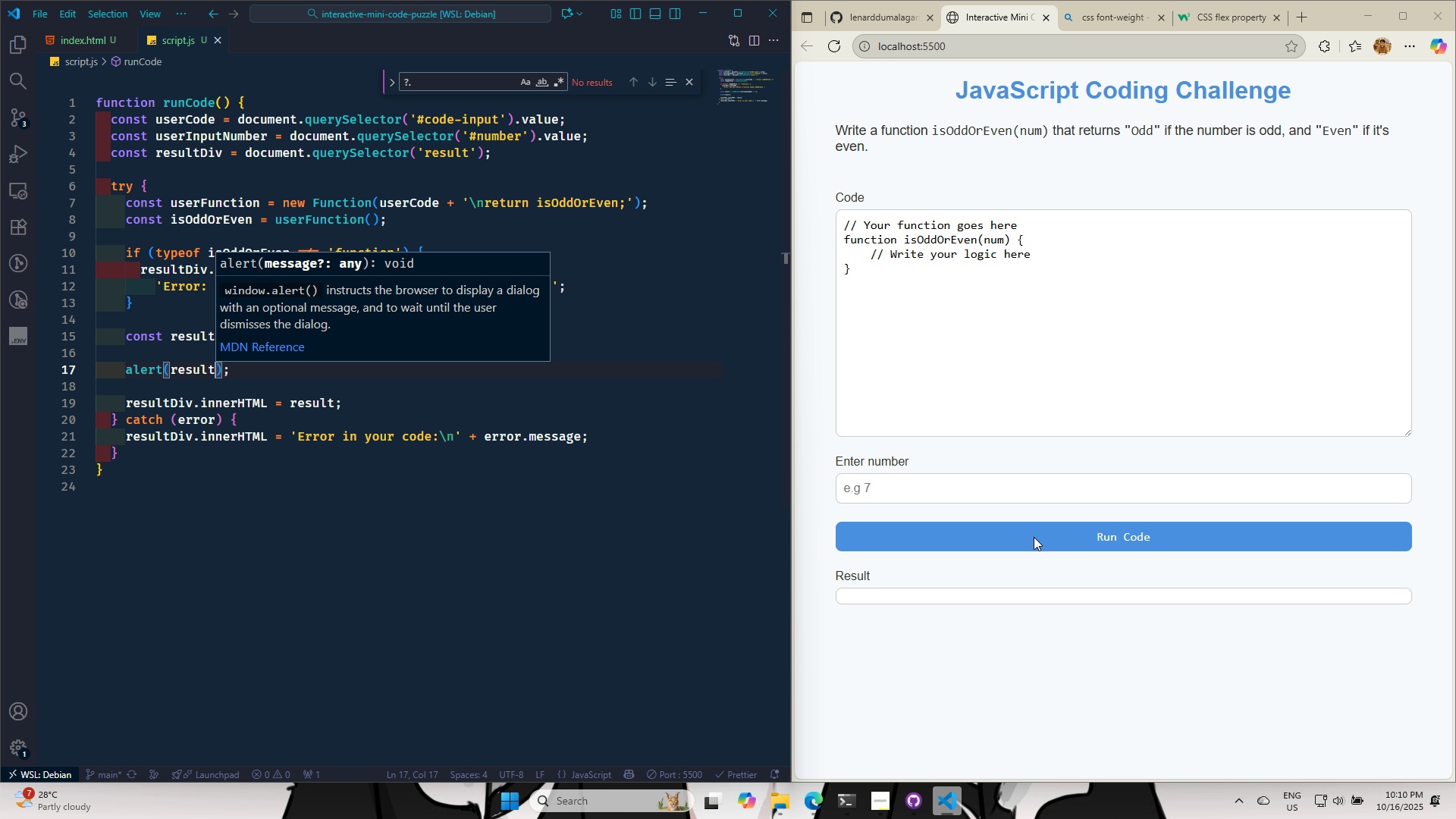 
left_click([1034, 536])
 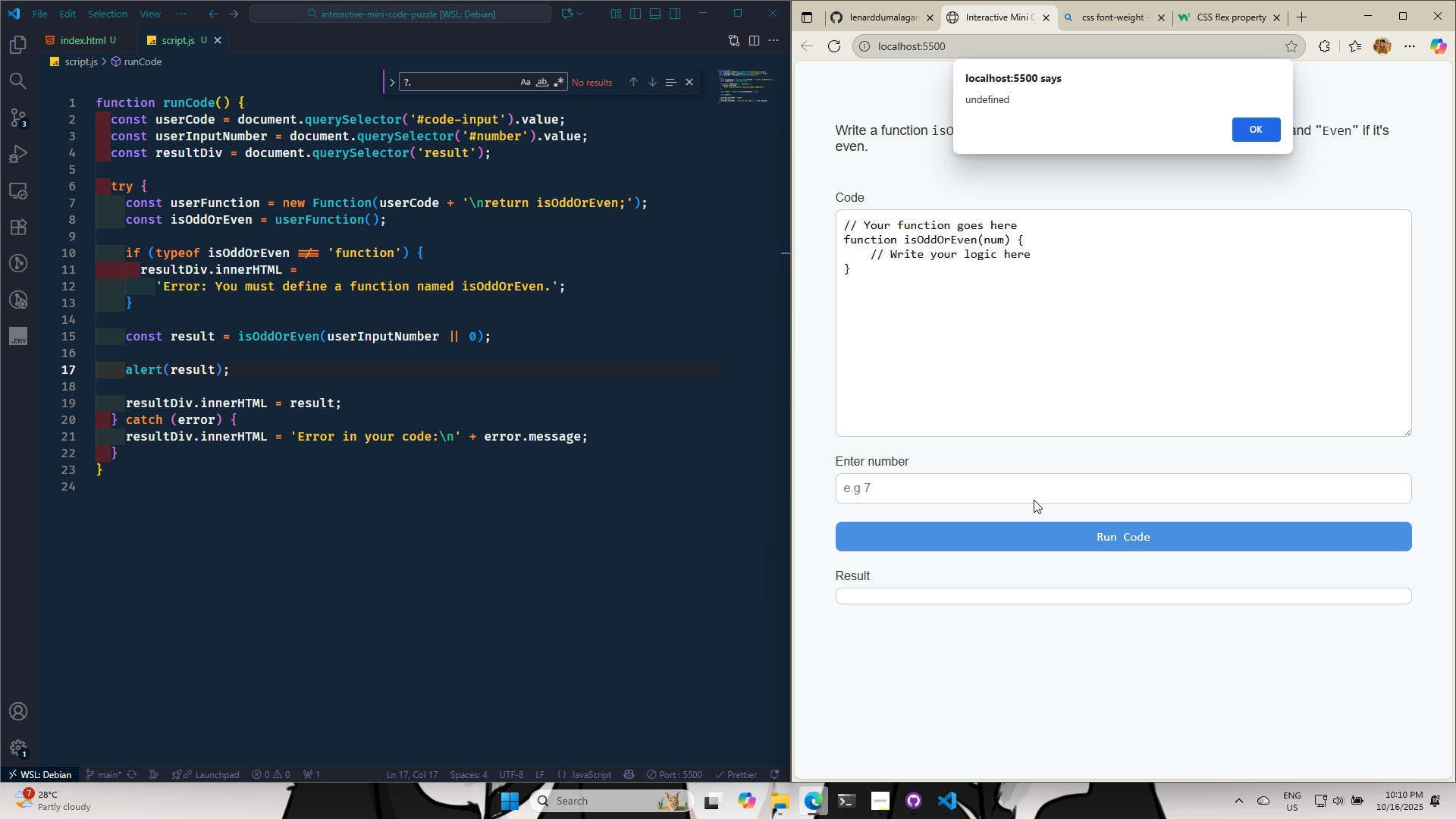 
wait(7.14)
 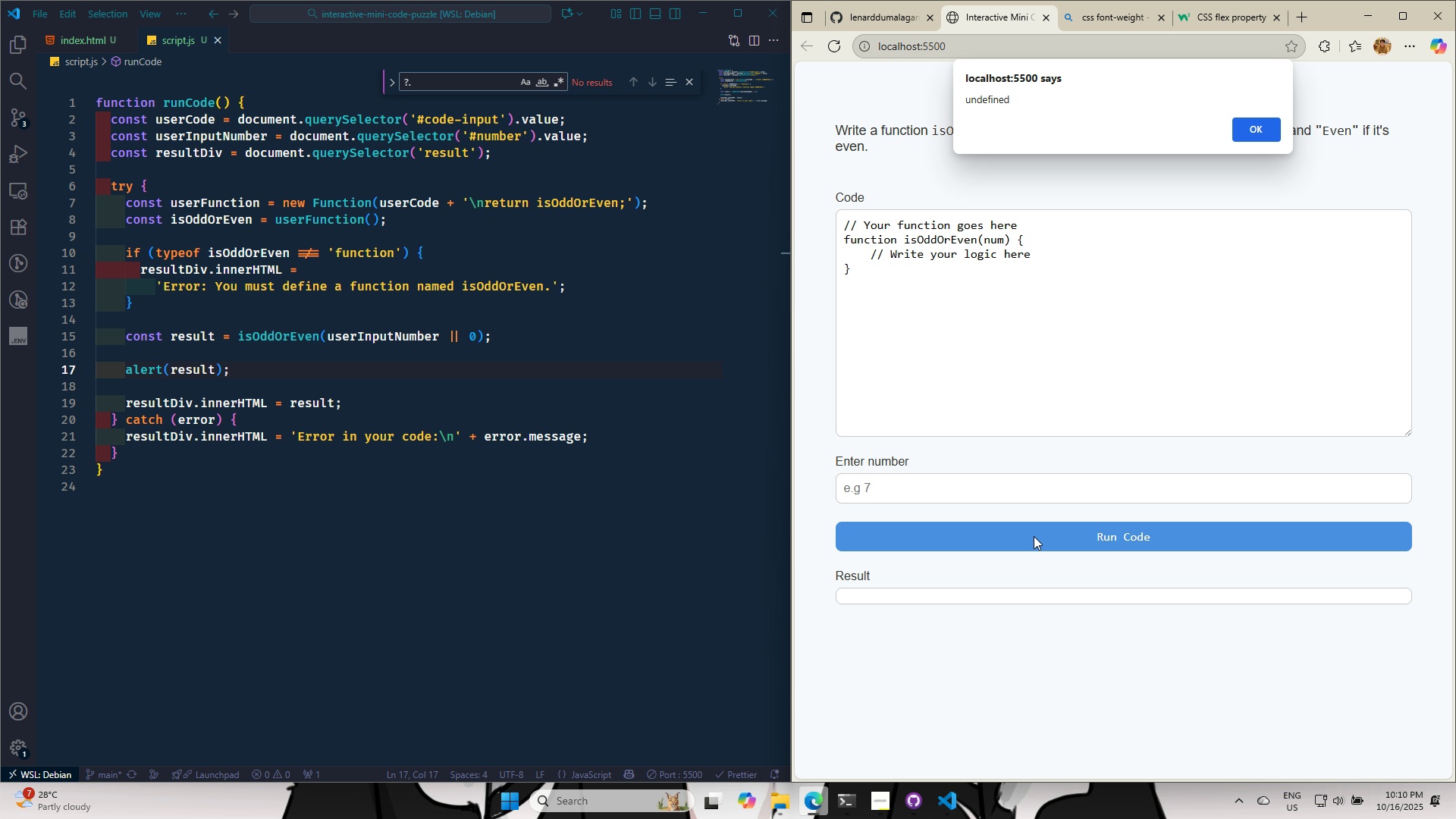 
left_click([984, 463])
 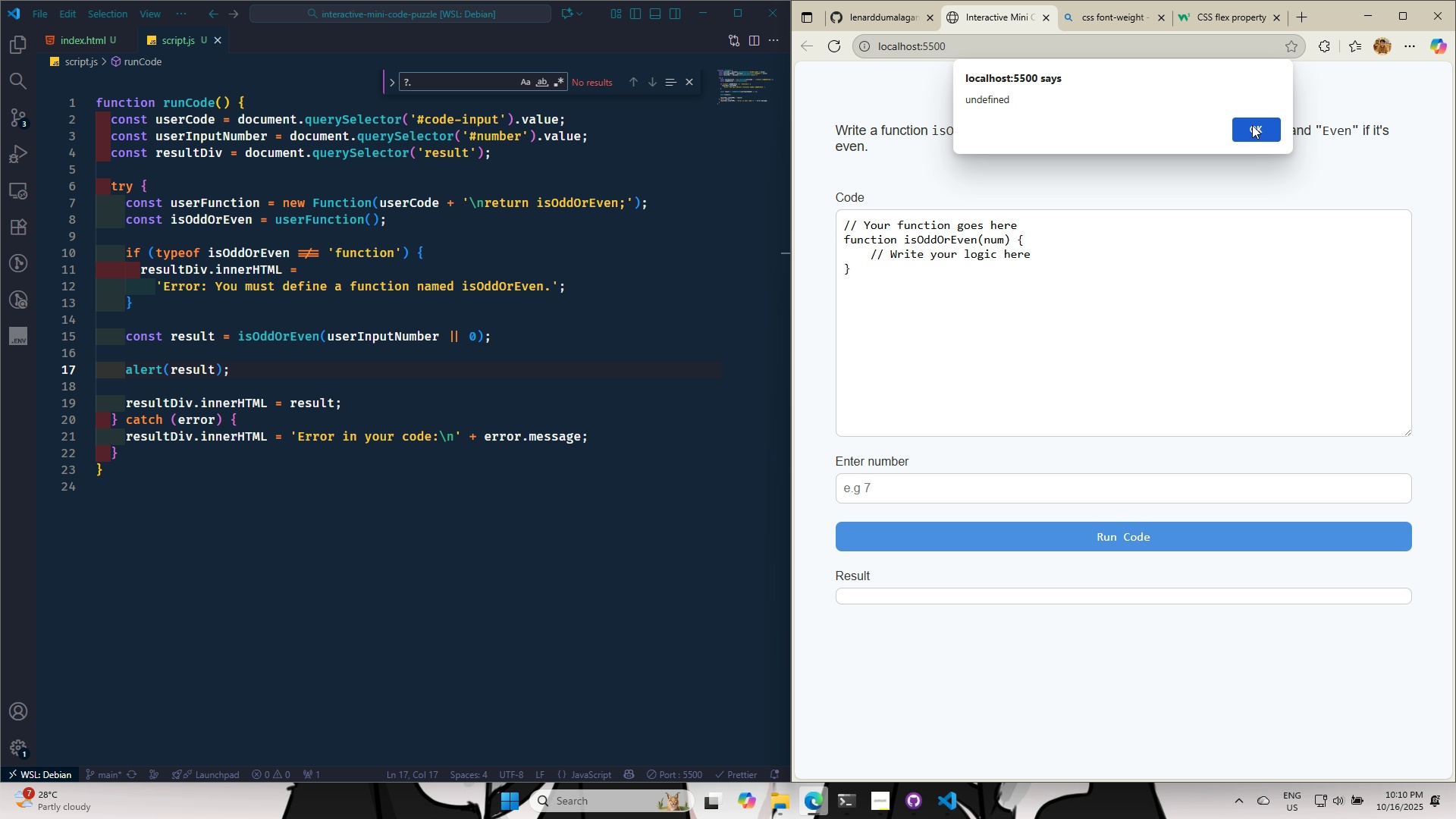 
left_click([1252, 125])
 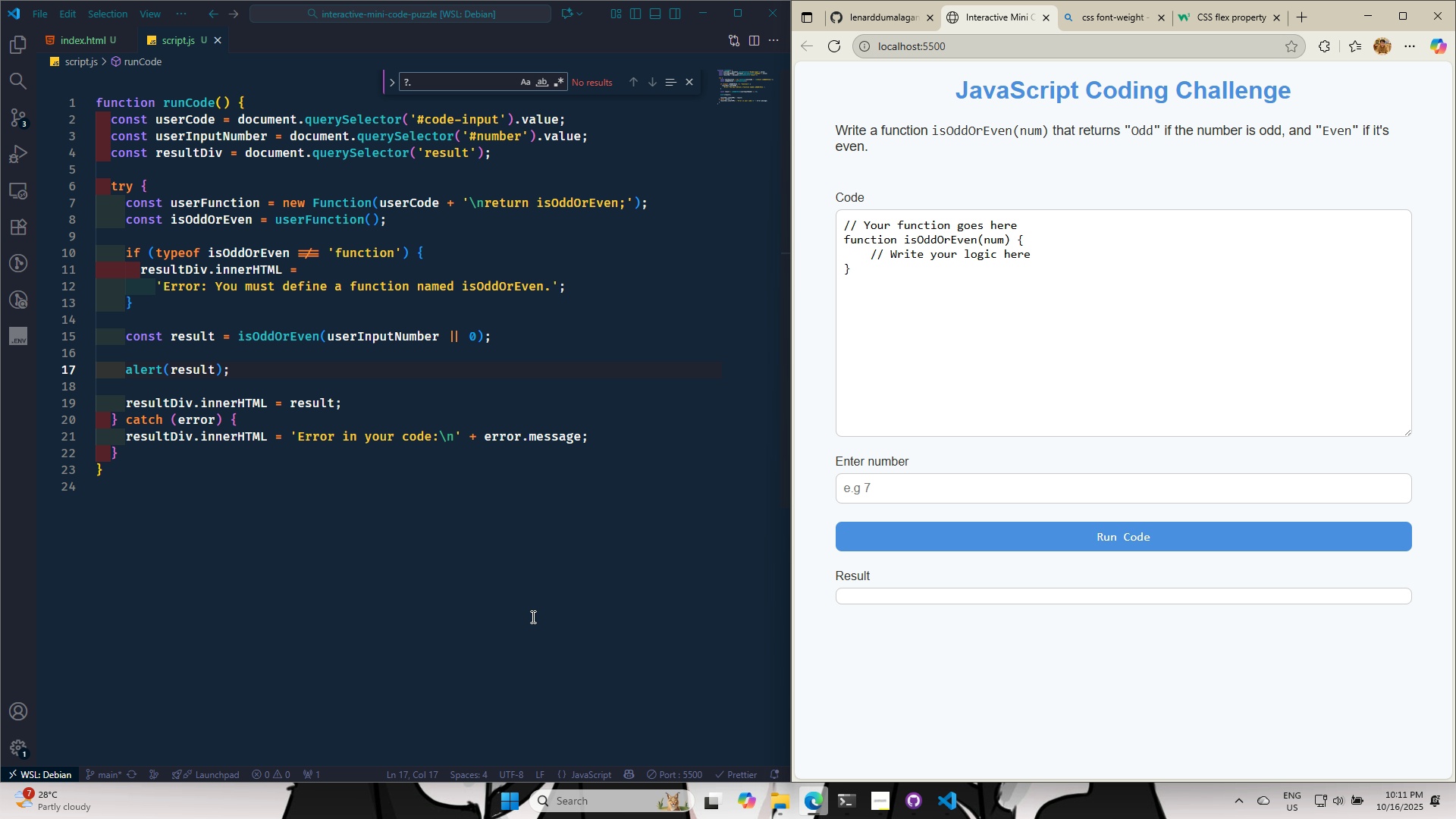 
left_click([516, 337])
 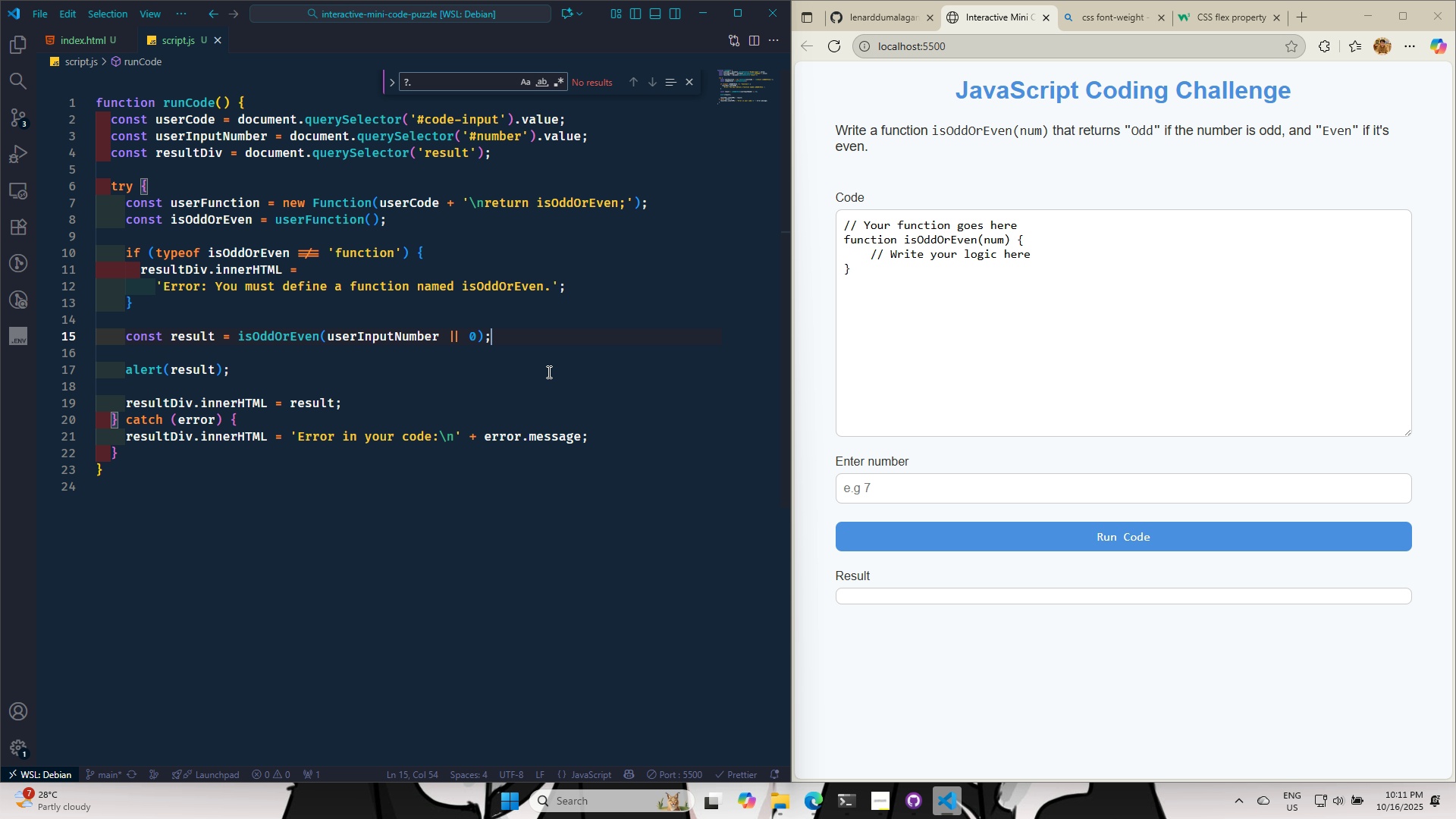 
key(Enter)
 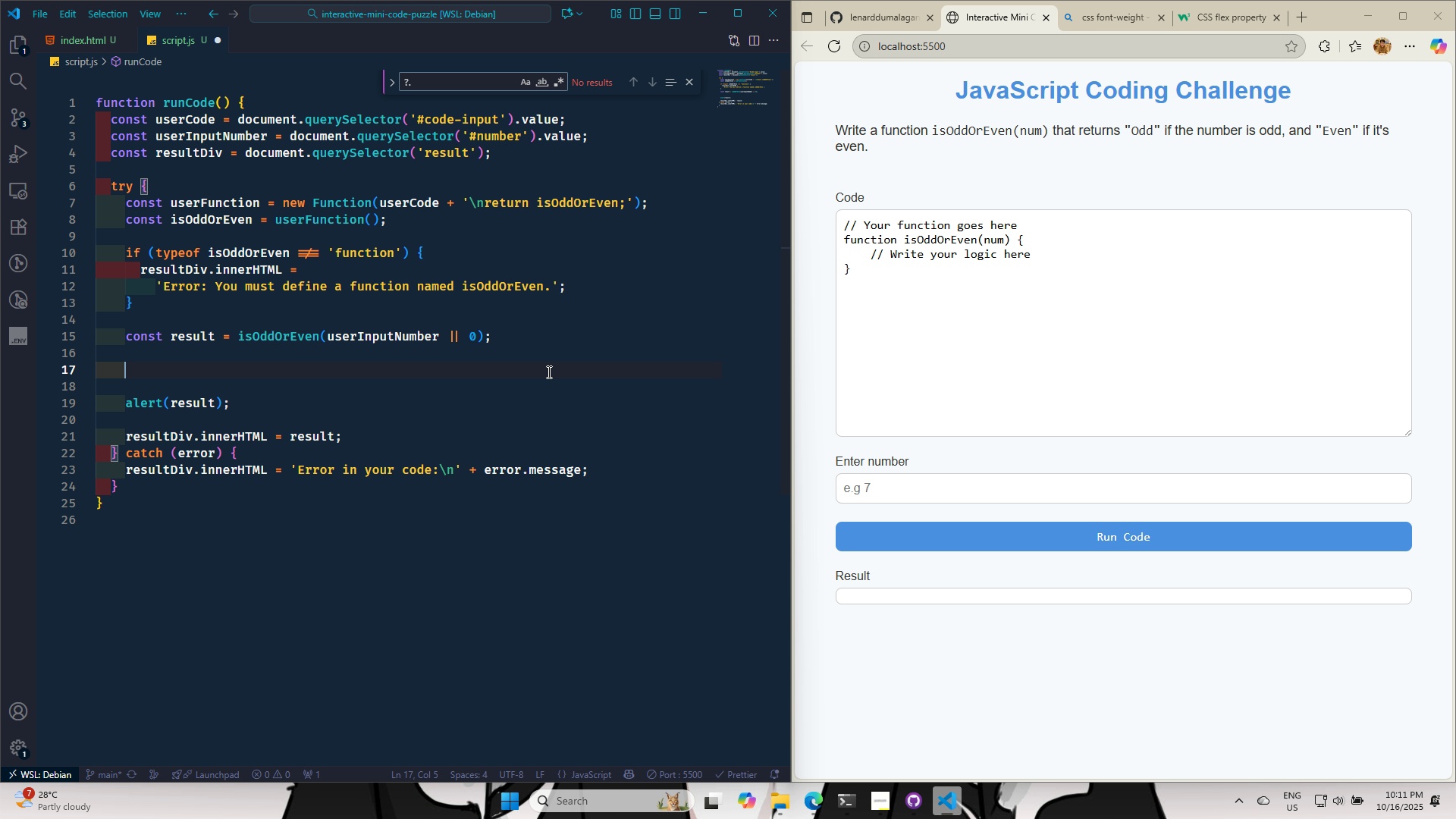 
key(Enter)
 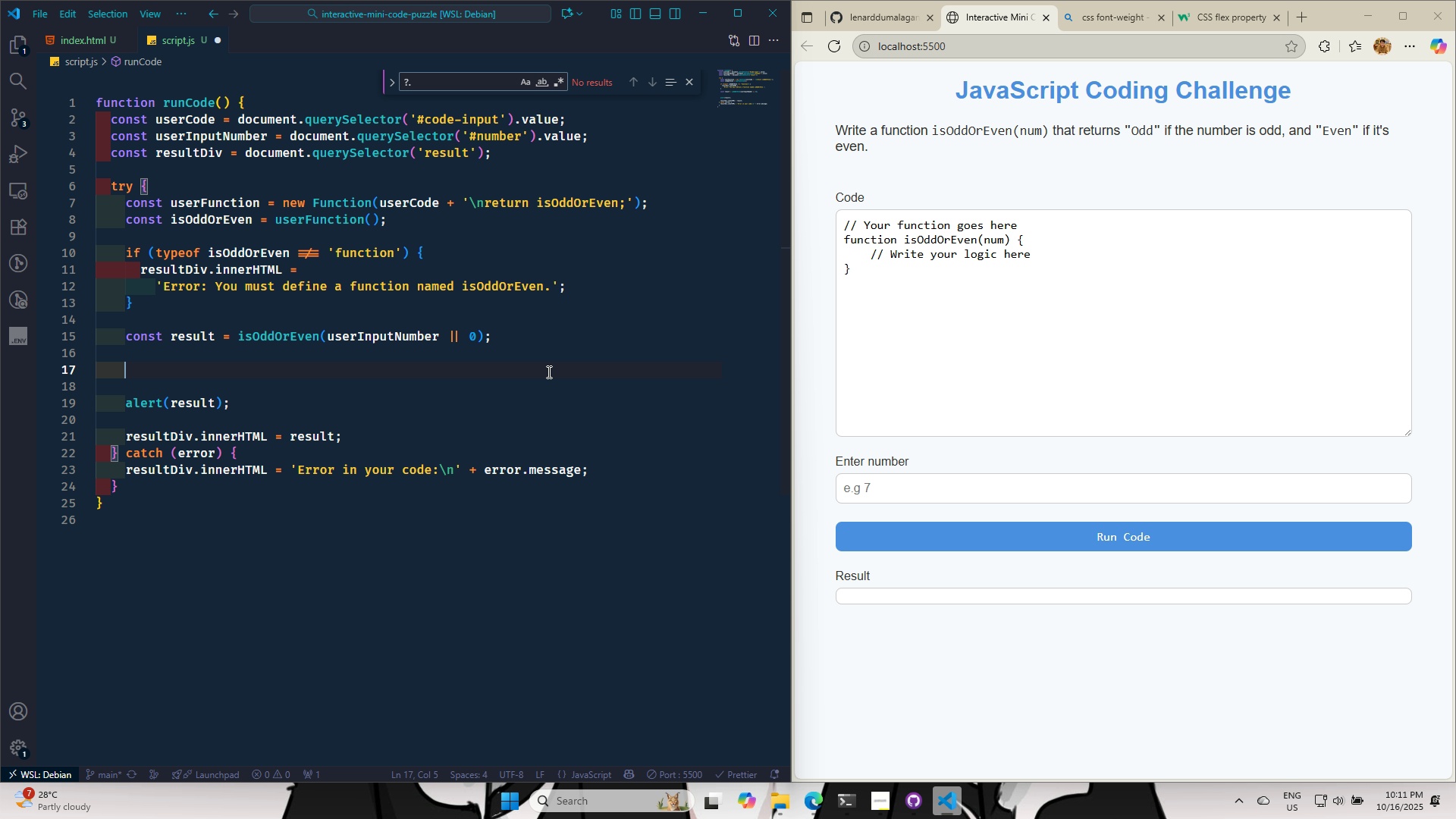 
type(if ()
 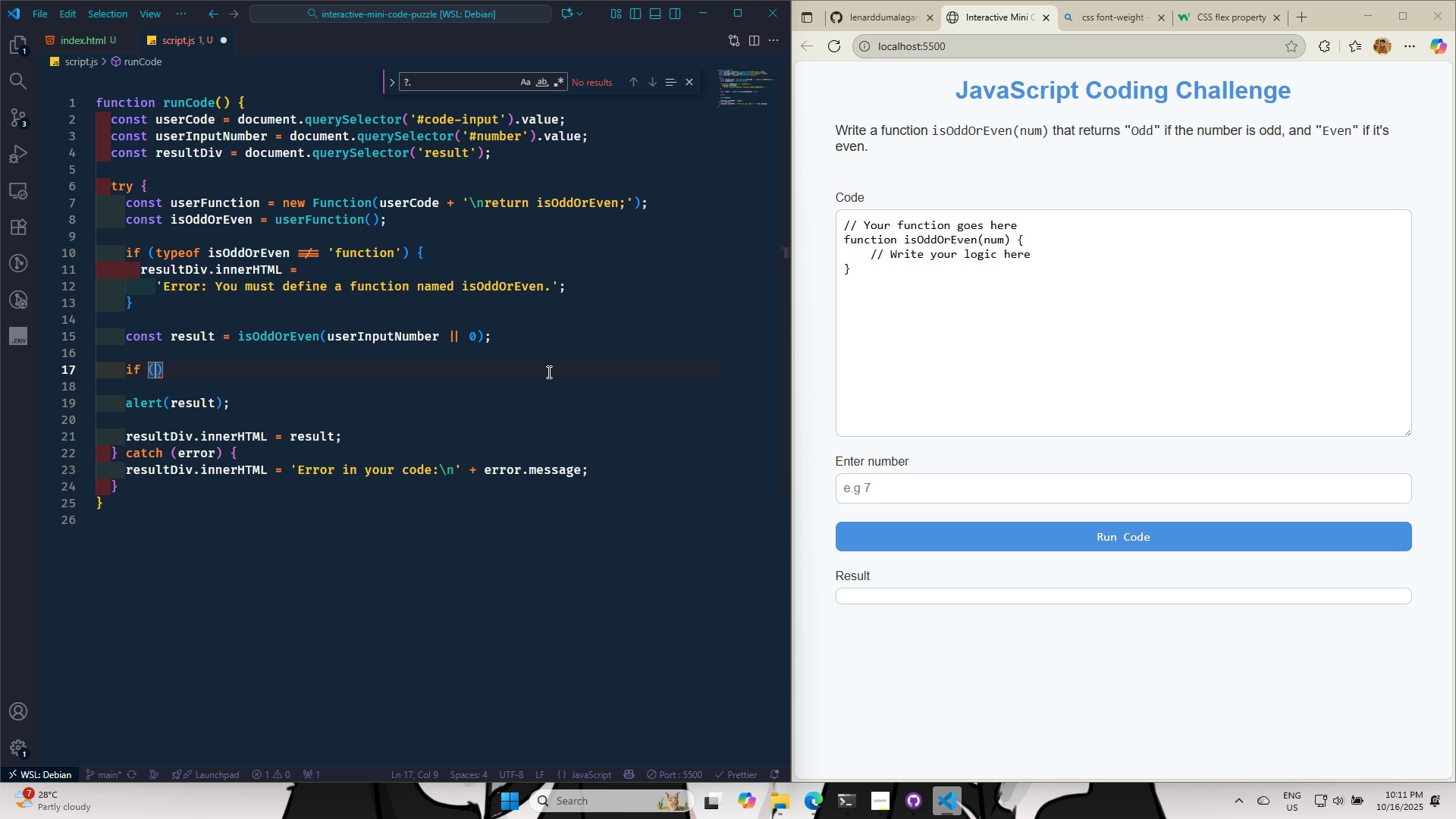 
 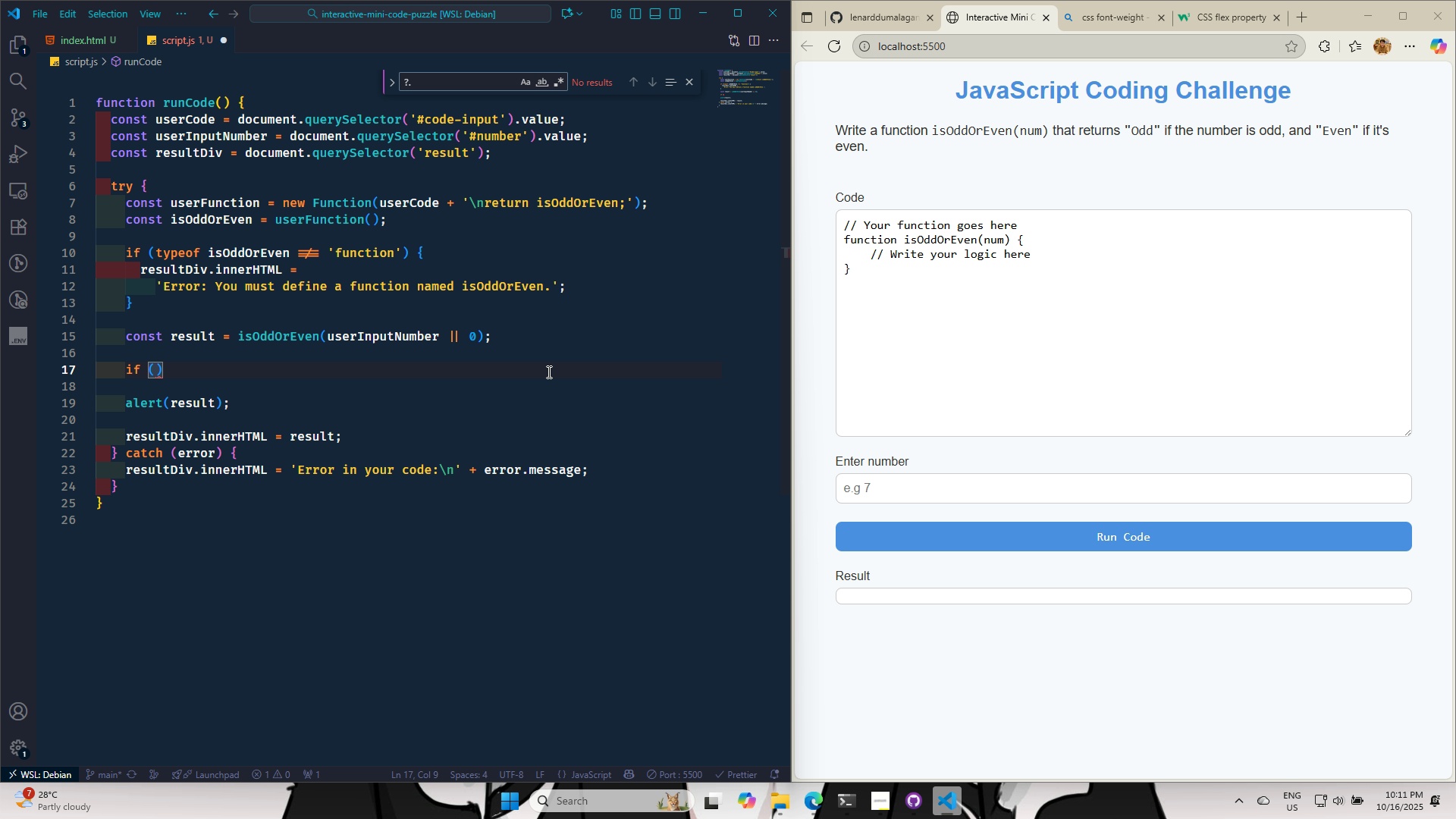 
key(ArrowRight)
 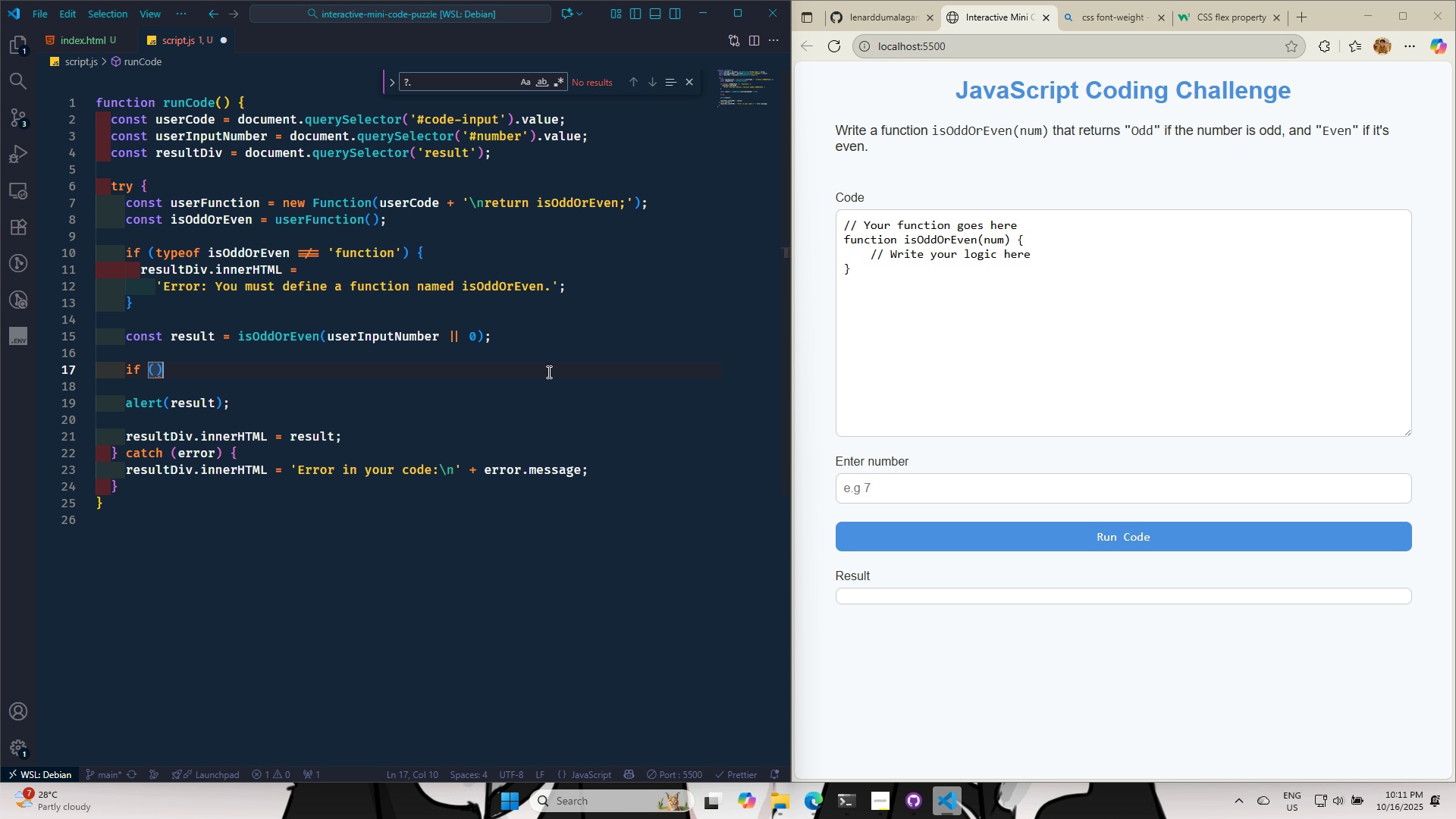 
key(Space)
 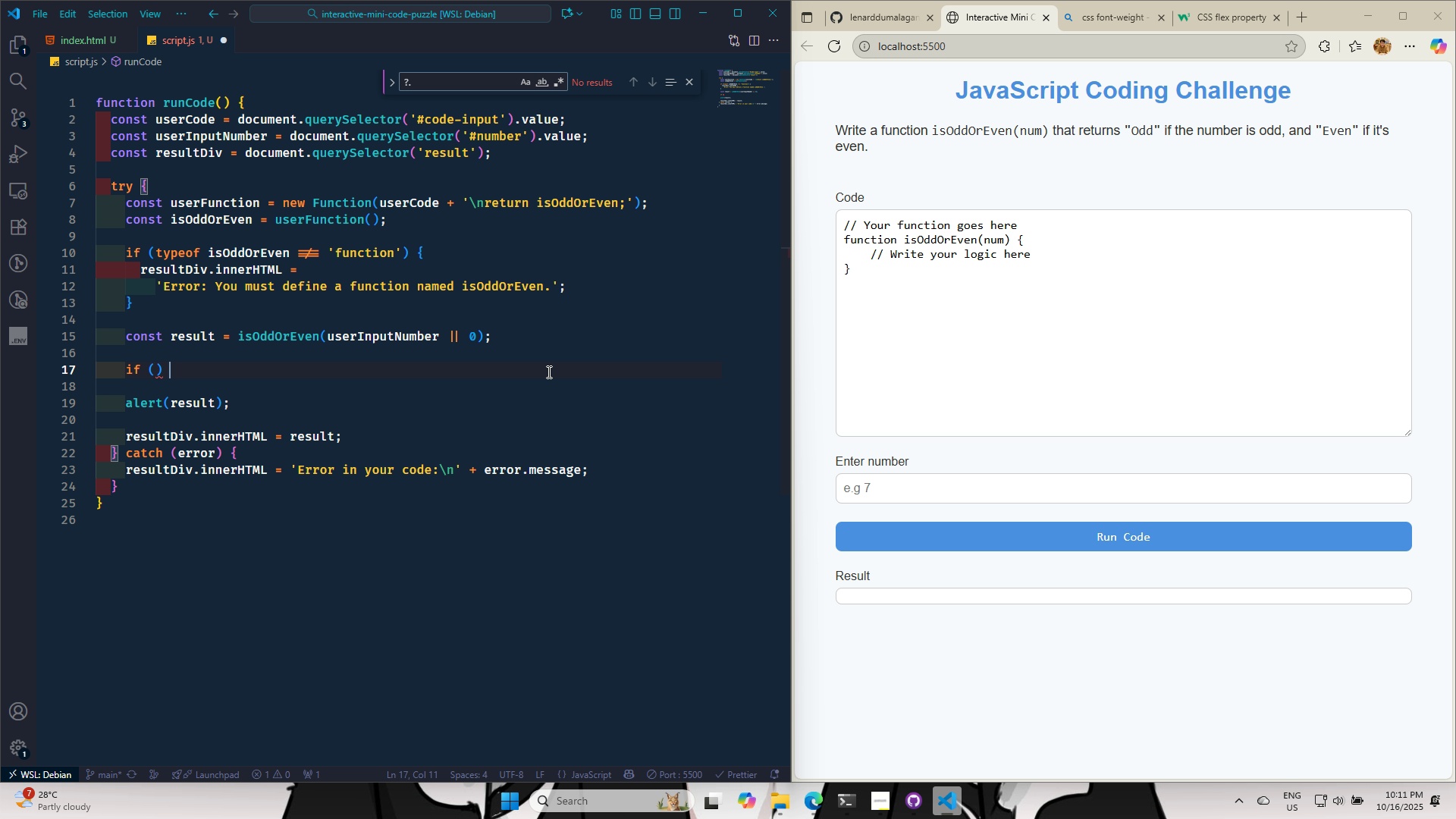 
key(Shift+BracketLeft)
 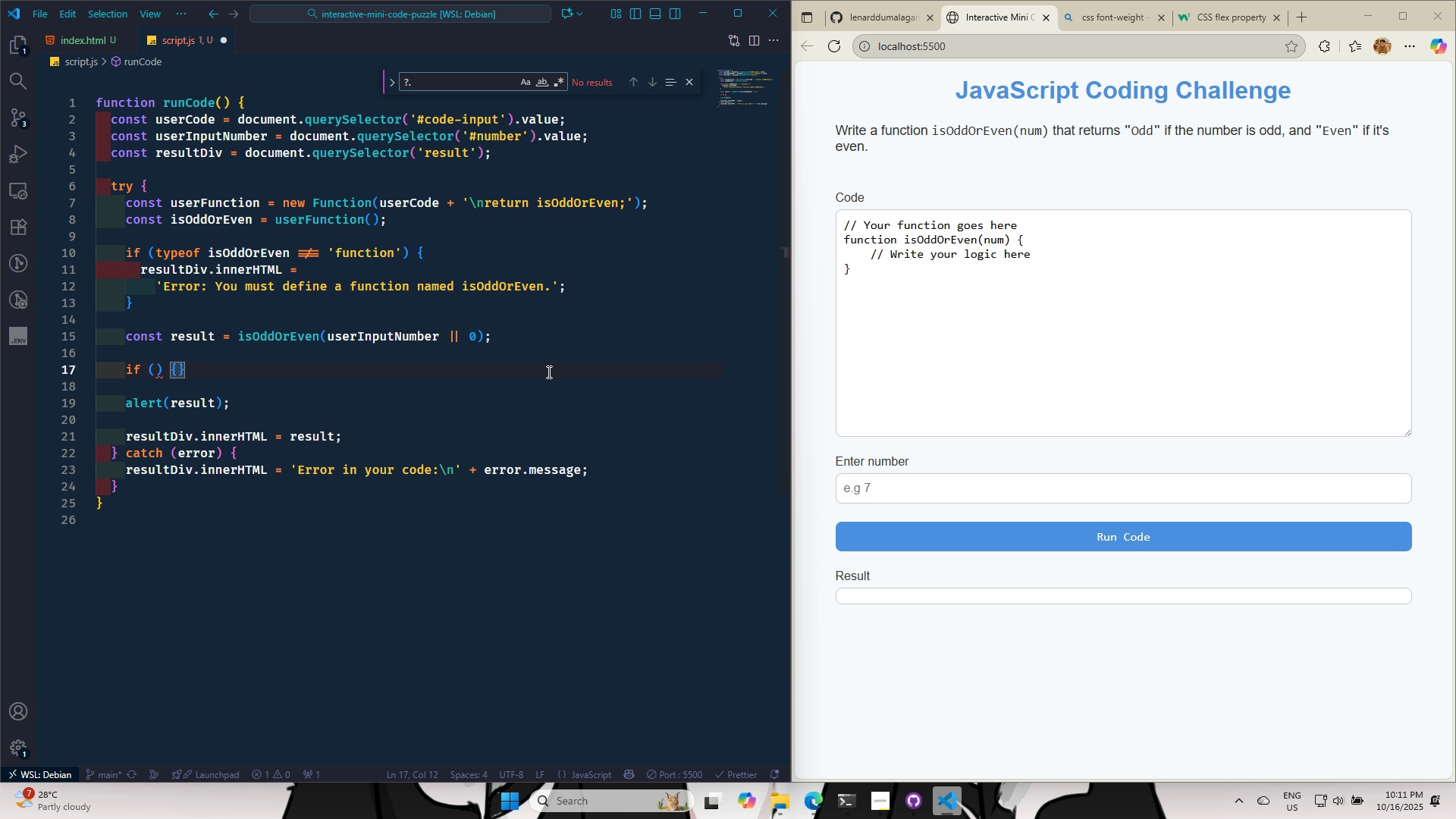 
key(Enter)
 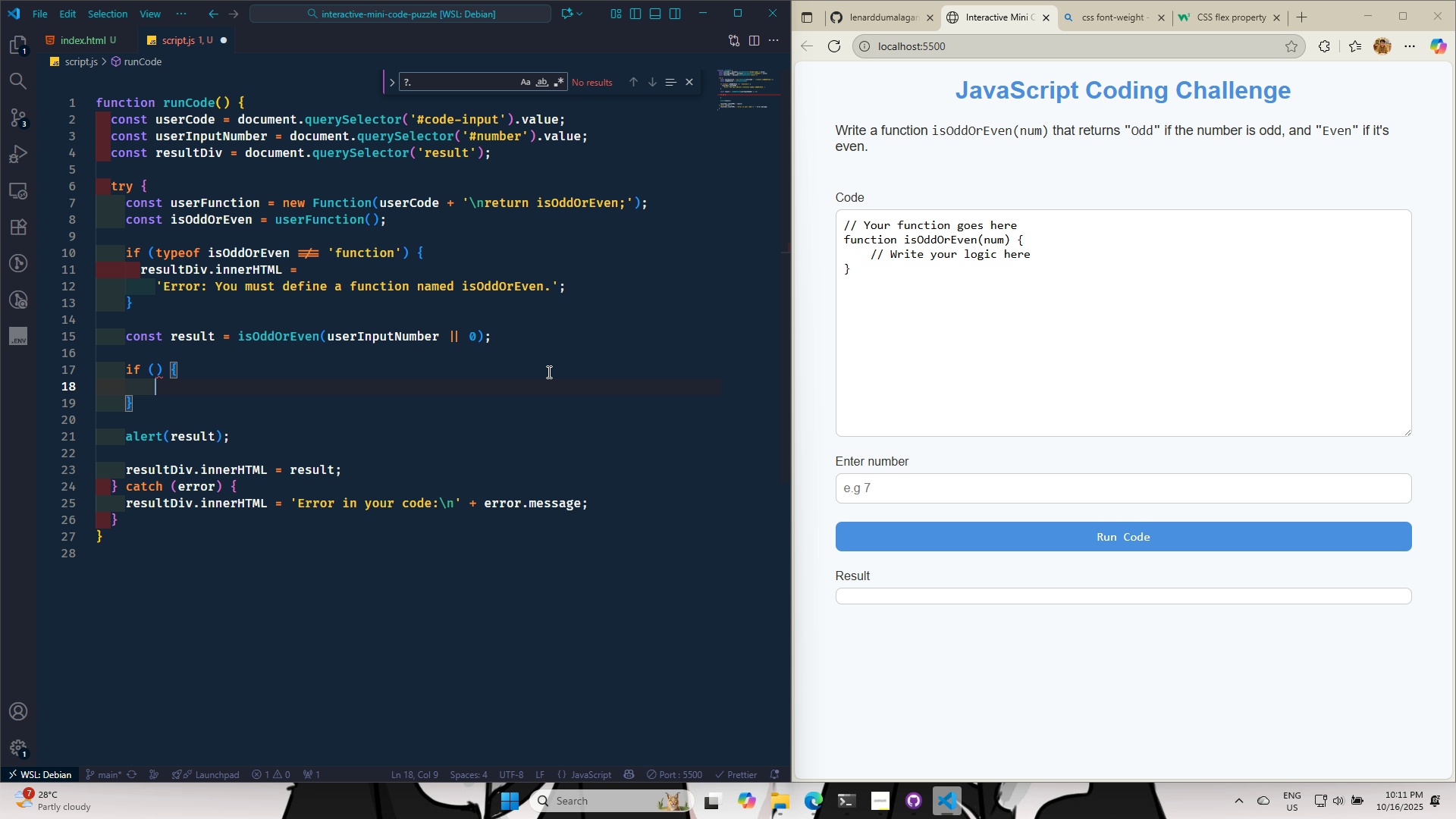 
key(ArrowUp)
 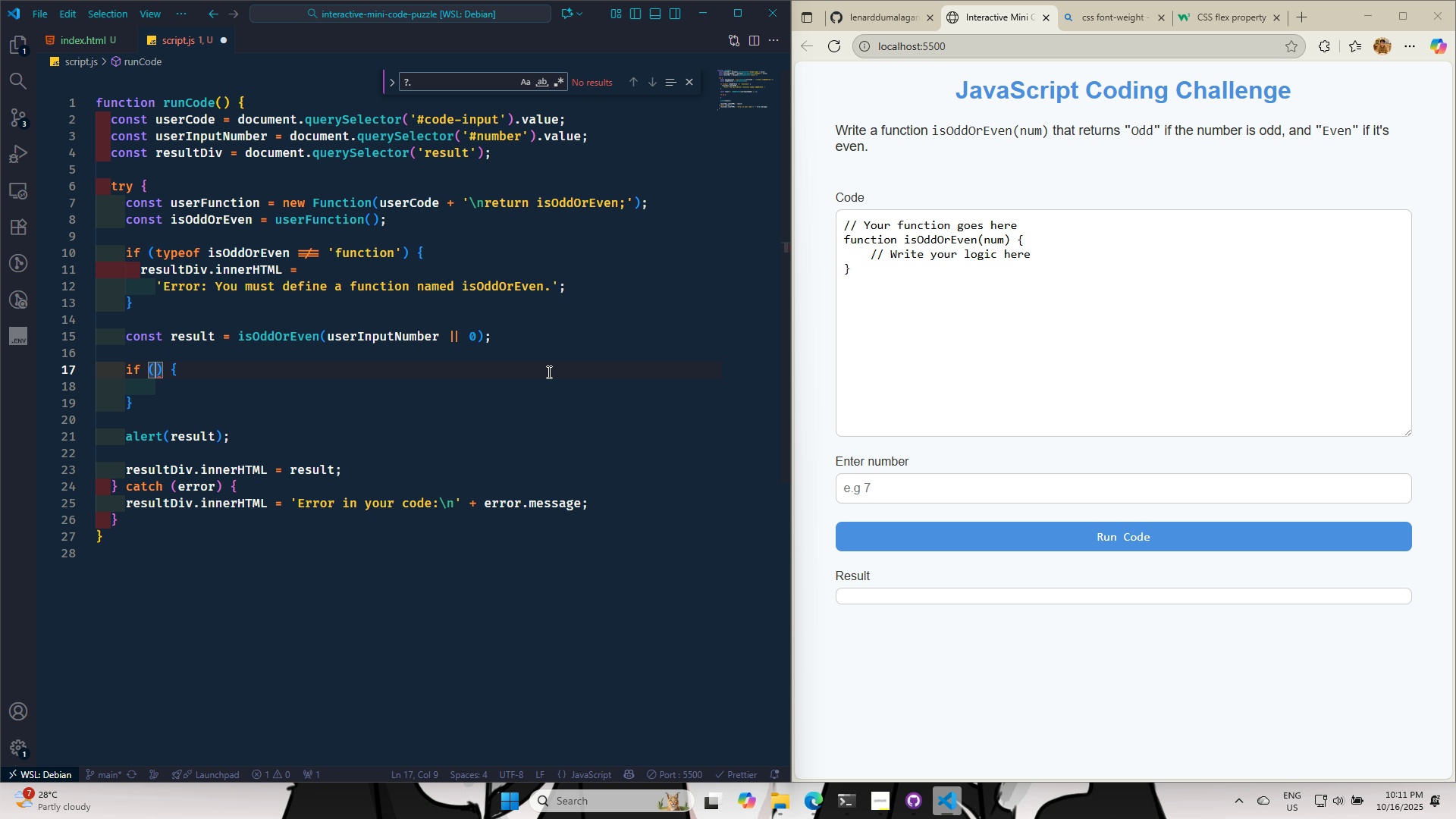 
type(re)
 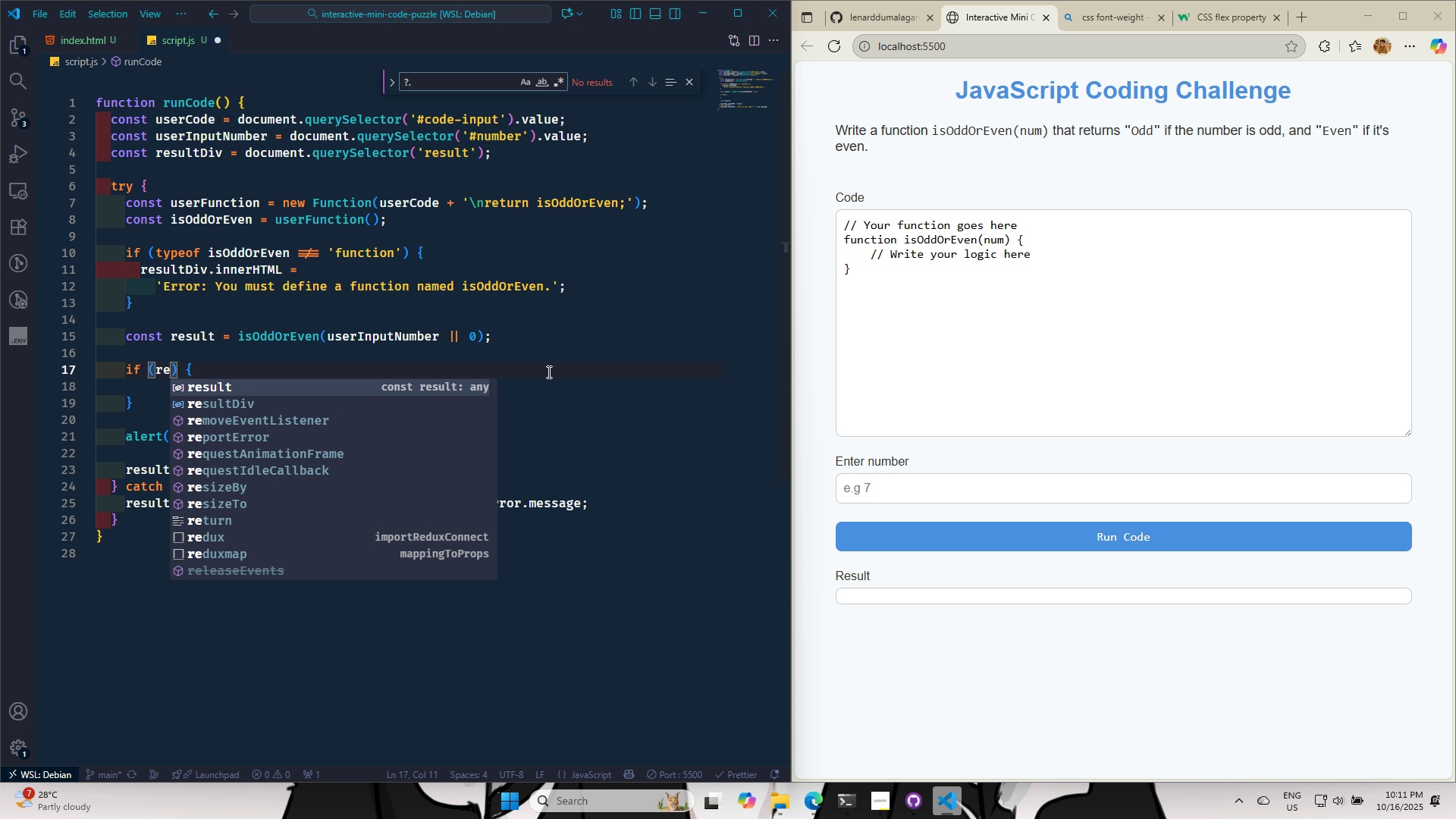 
key(Enter)
 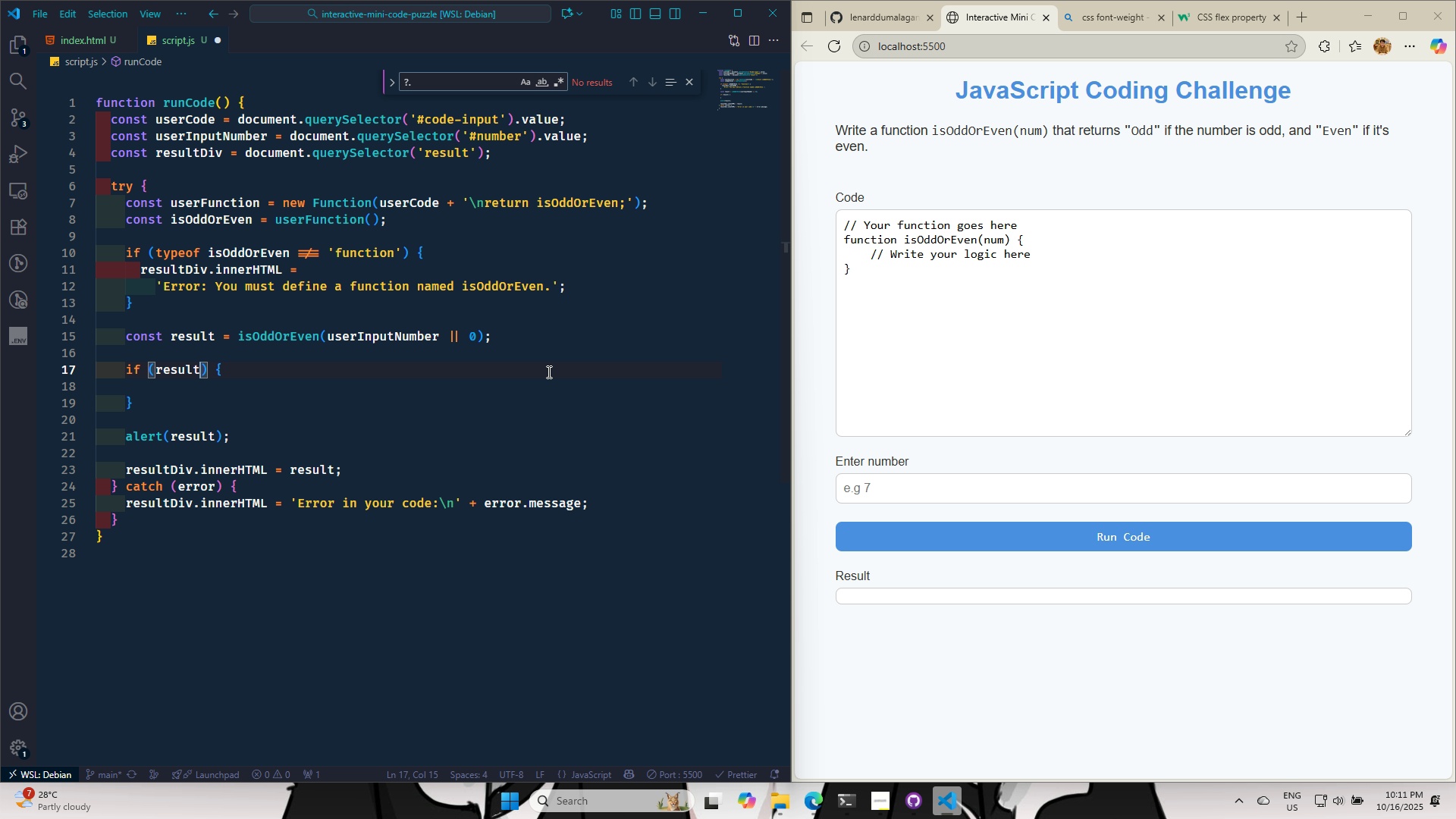 
key(ArrowLeft)
 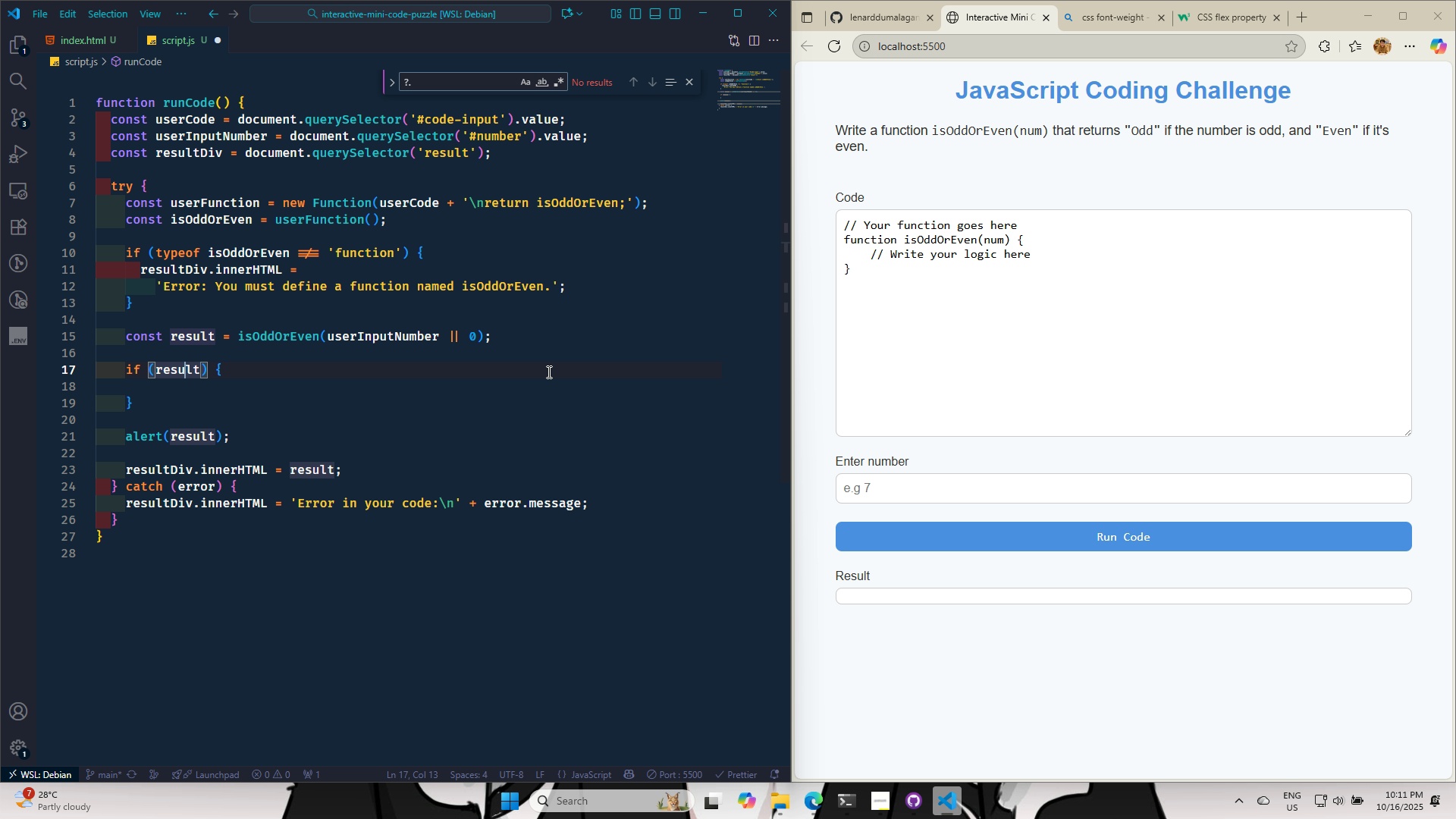 
key(ArrowLeft)
 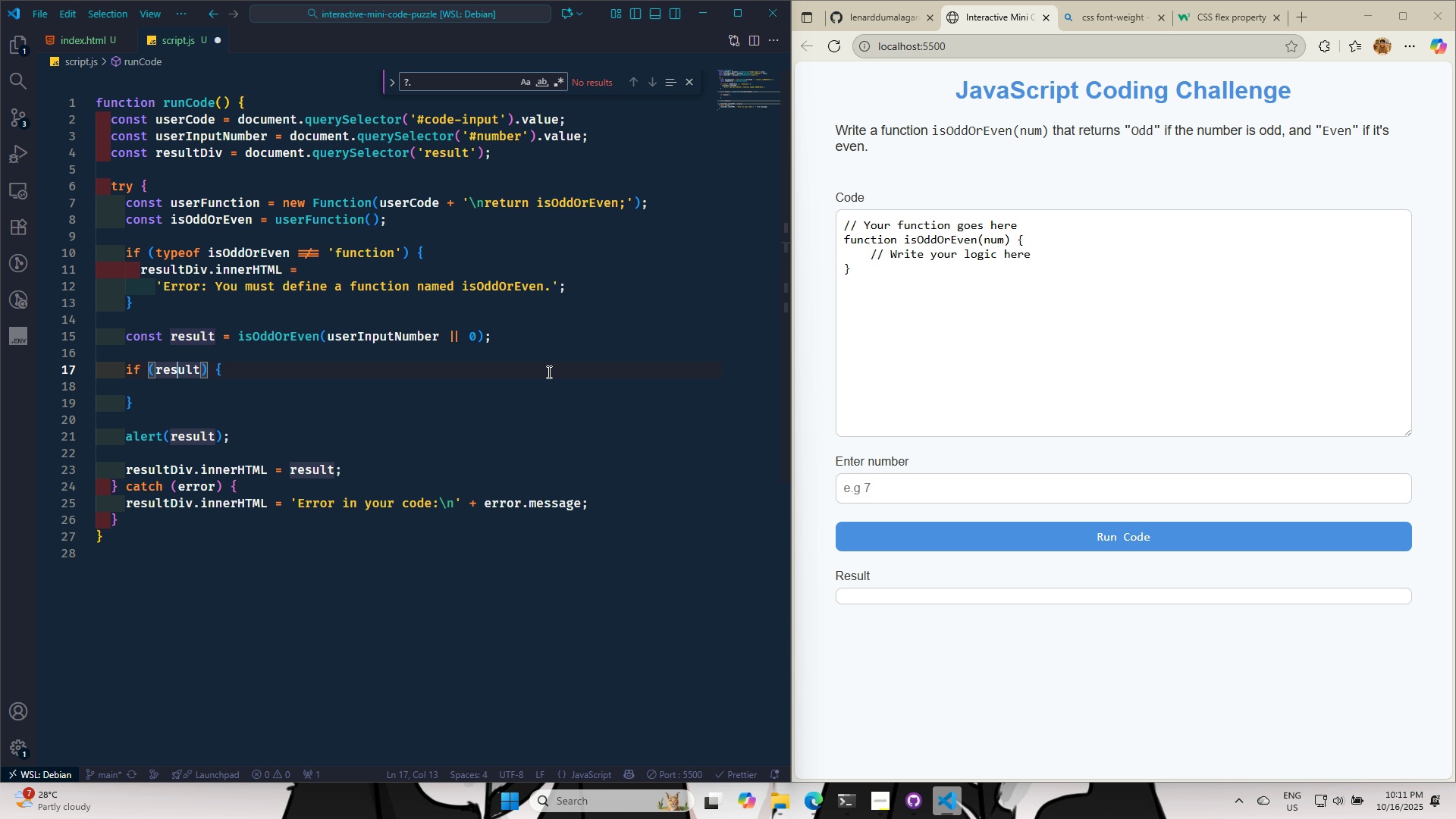 
key(ArrowLeft)
 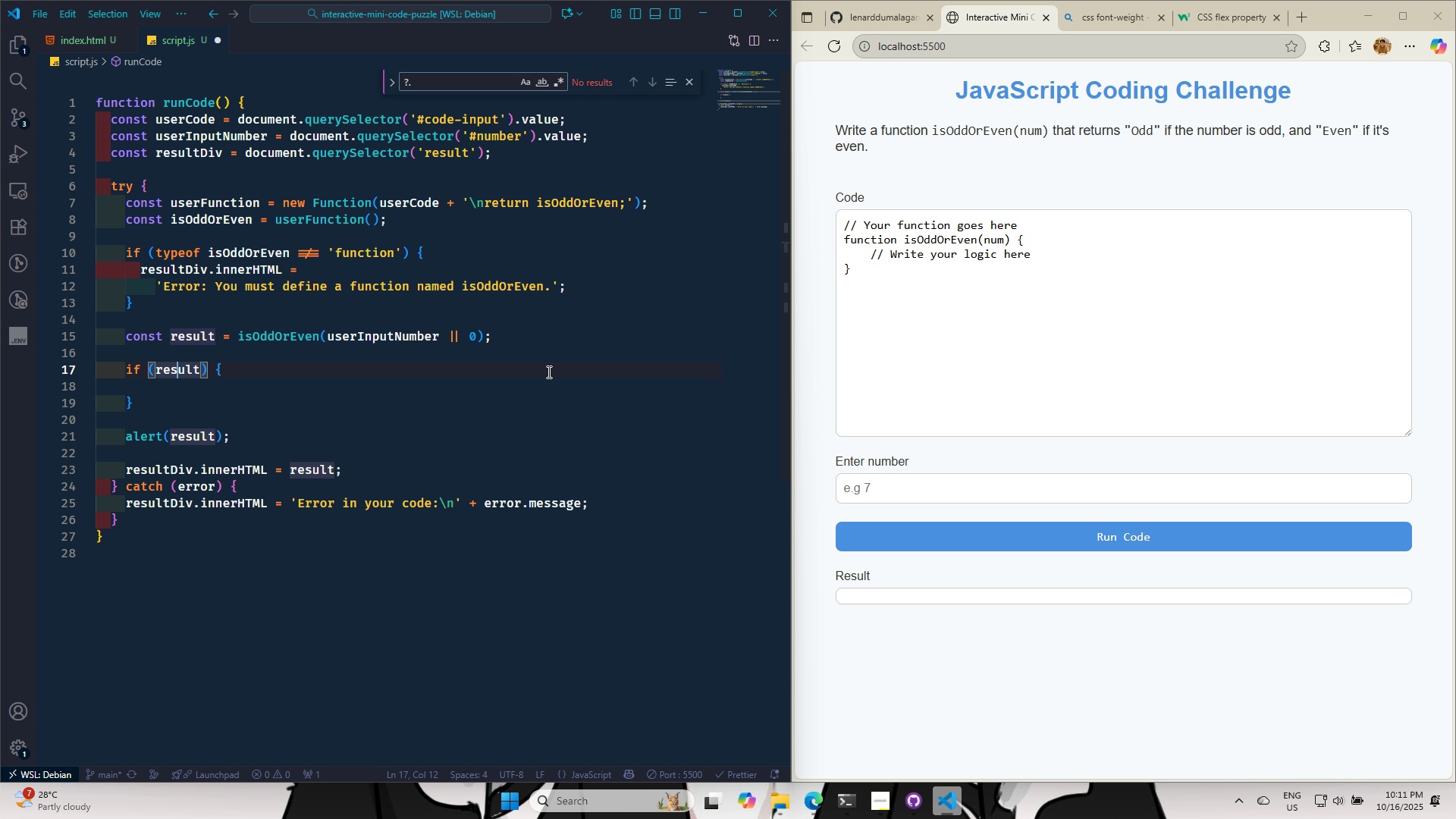 
key(ArrowLeft)
 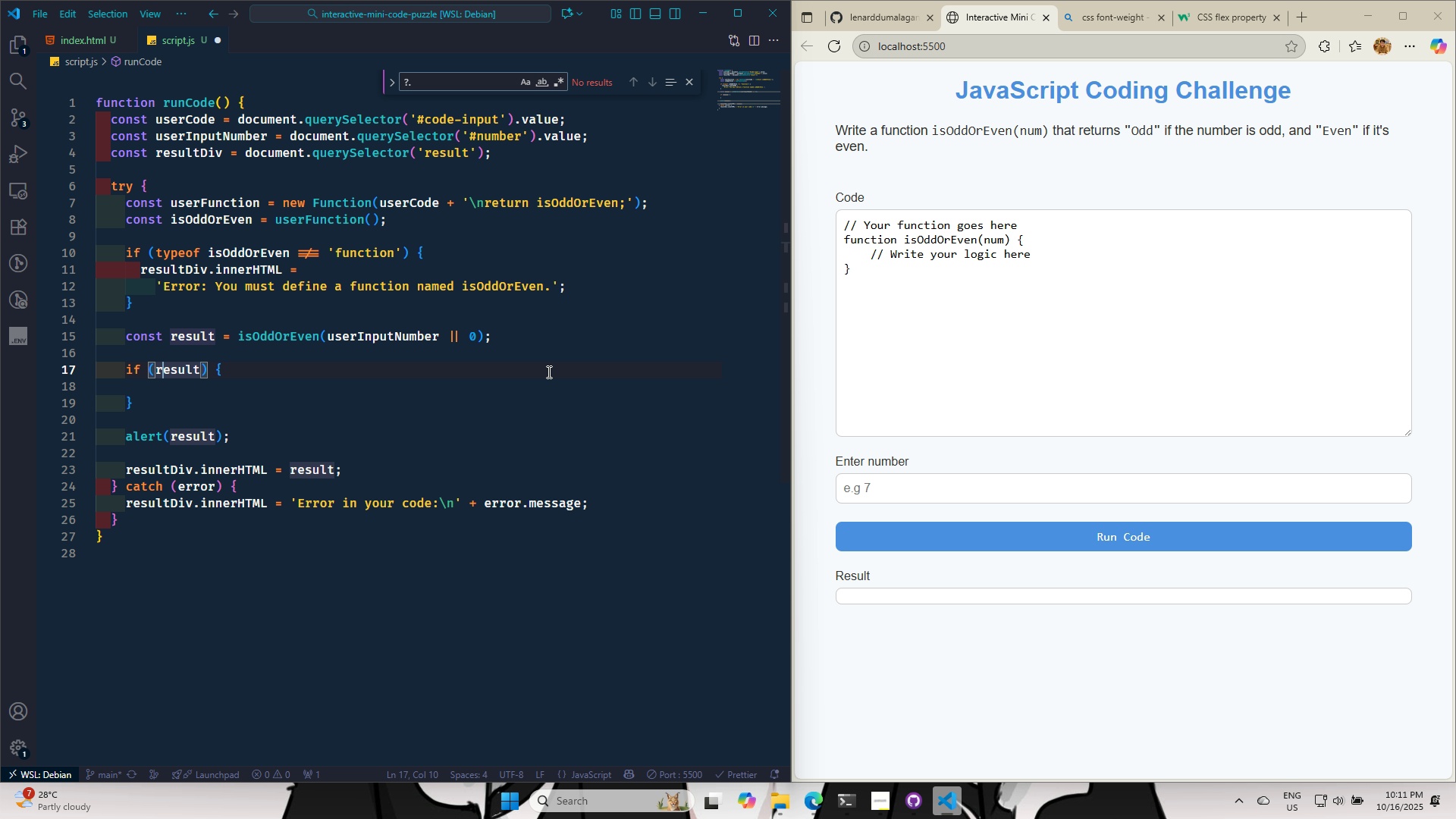 
key(ArrowLeft)
 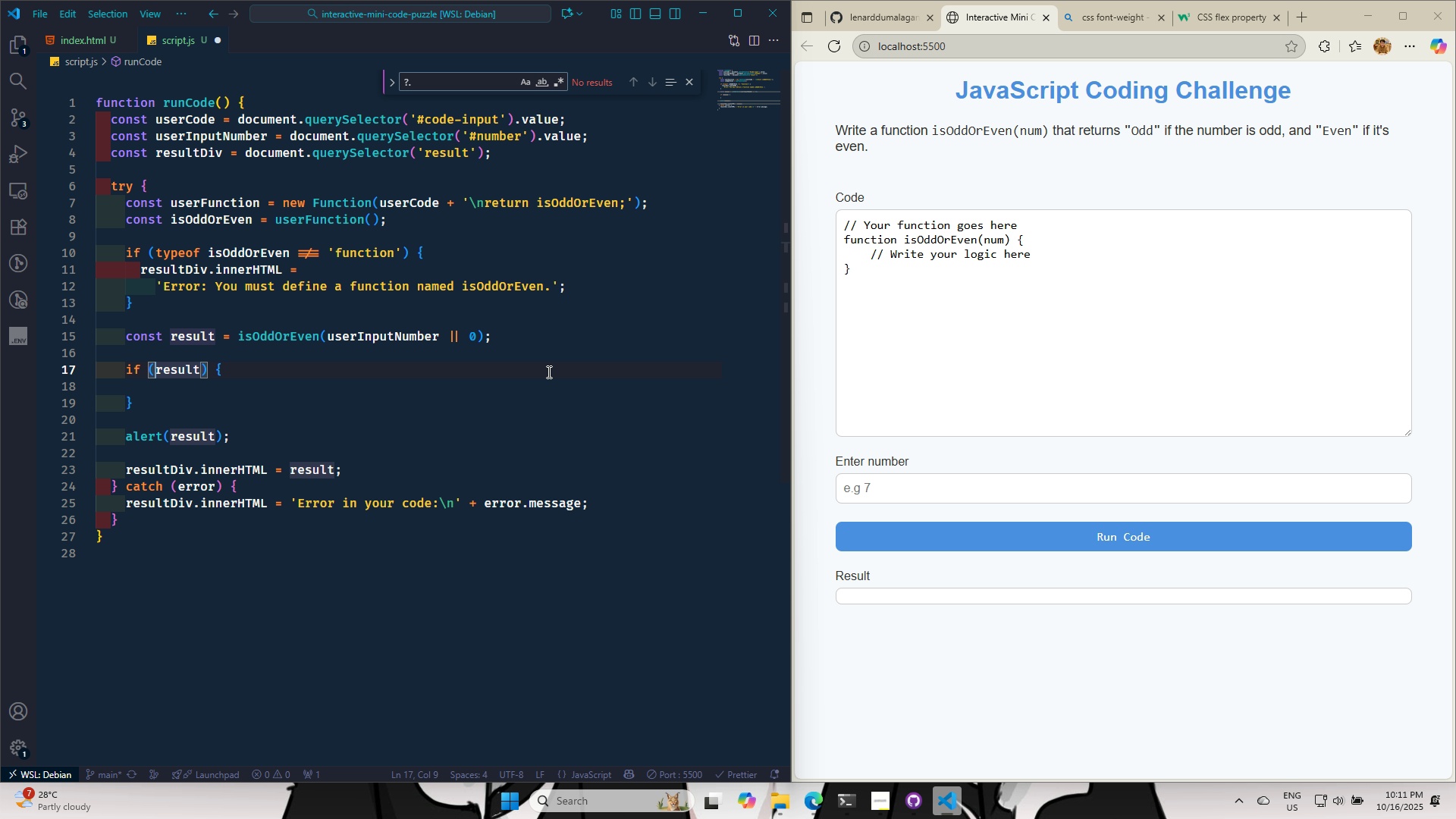 
key(ArrowLeft)
 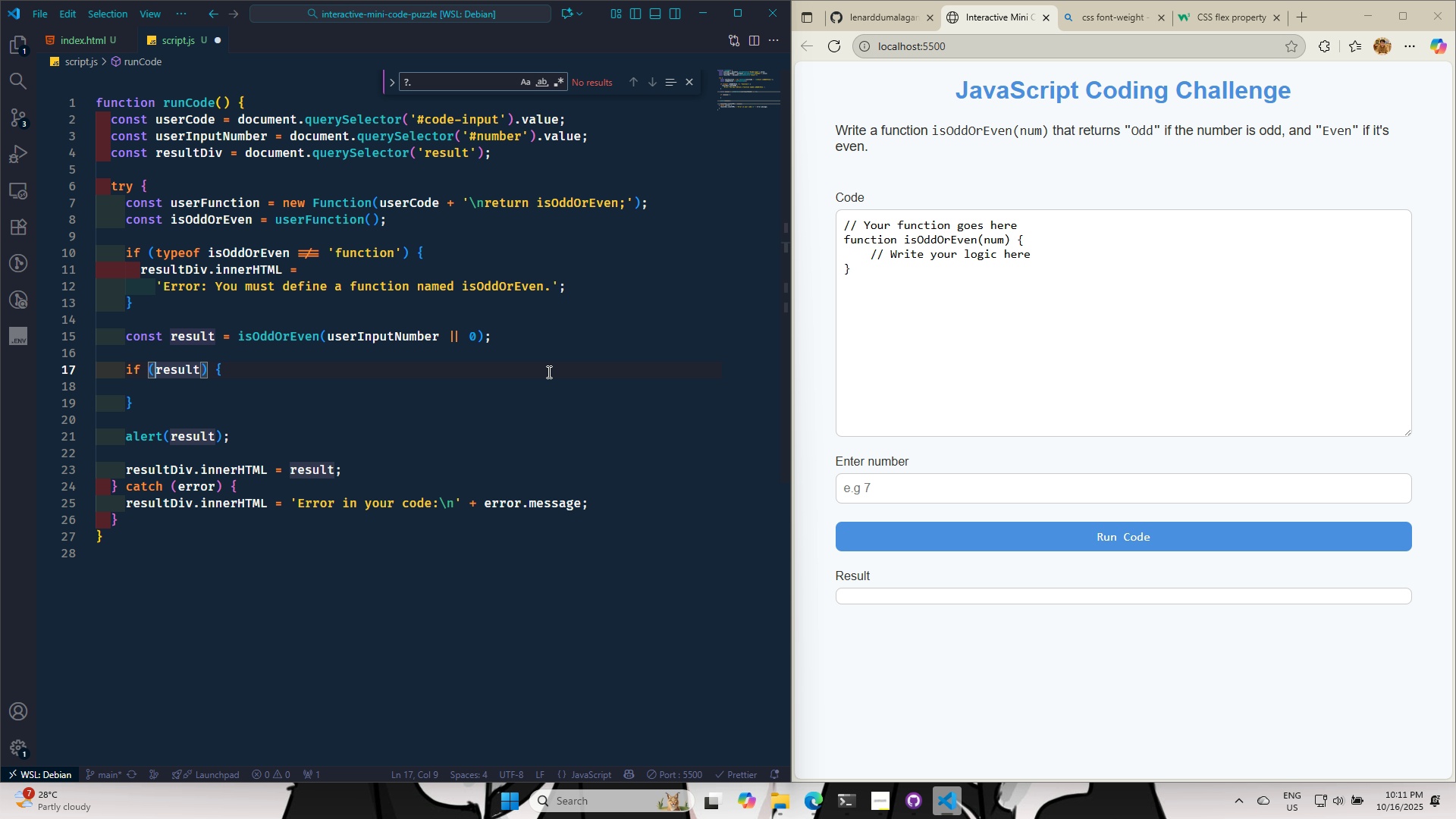 
type(typ)
 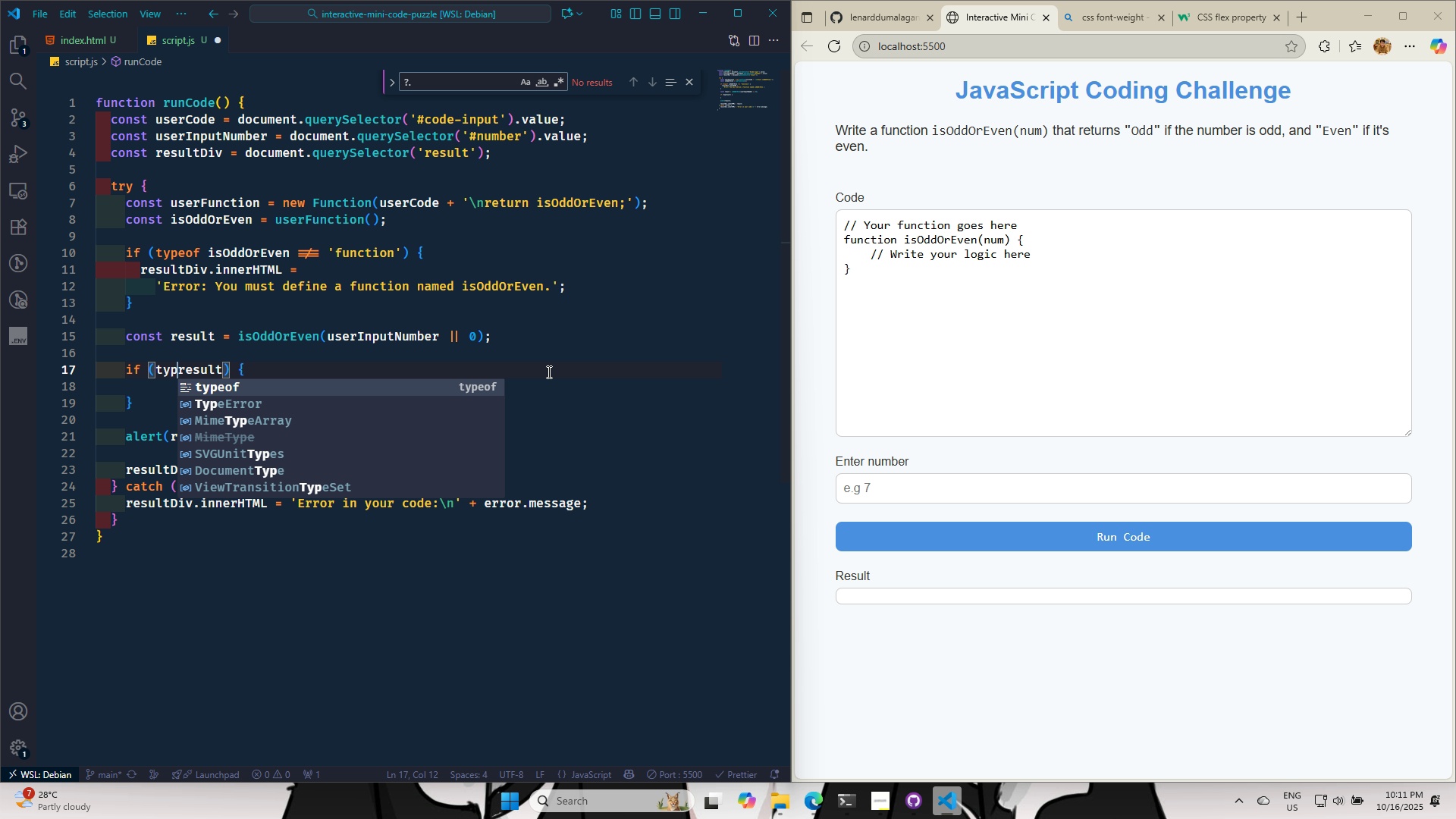 
key(Enter)
 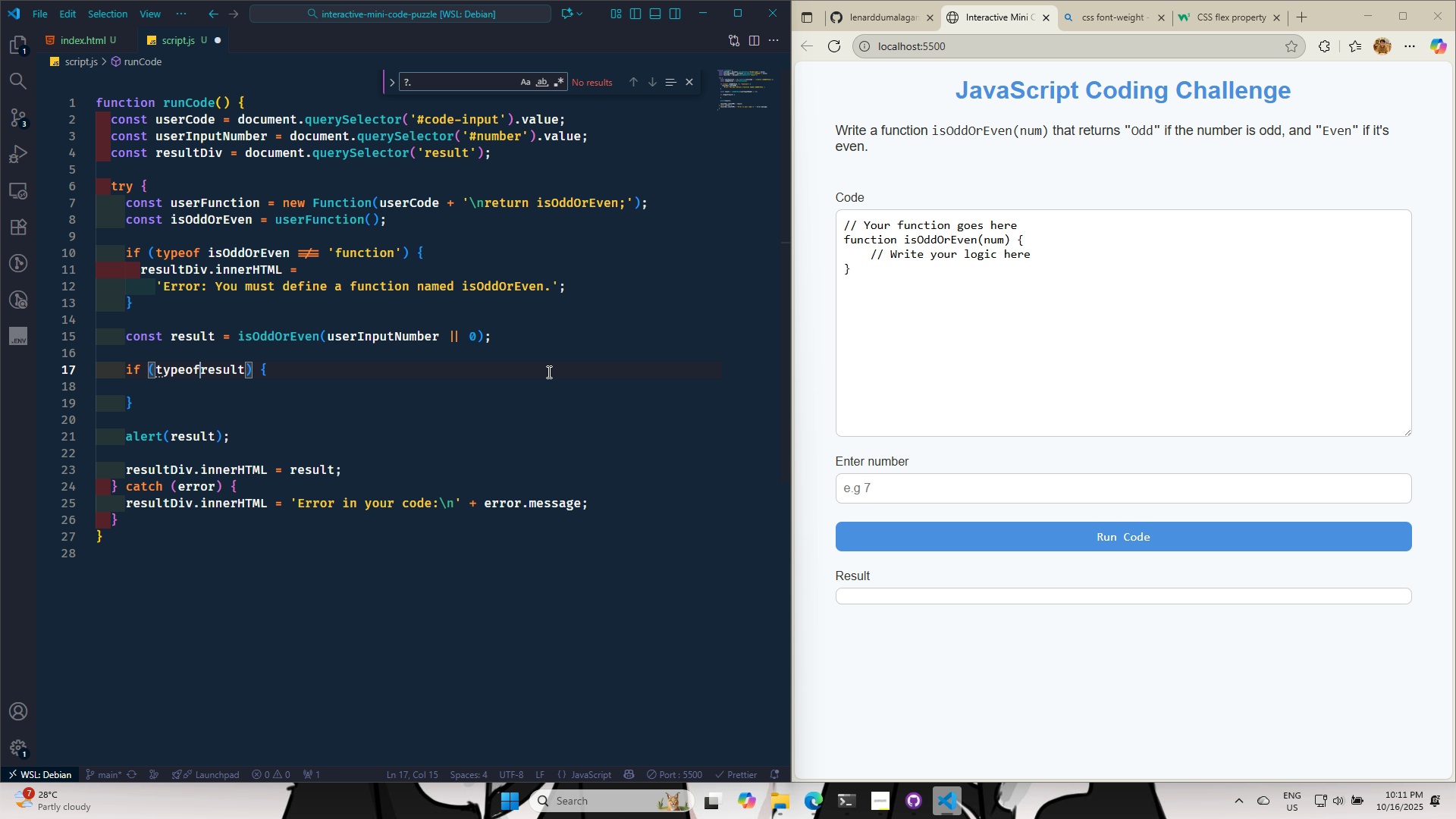 
key(Space)
 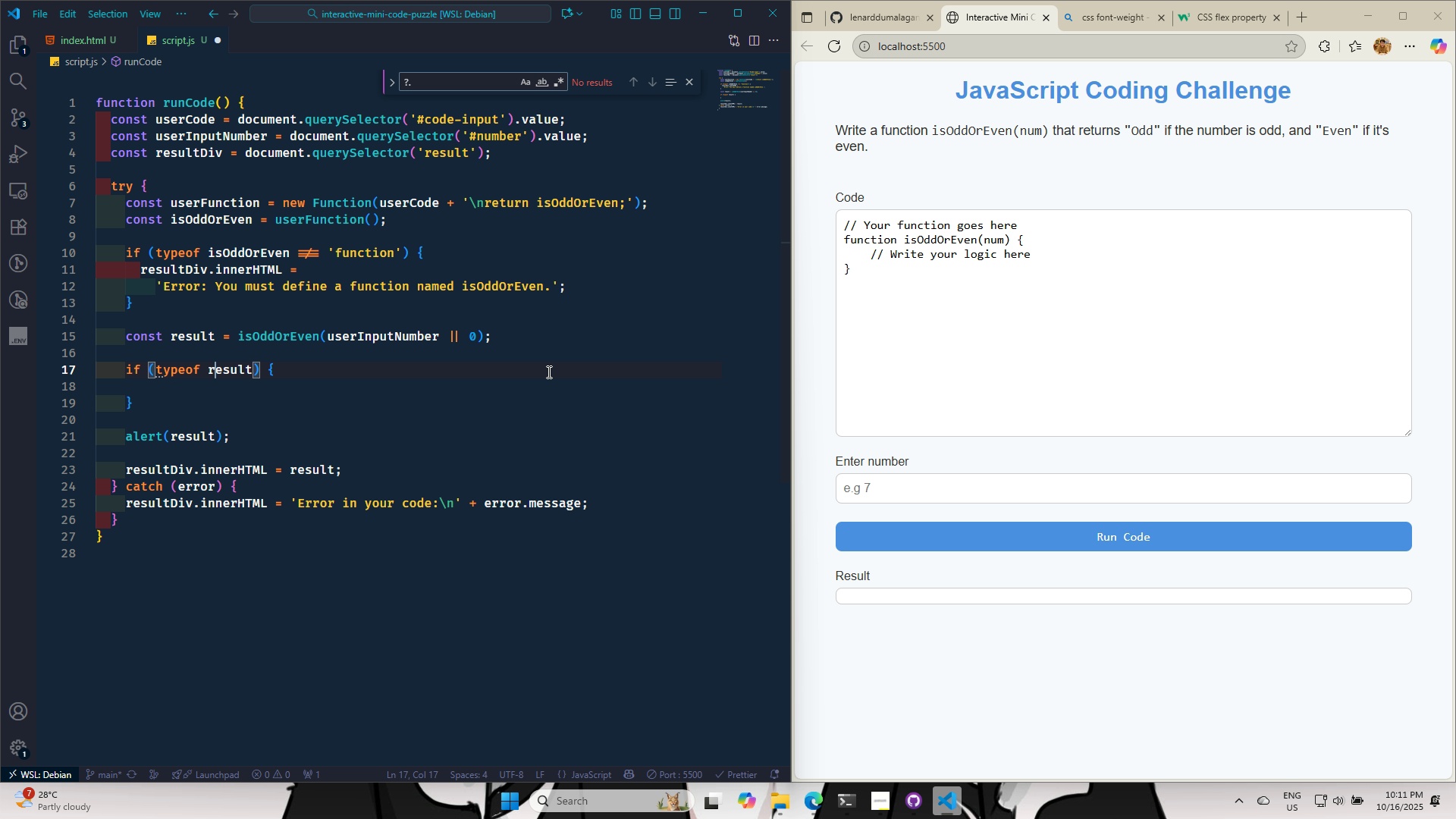 
key(ArrowRight)
 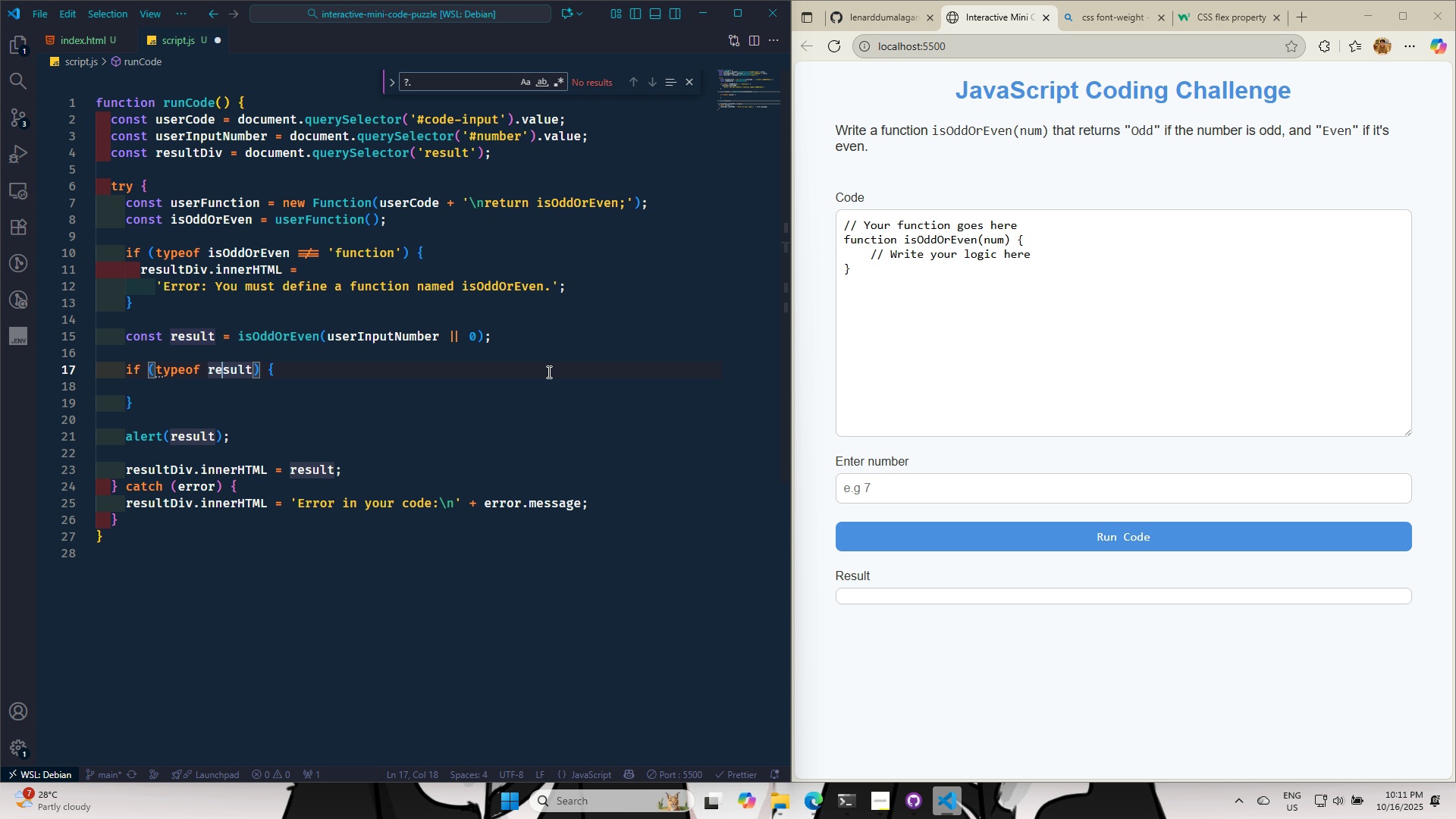 
key(ArrowRight)
 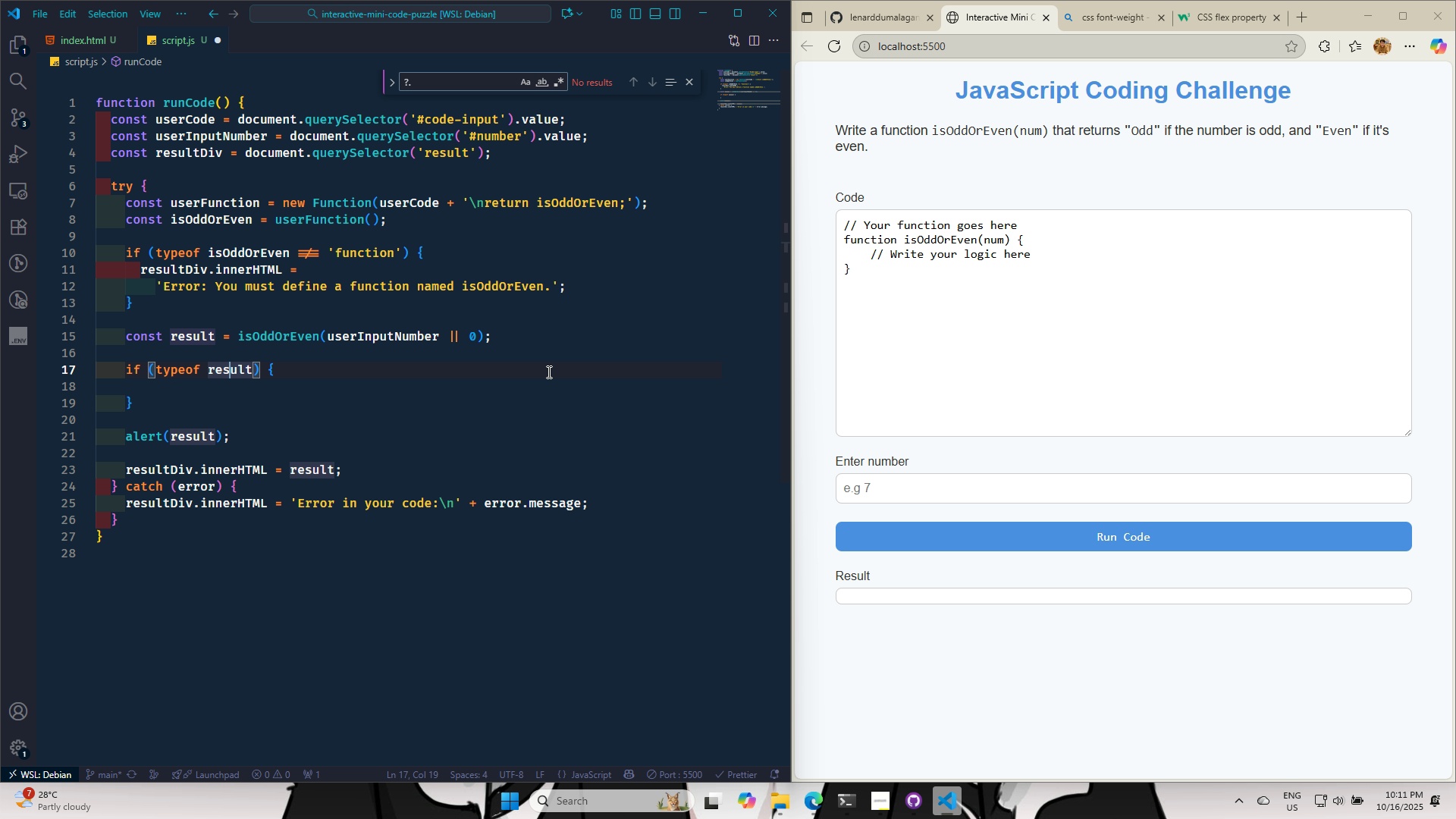 
key(ArrowRight)
 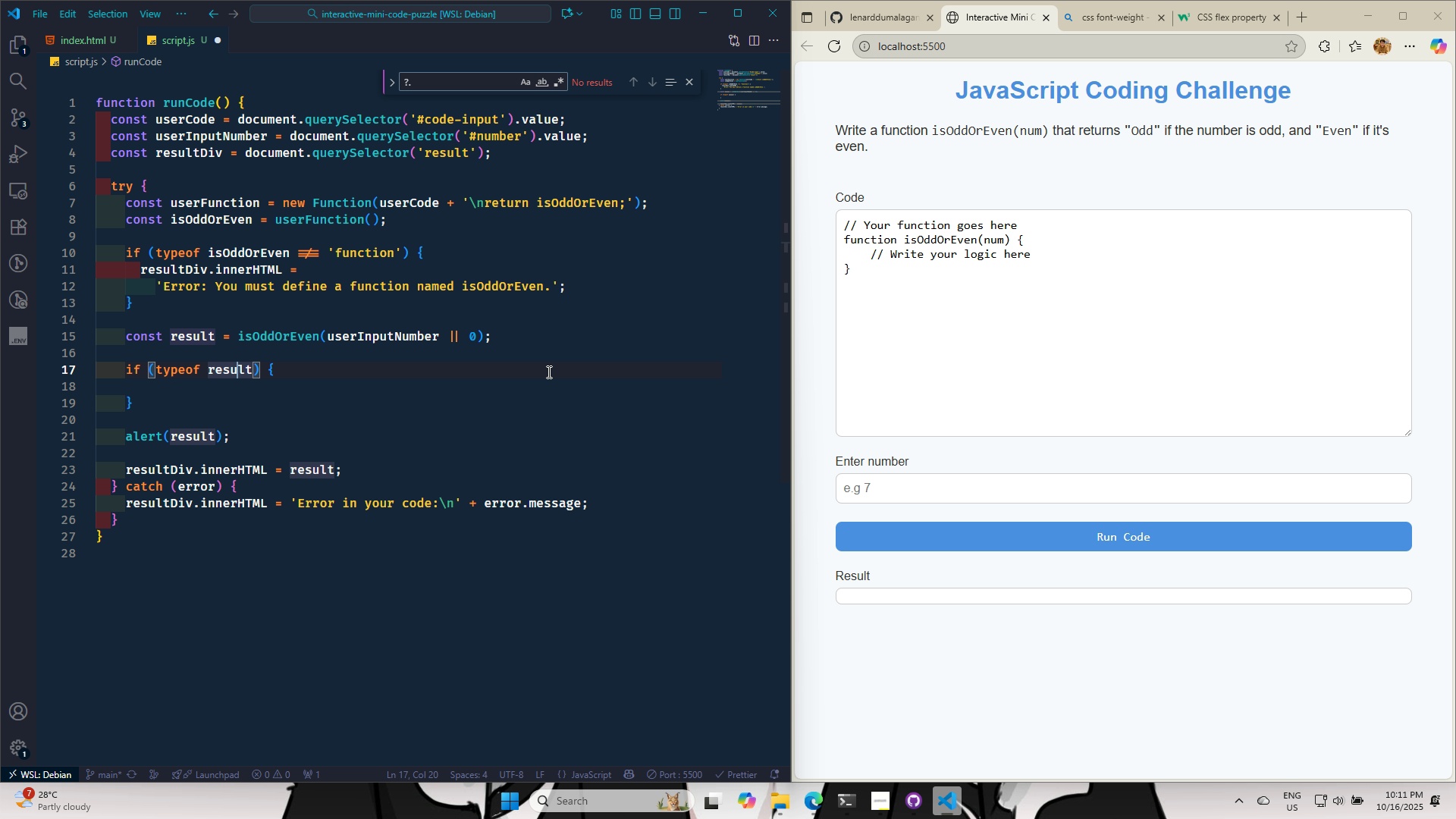 
key(ArrowRight)
 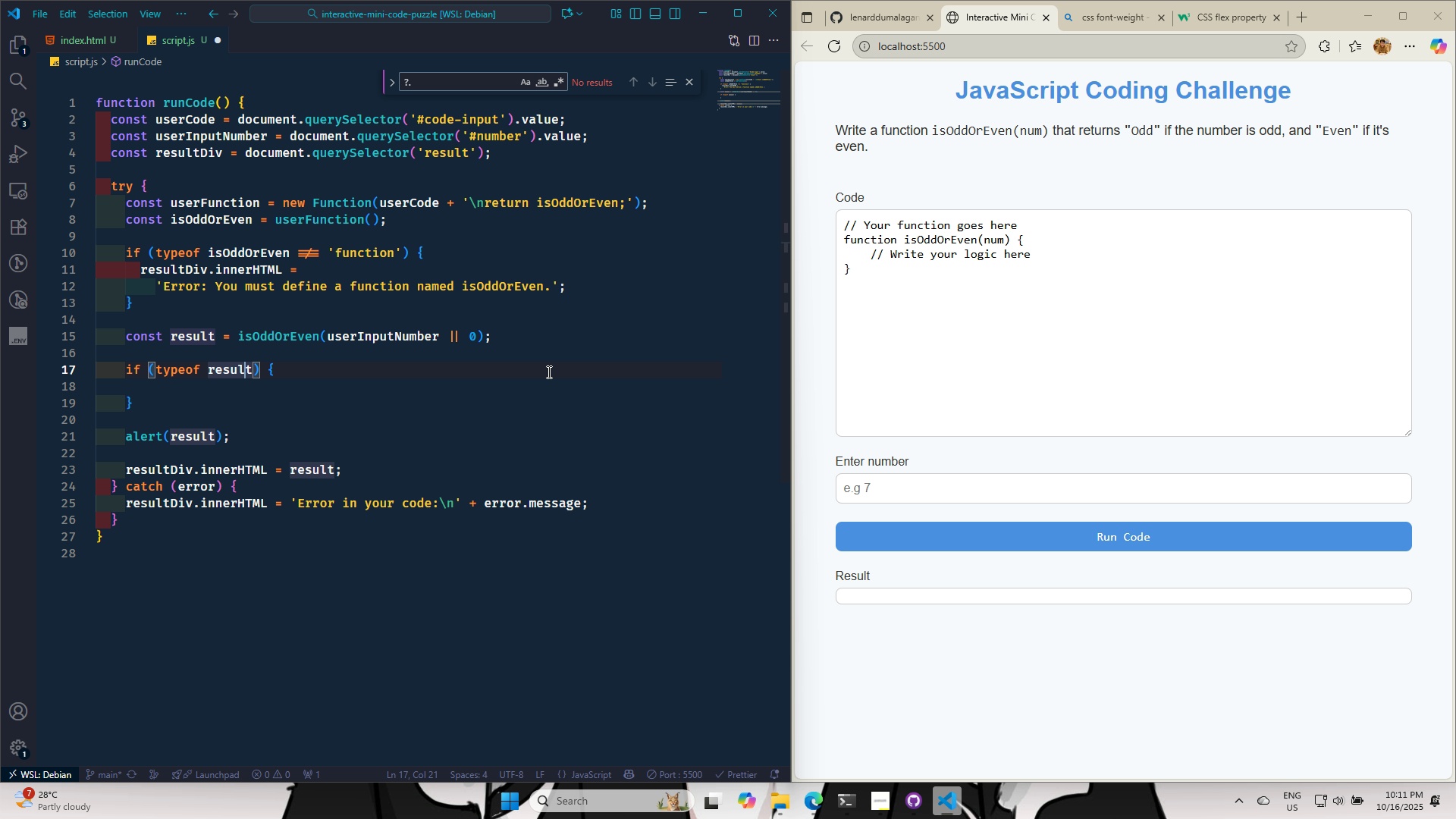 
key(ArrowRight)
 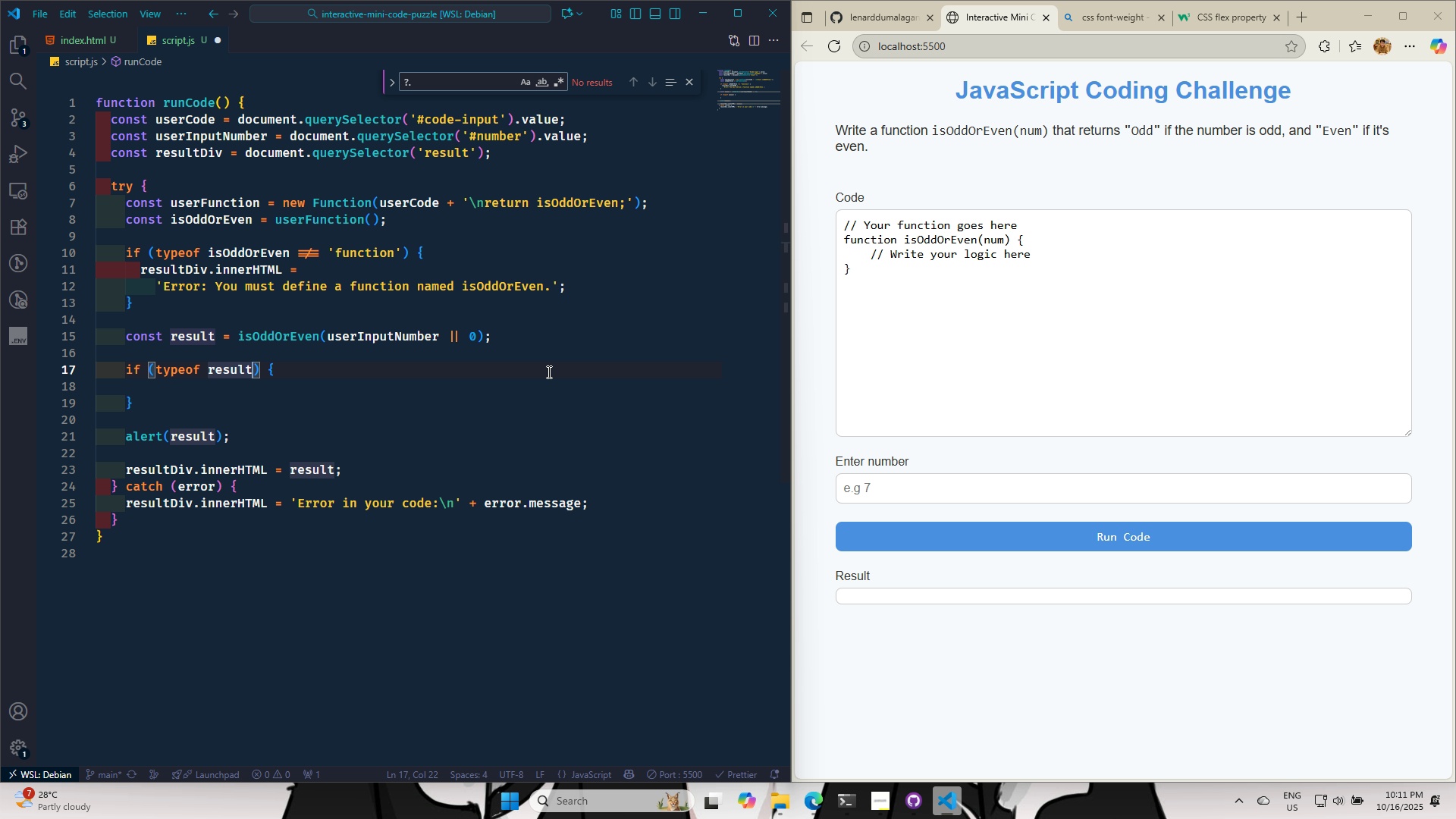 
key(ArrowRight)
 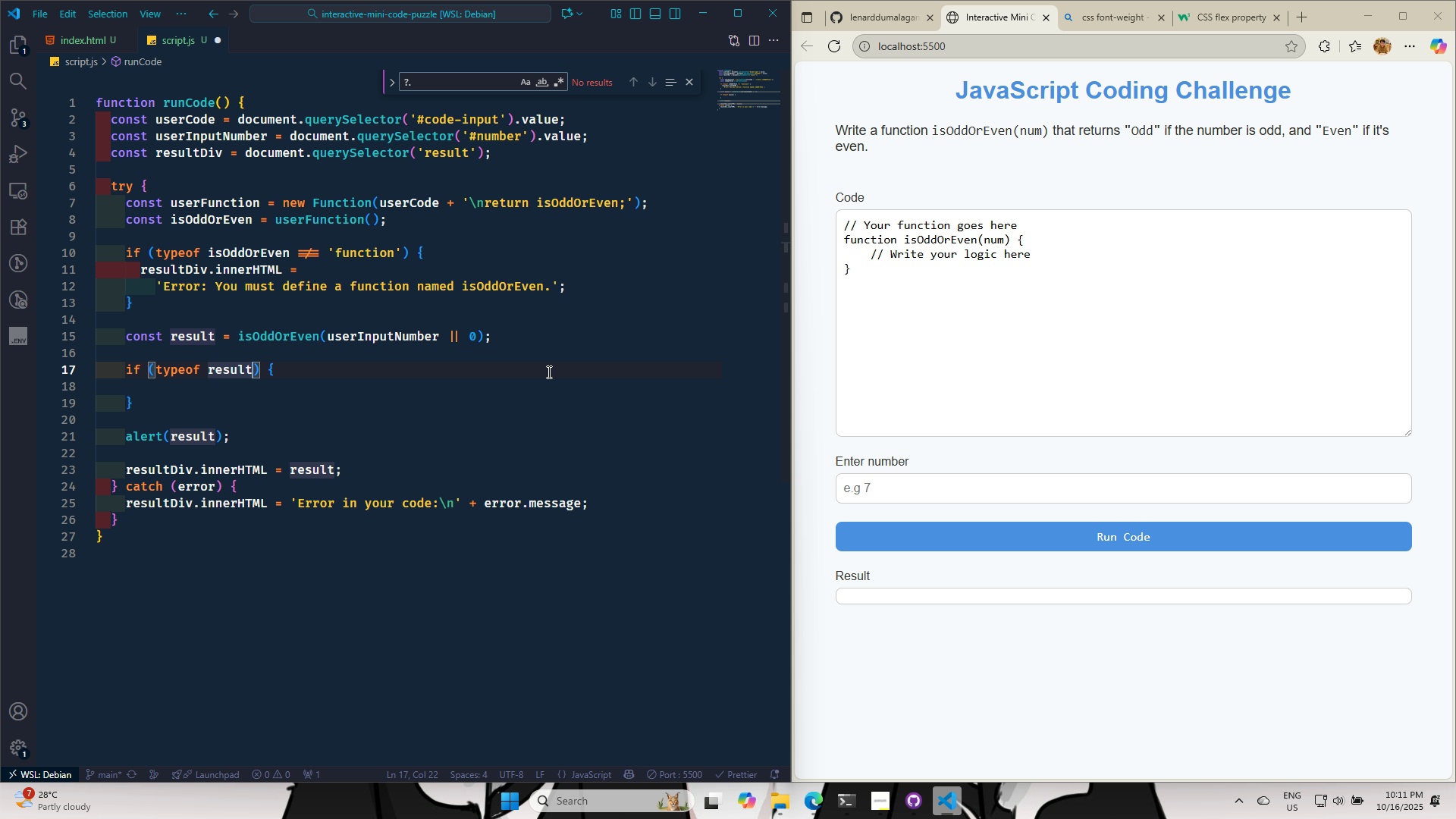 
key(Space)
 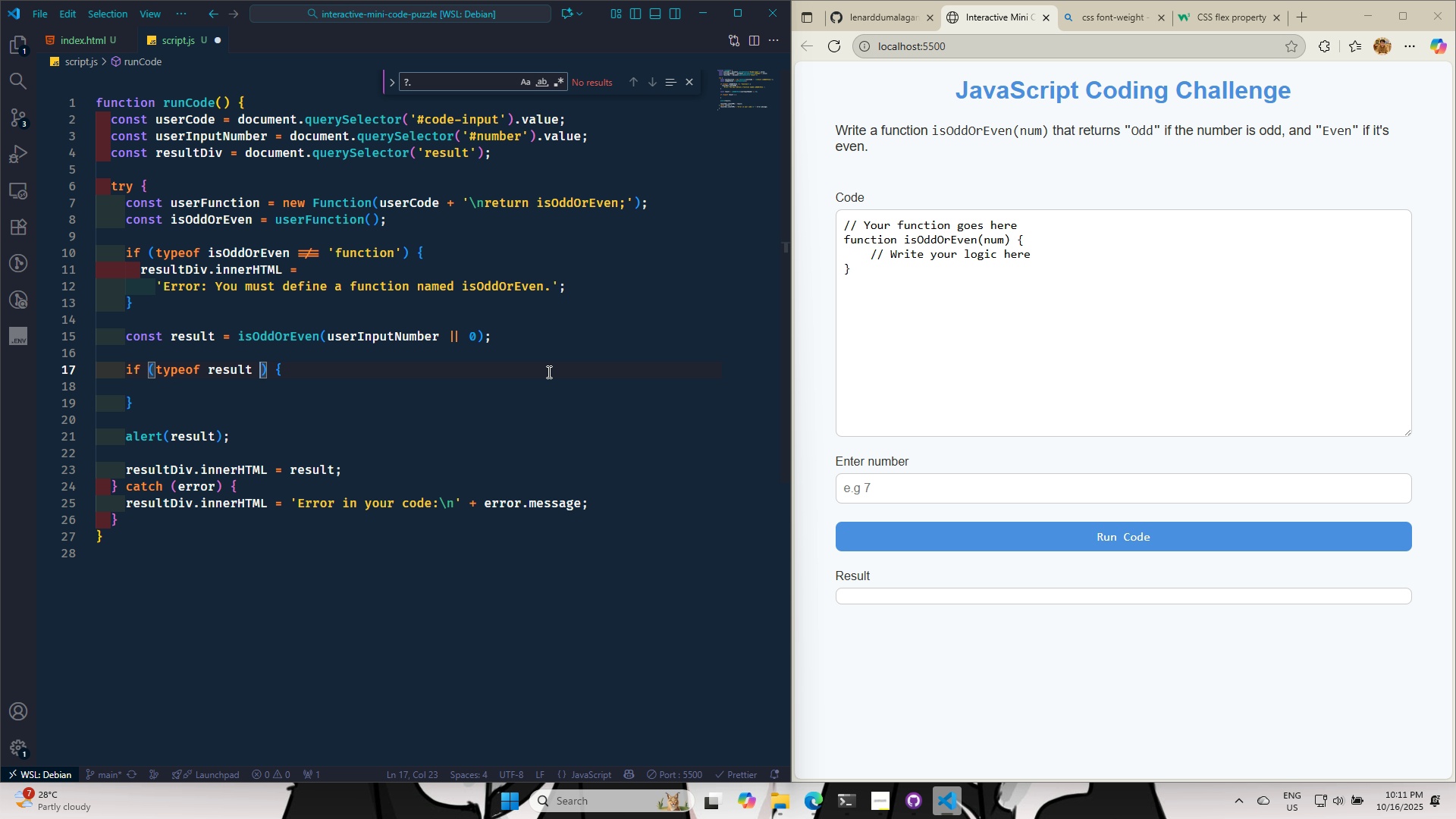 
key(Equal)
 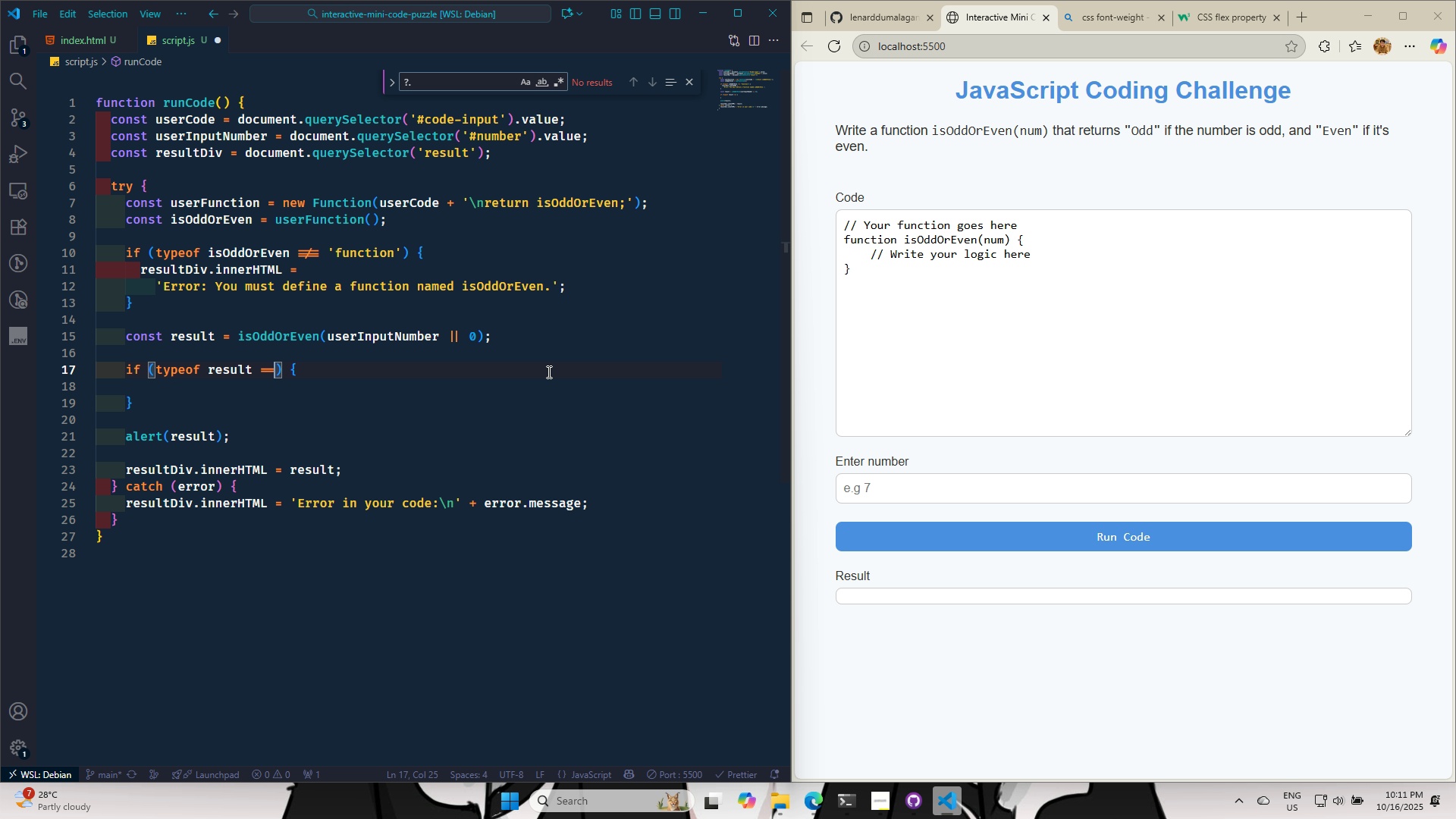 
key(Equal)
 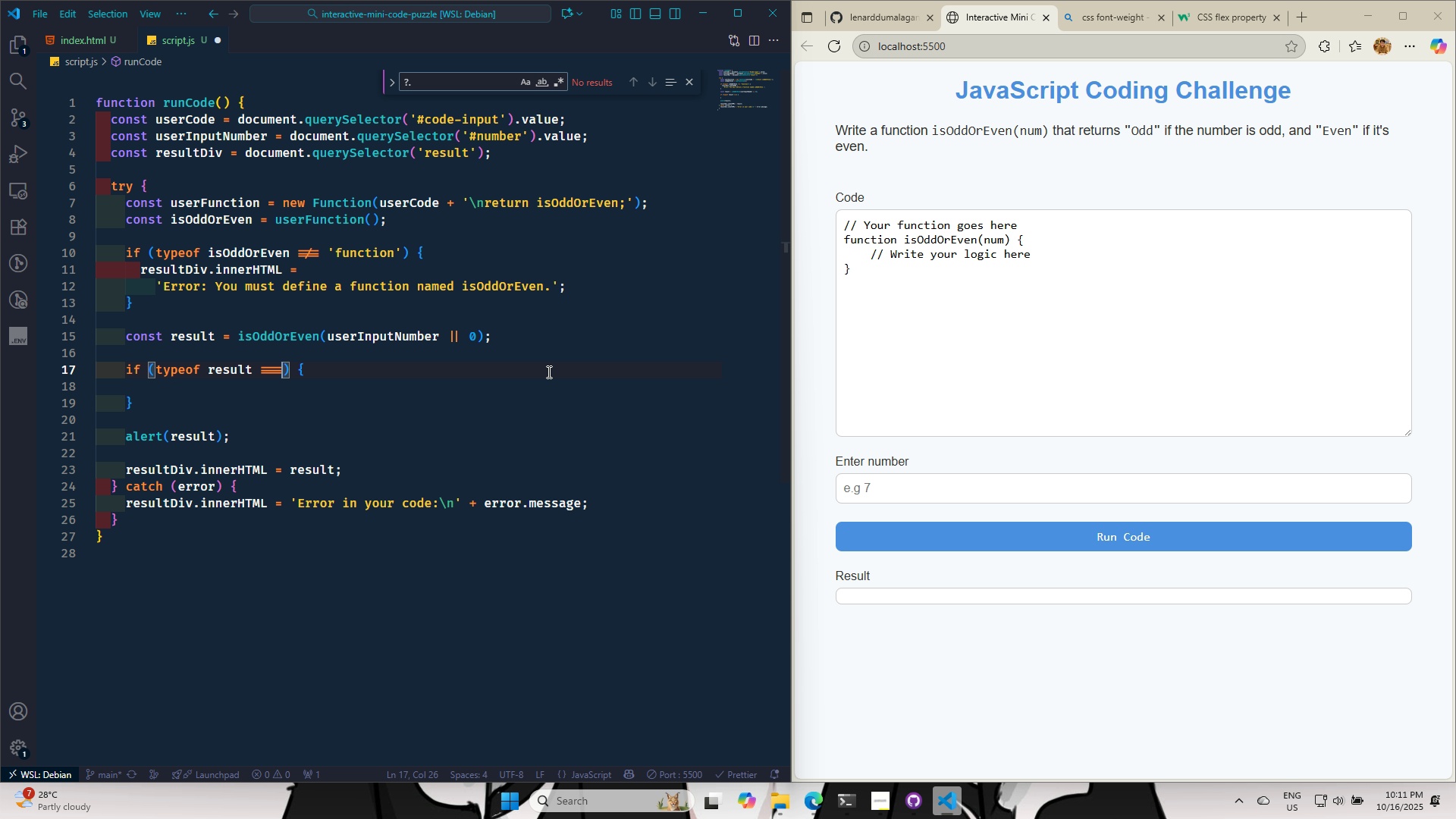 
key(Equal)
 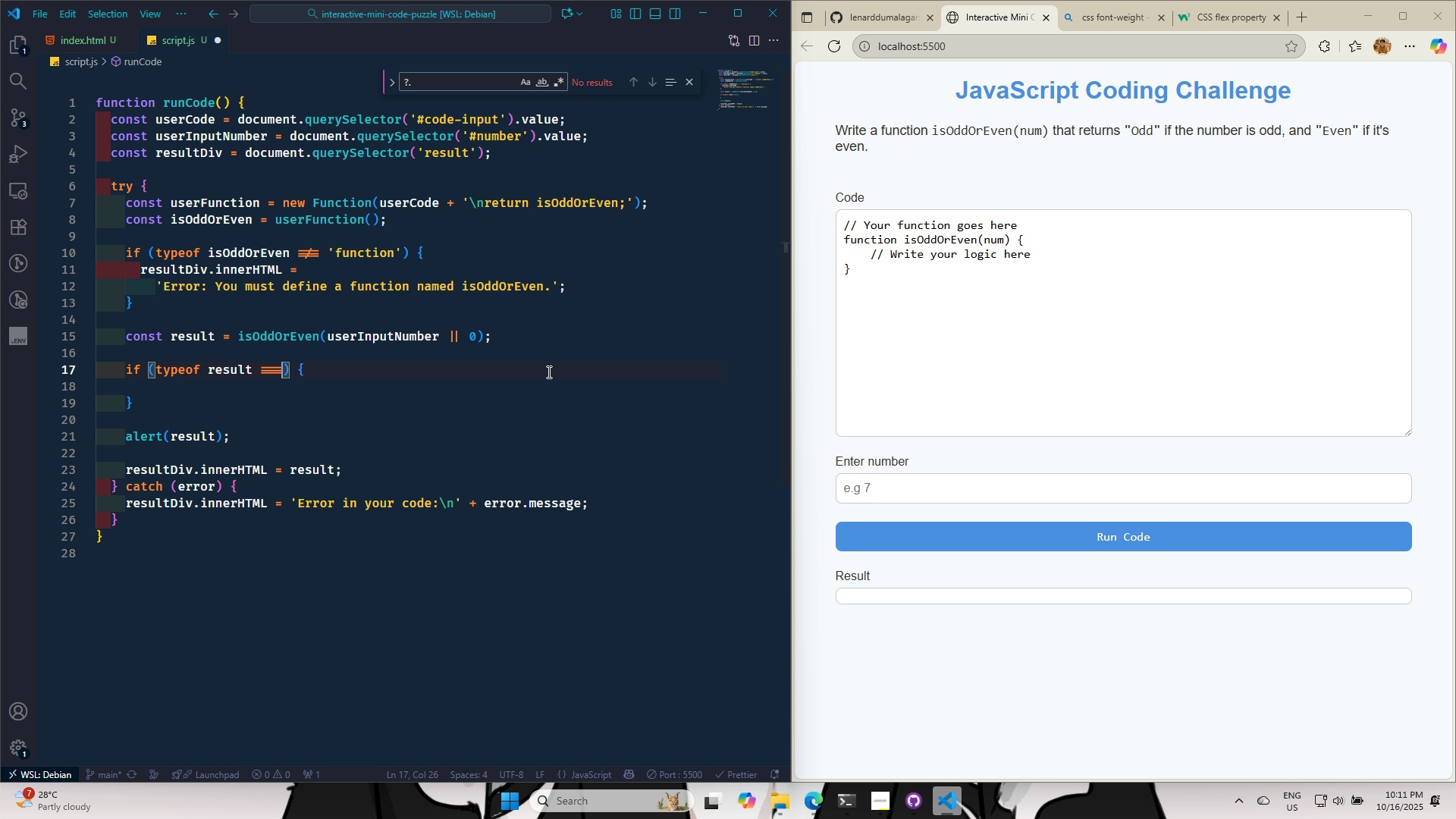 
key(Space)
 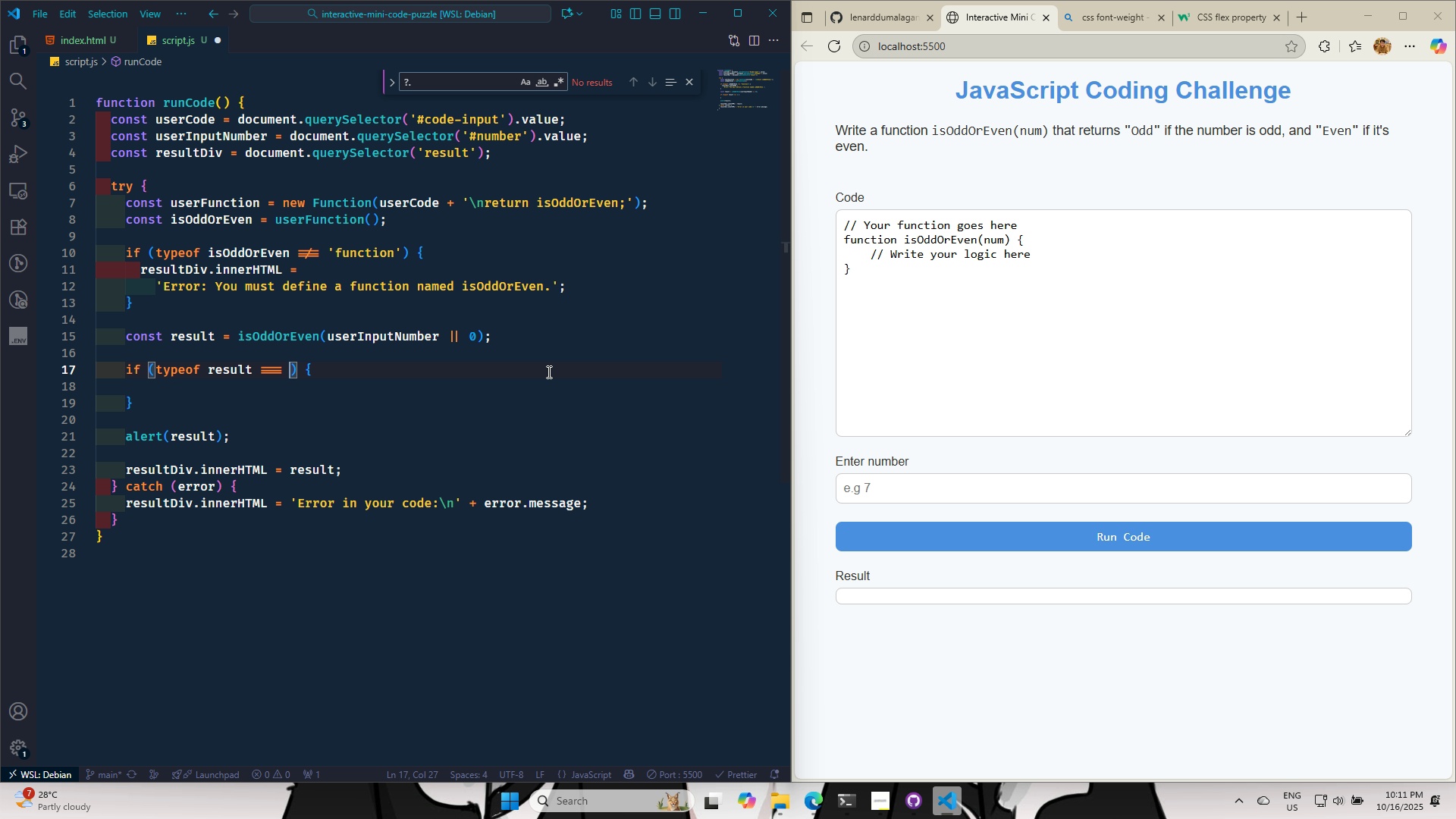 
key(Quote)
 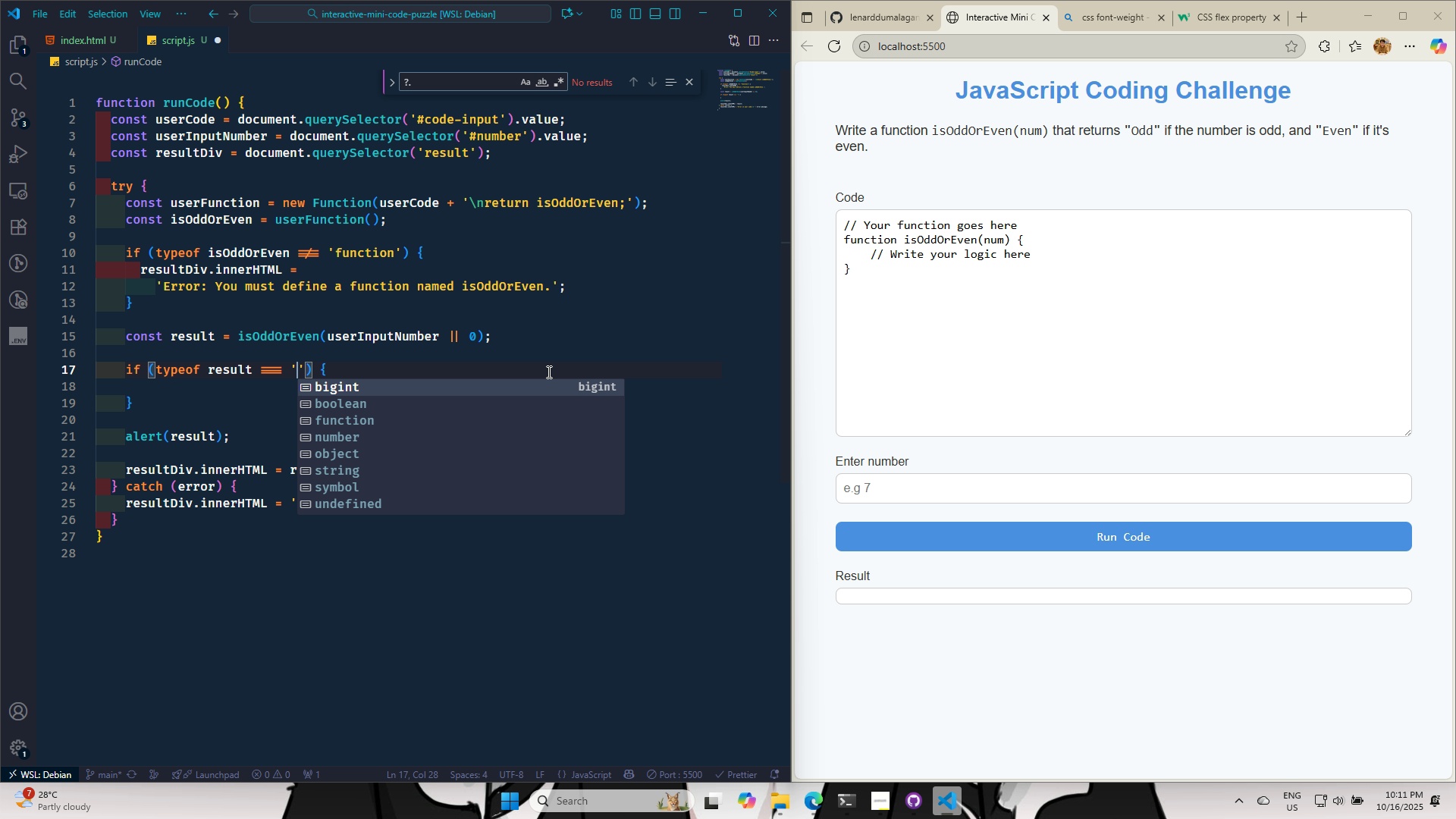 
key(ArrowUp)
 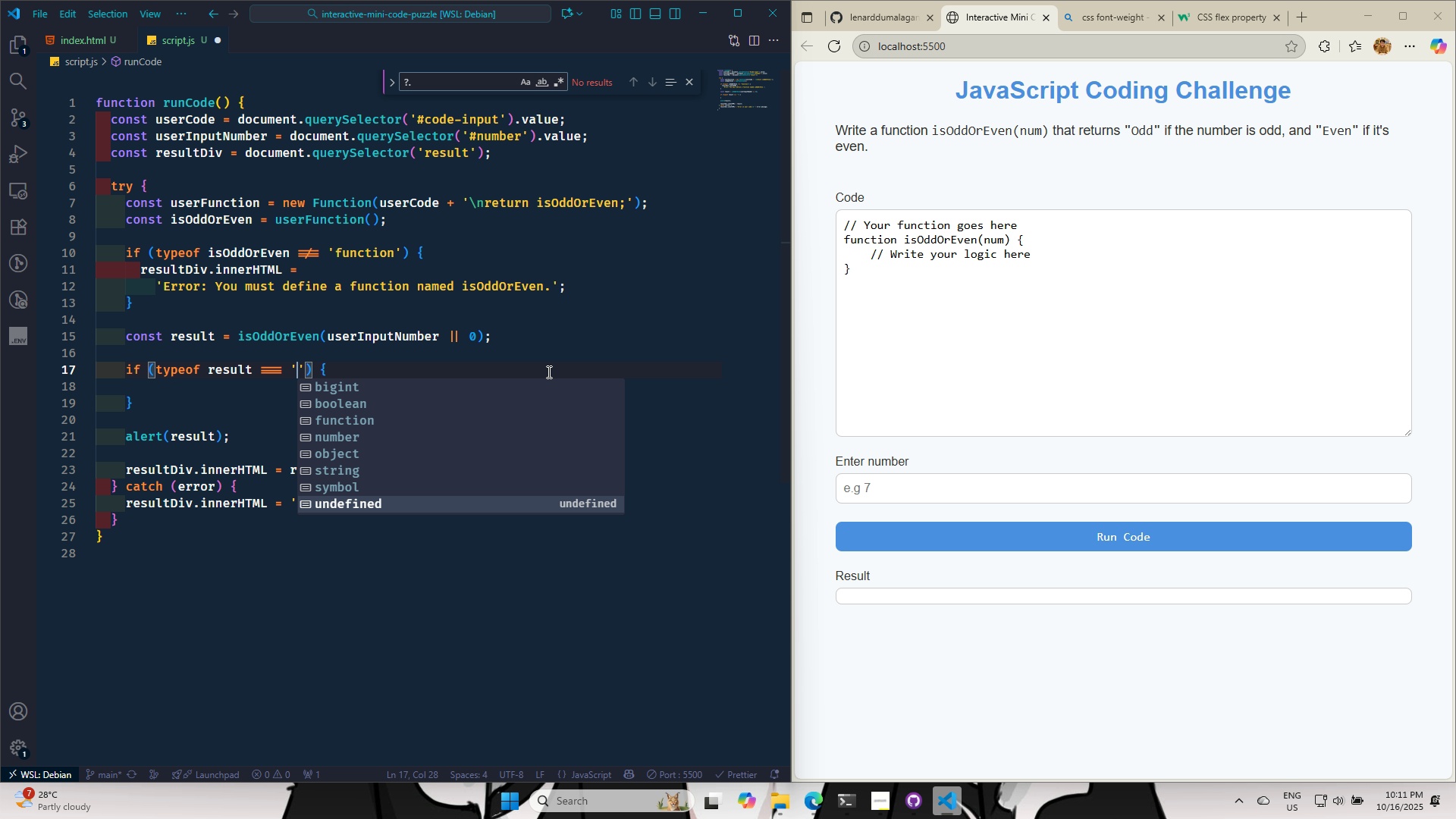 
key(Enter)
 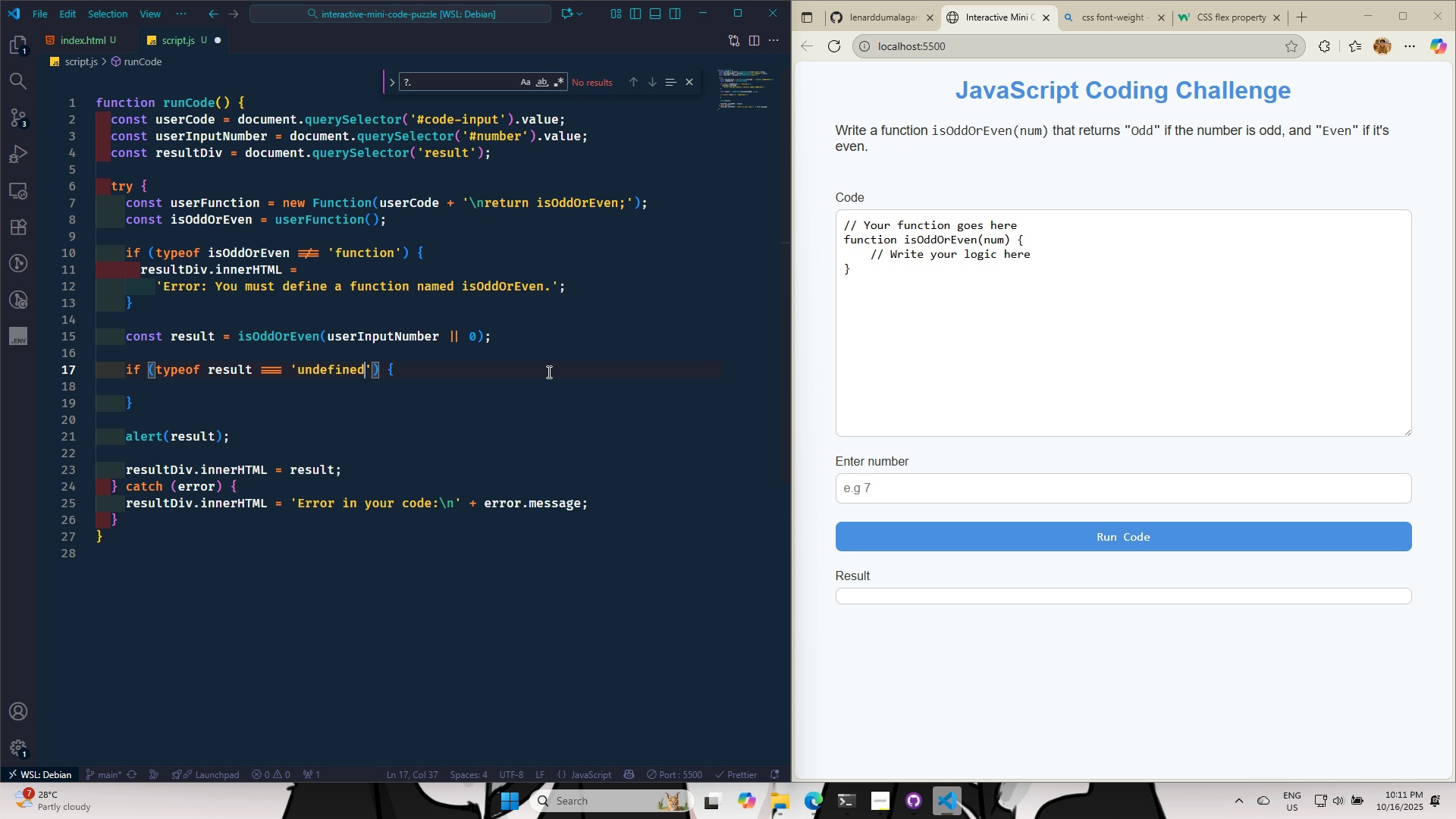 
key(ArrowDown)
 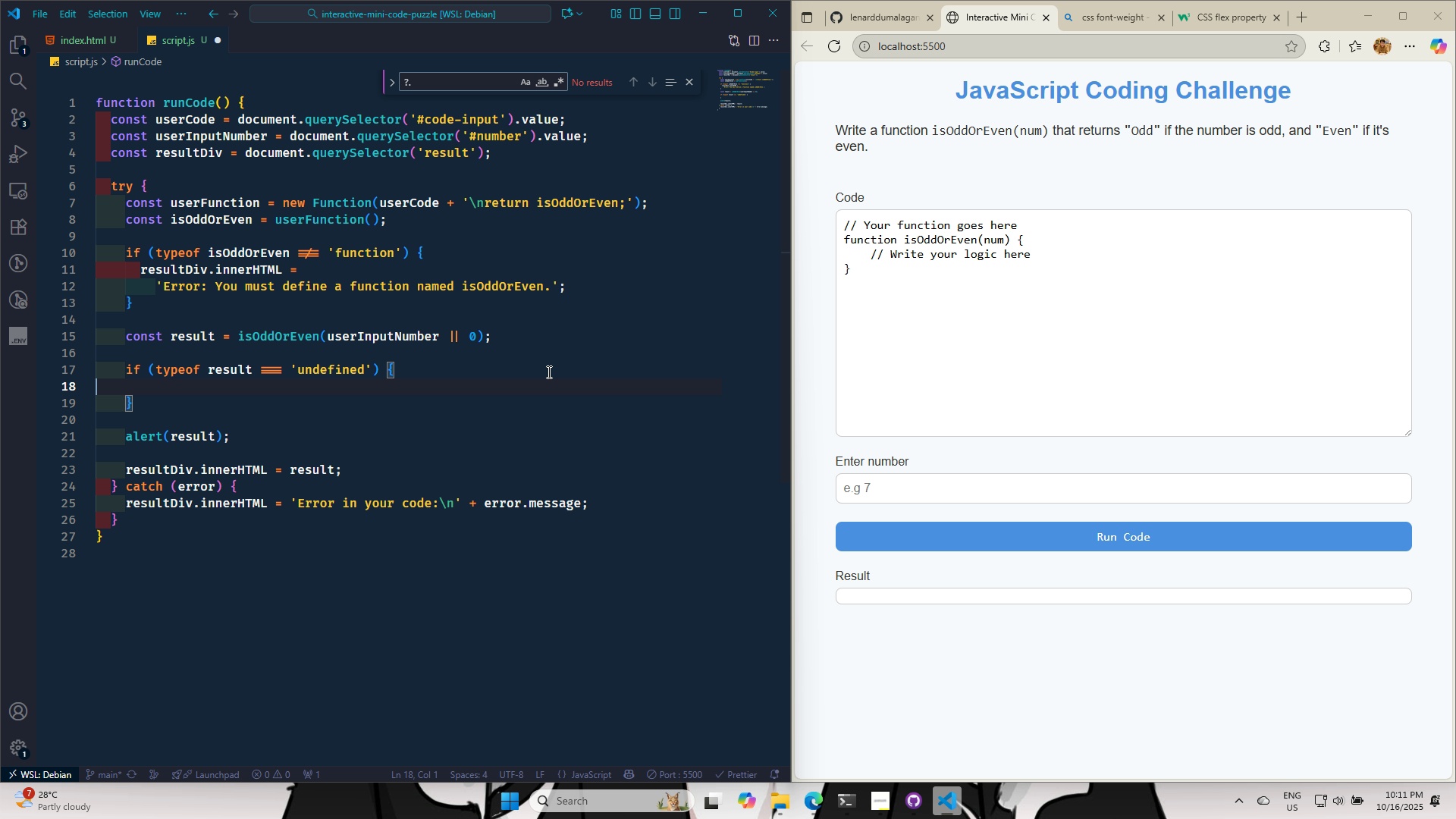 
key(Tab)
 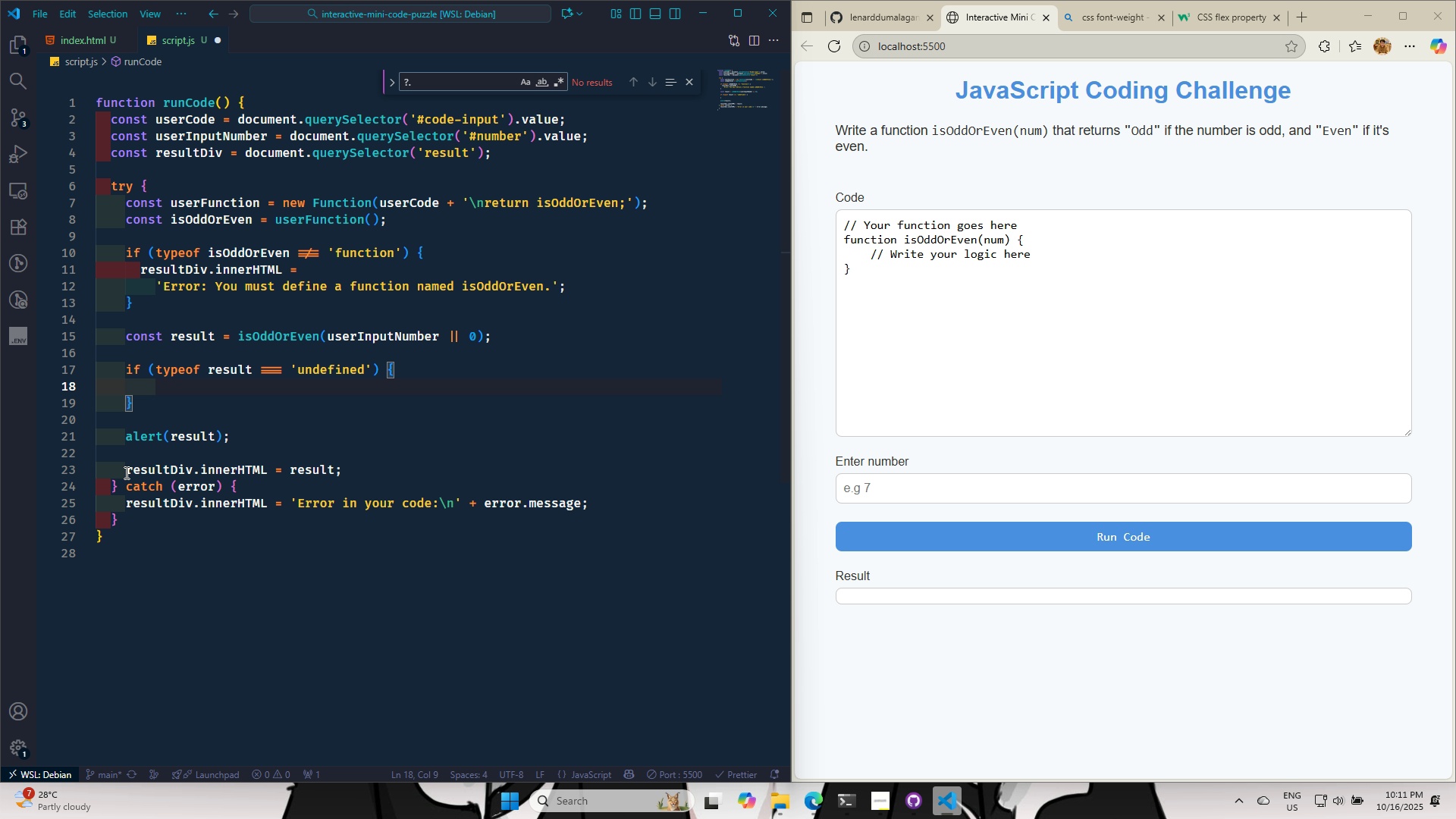 
key(Control+ControlLeft)
 